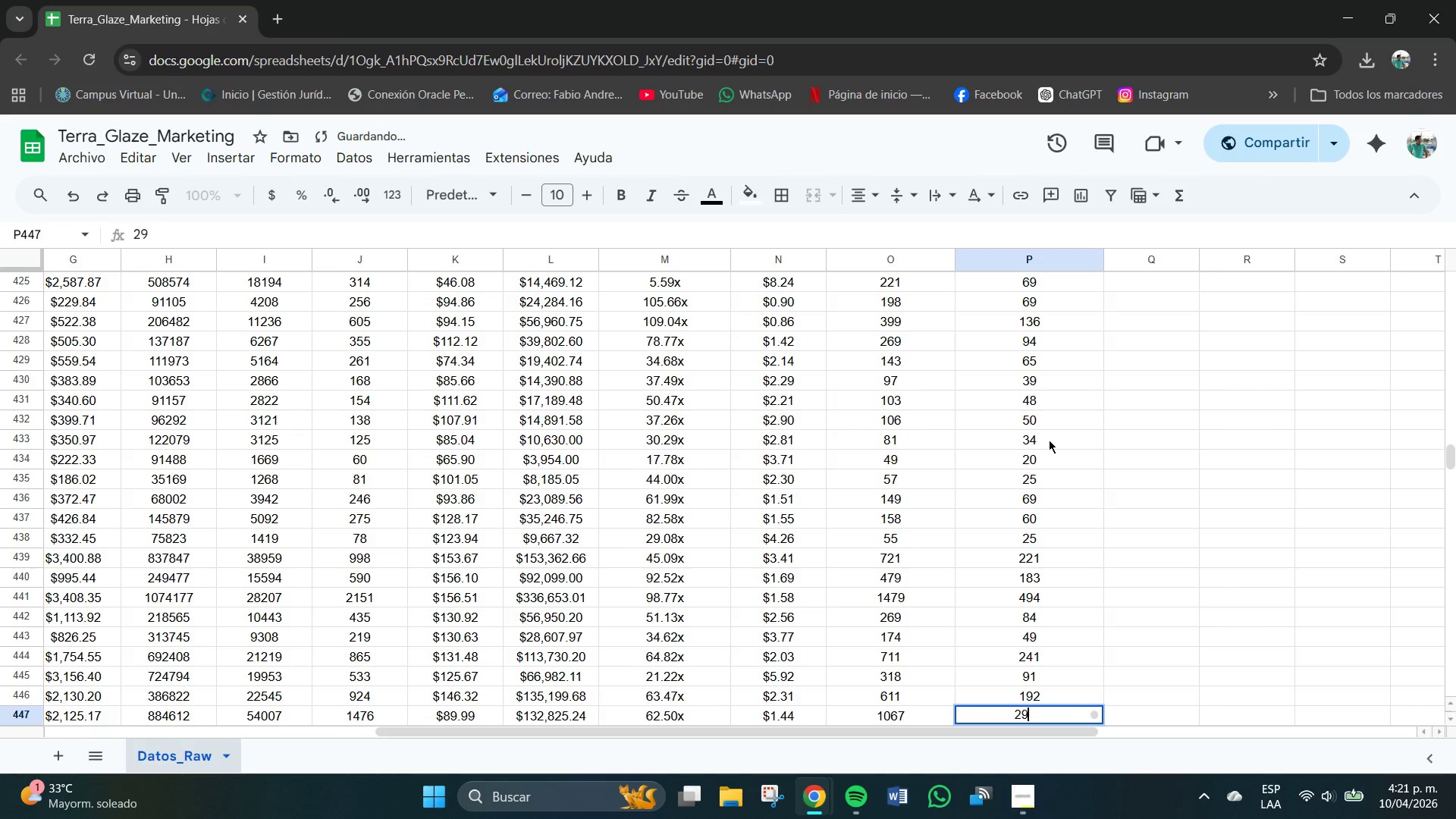 
key(Numpad8)
 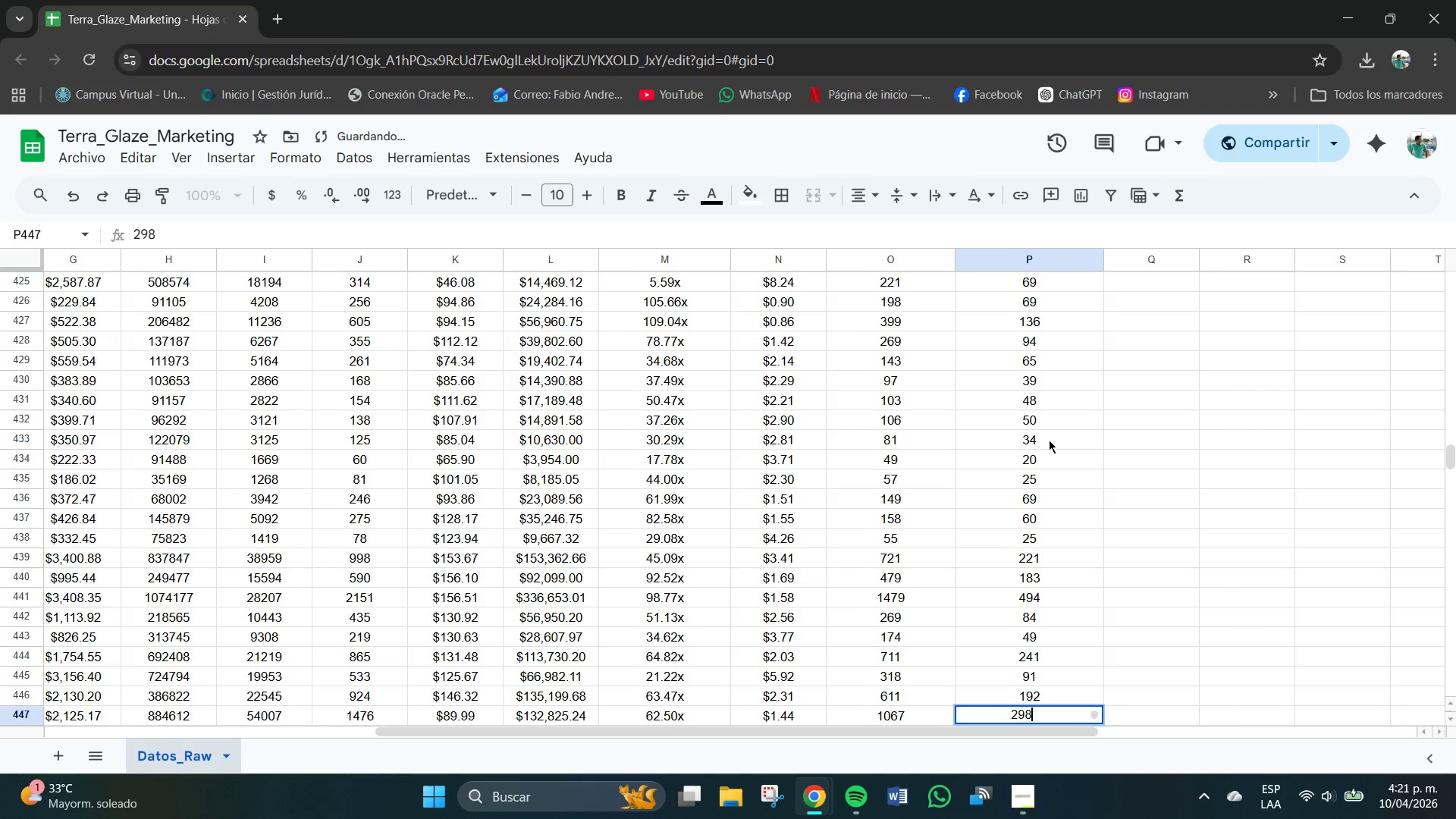 
key(NumpadEnter)
 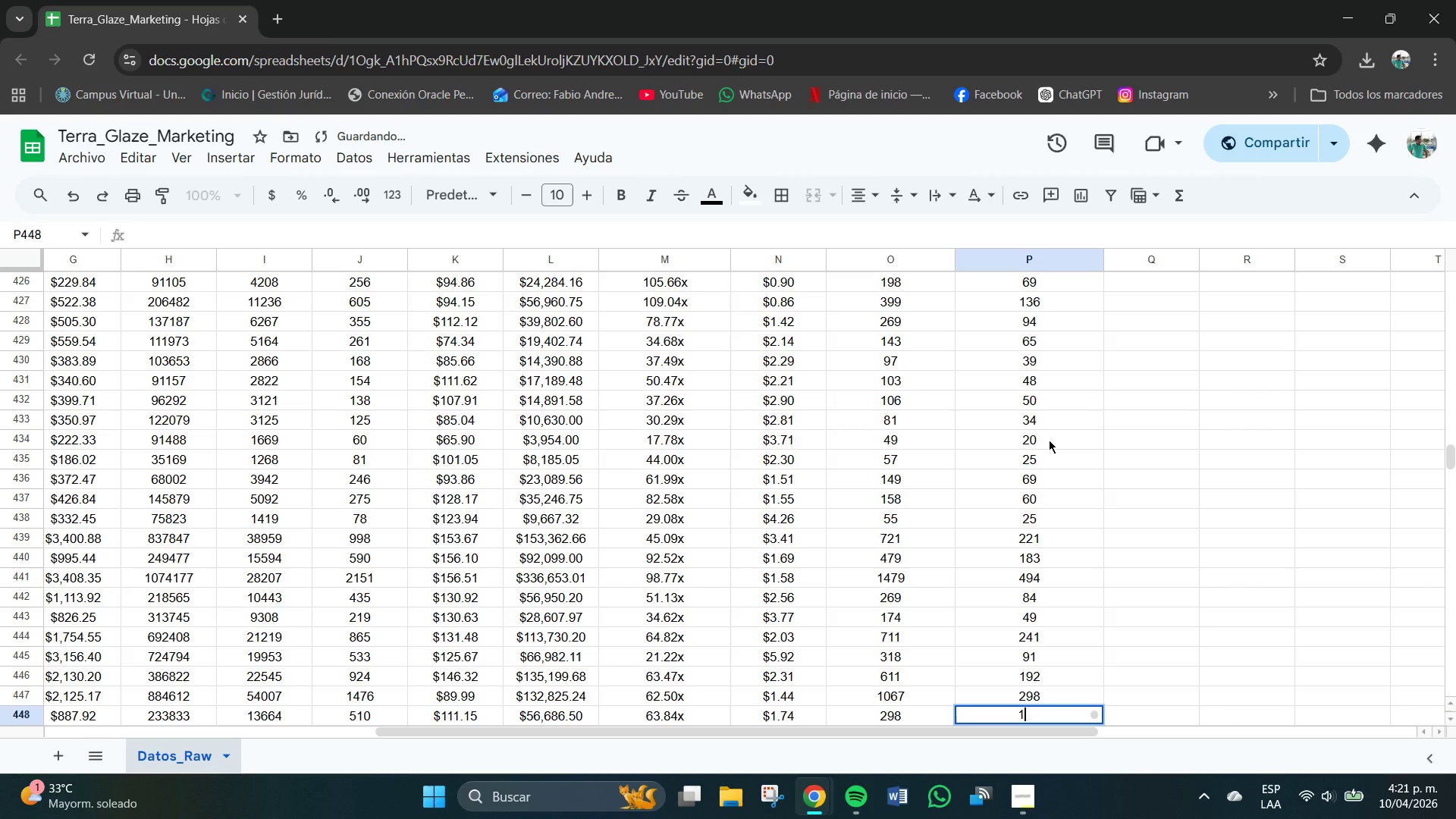 
key(Numpad1)
 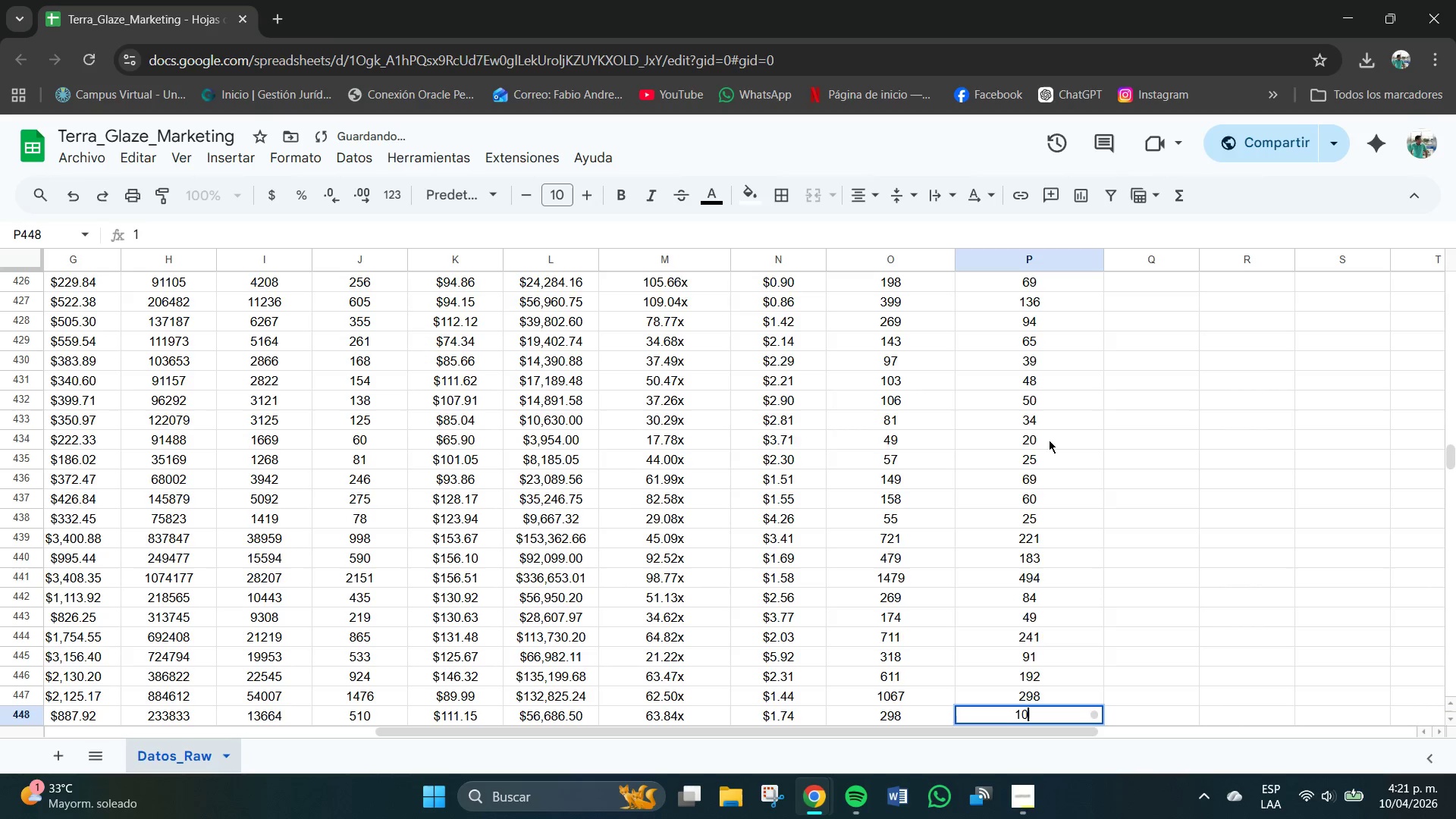 
key(Numpad0)
 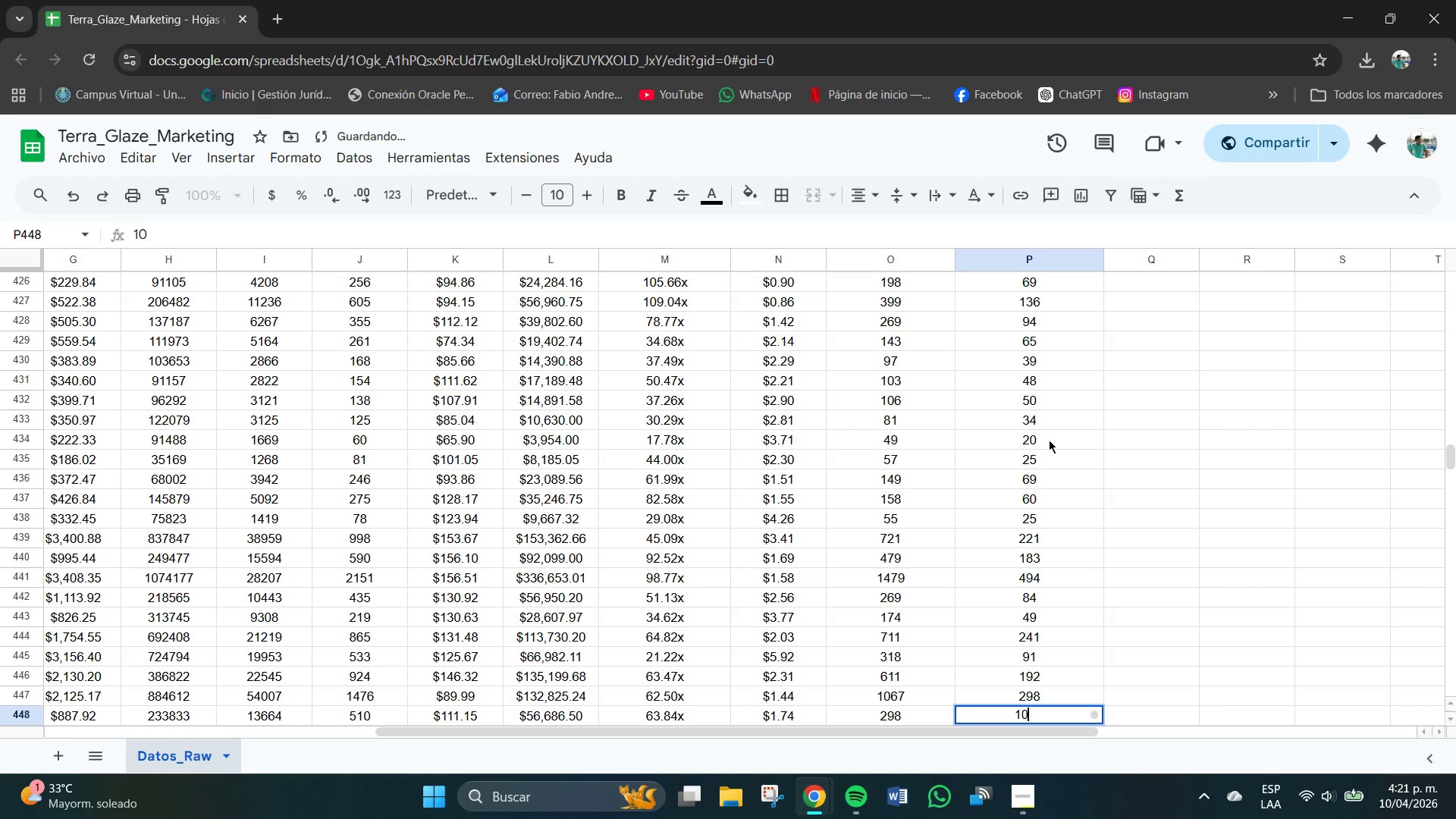 
key(Numpad2)
 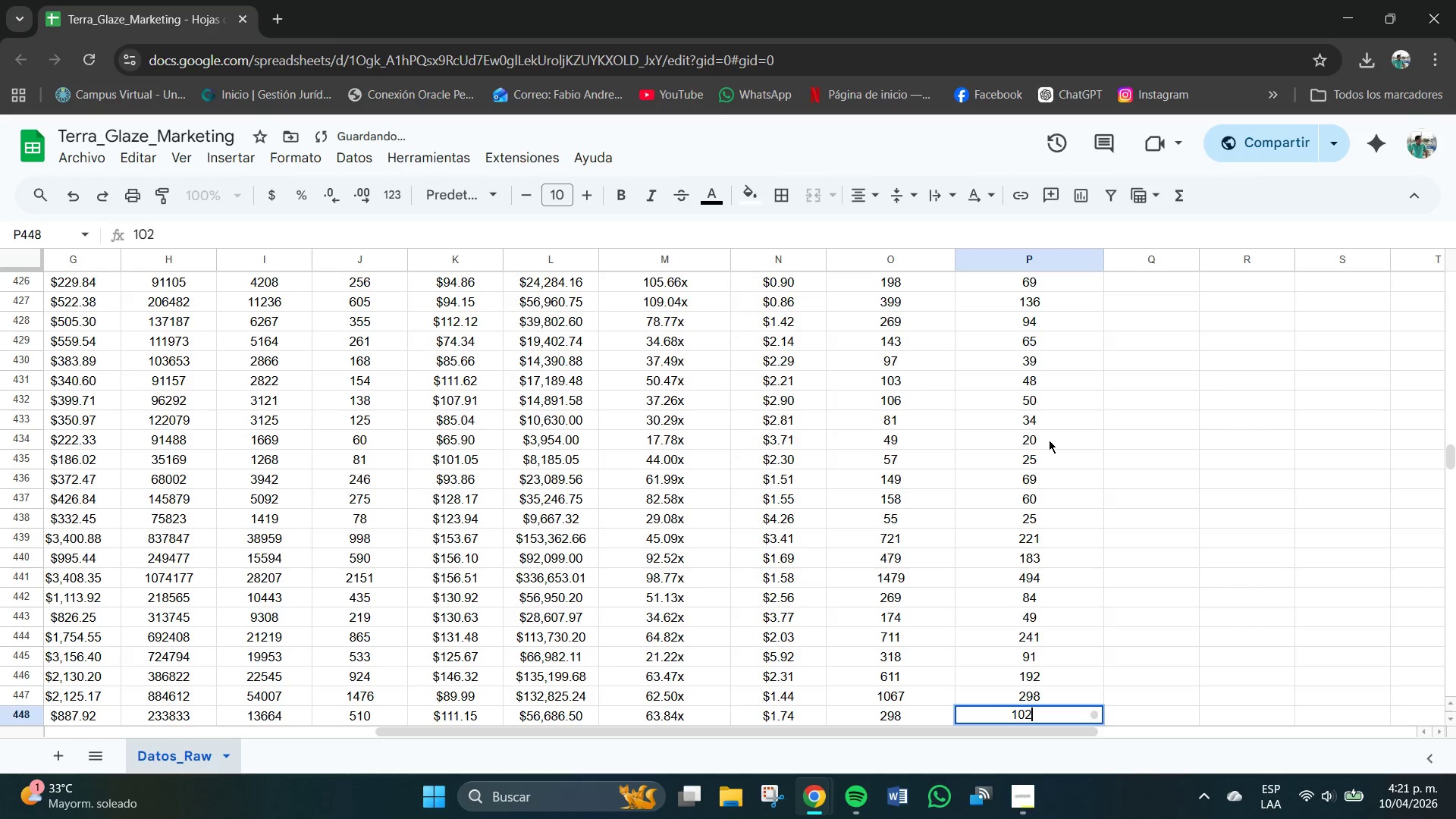 
key(NumpadEnter)
 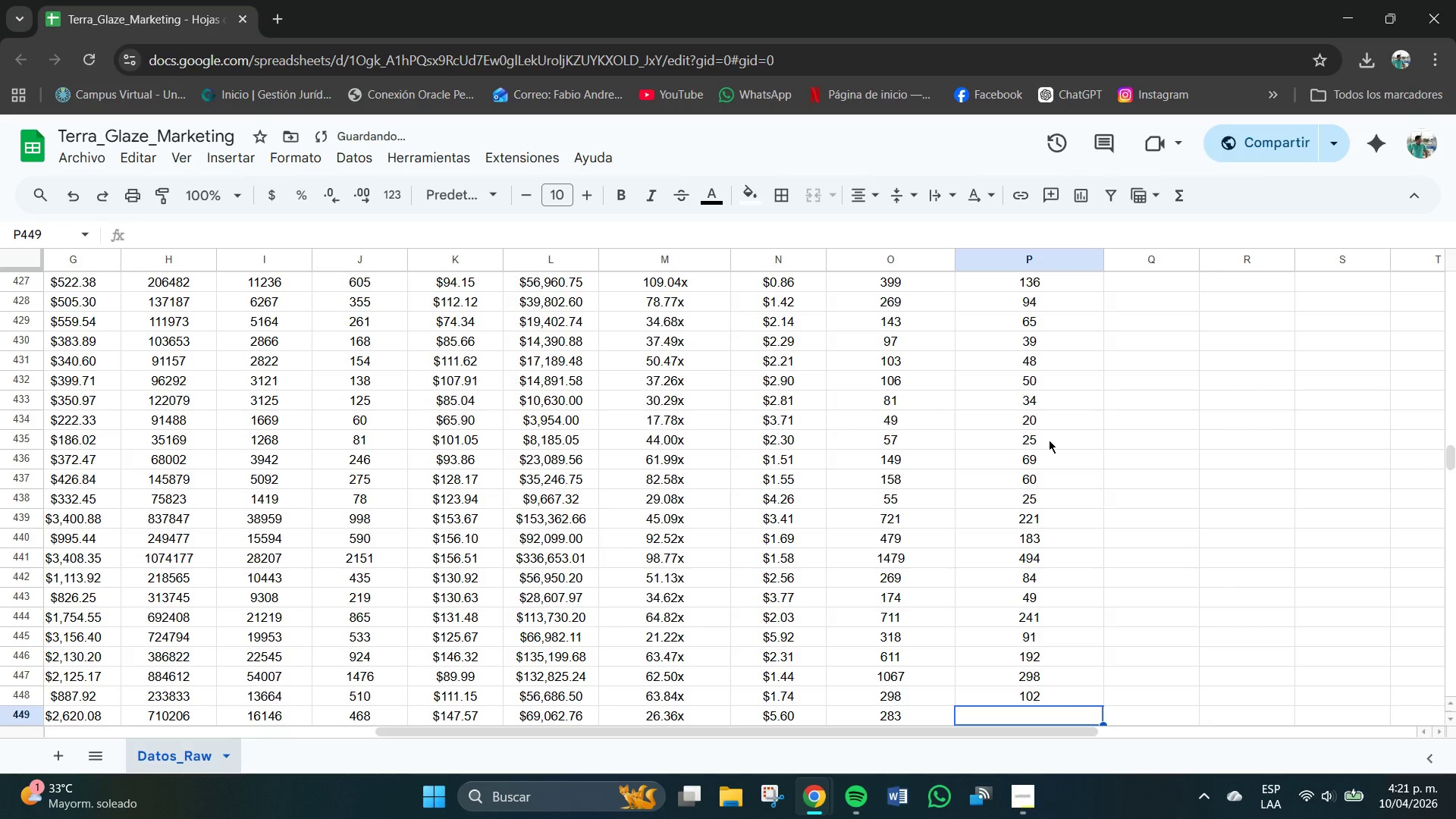 
key(Numpad8)
 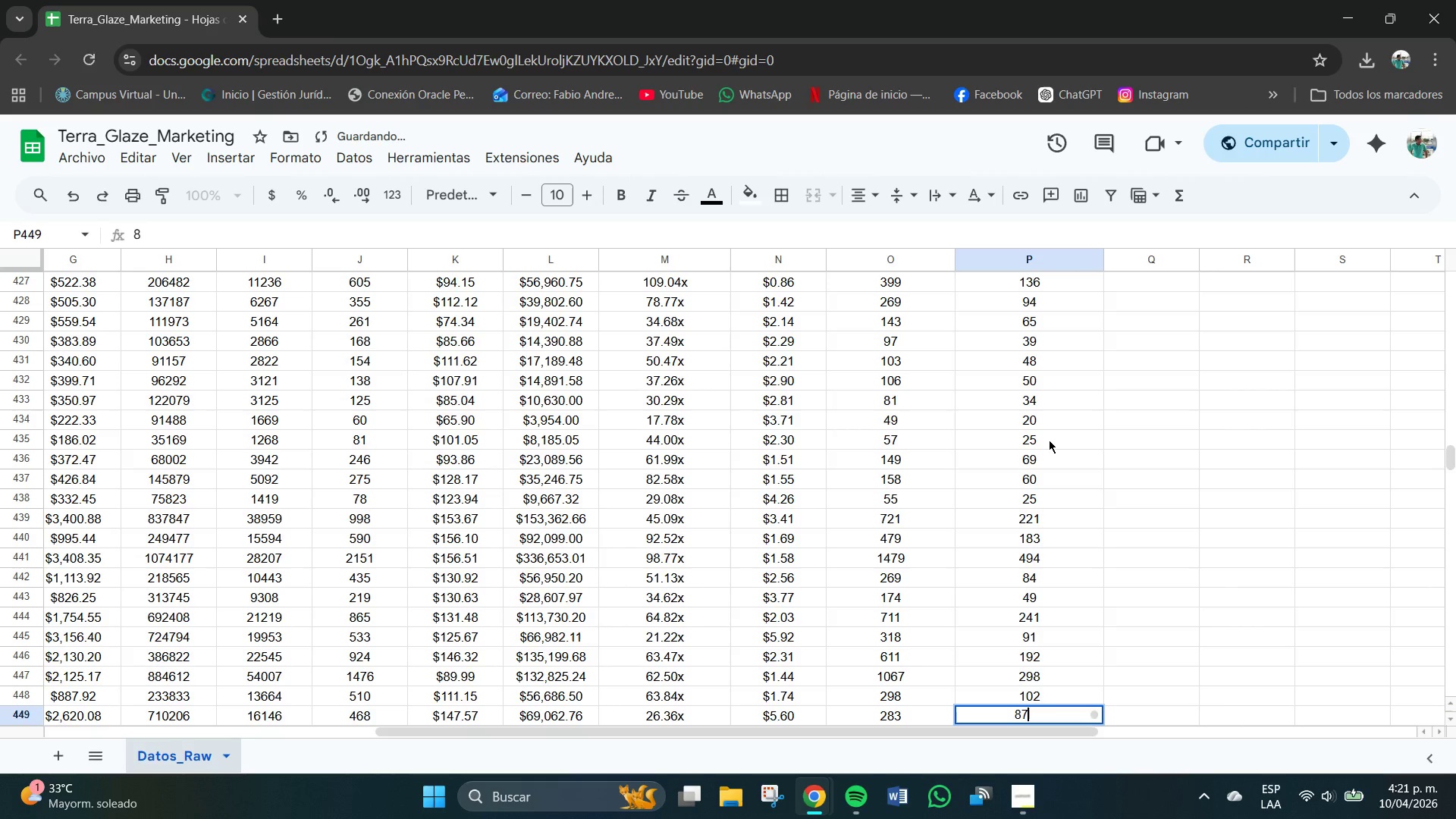 
key(Numpad7)
 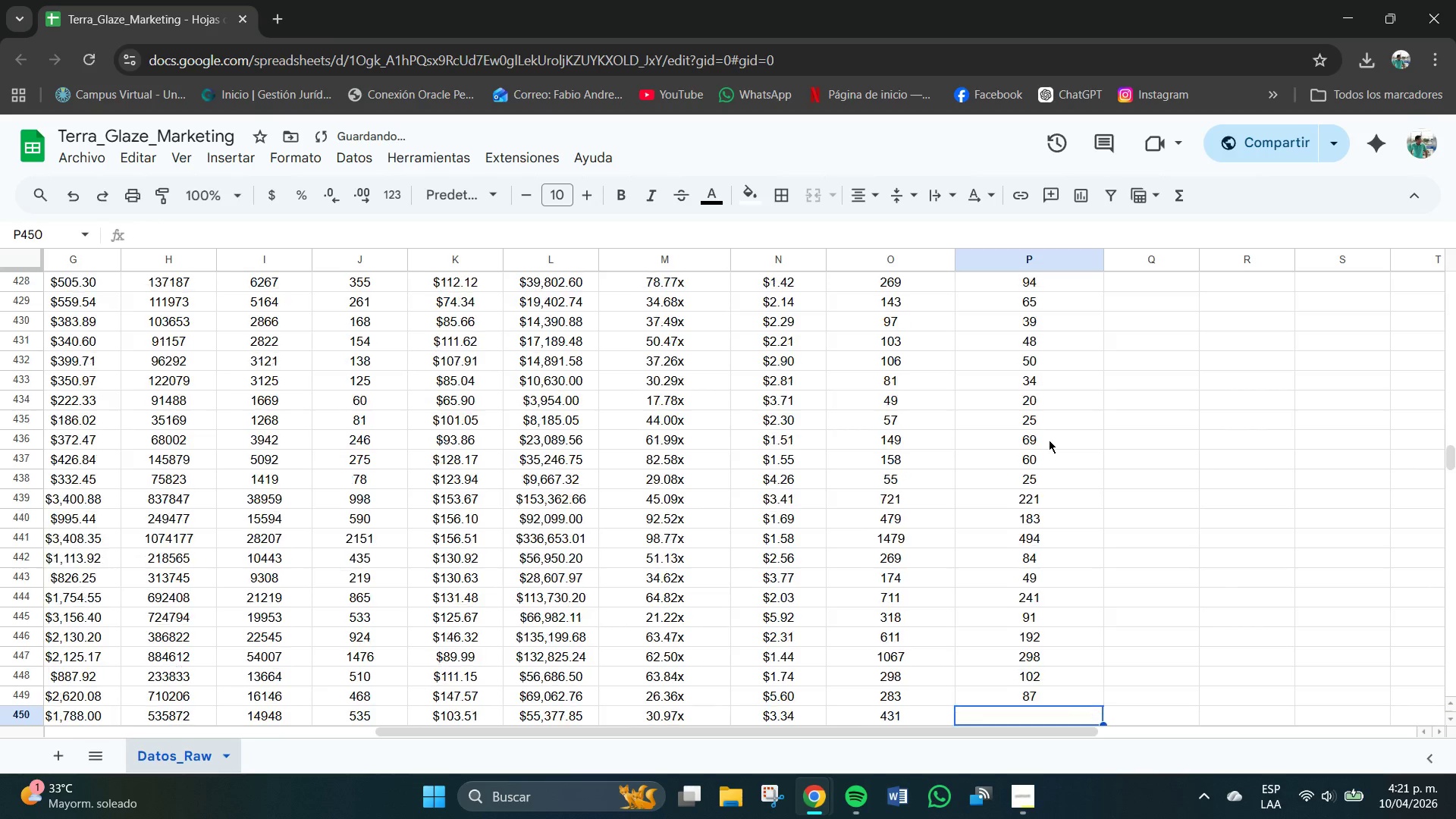 
key(NumpadEnter)
 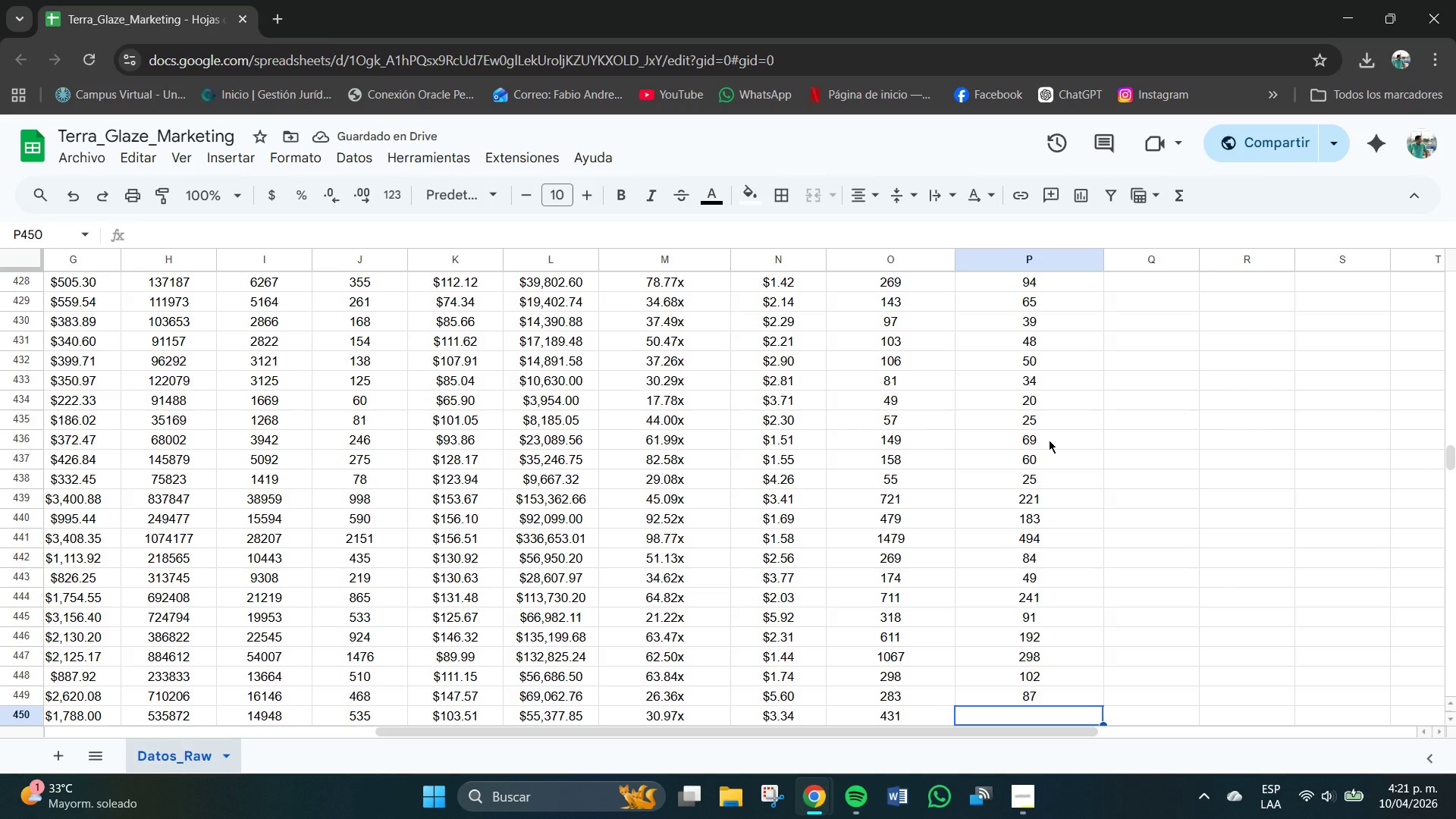 
key(Numpad1)
 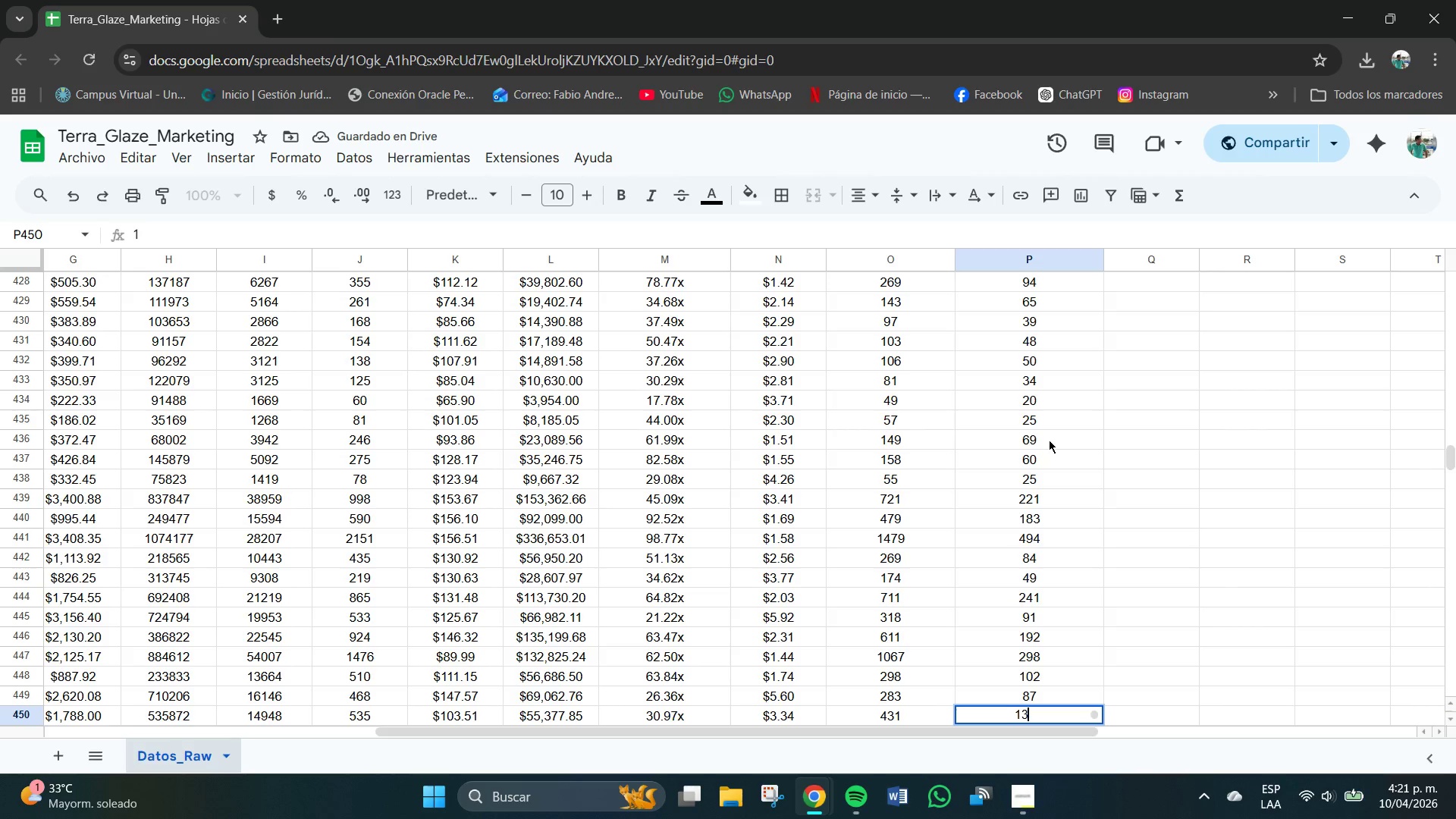 
key(Numpad3)
 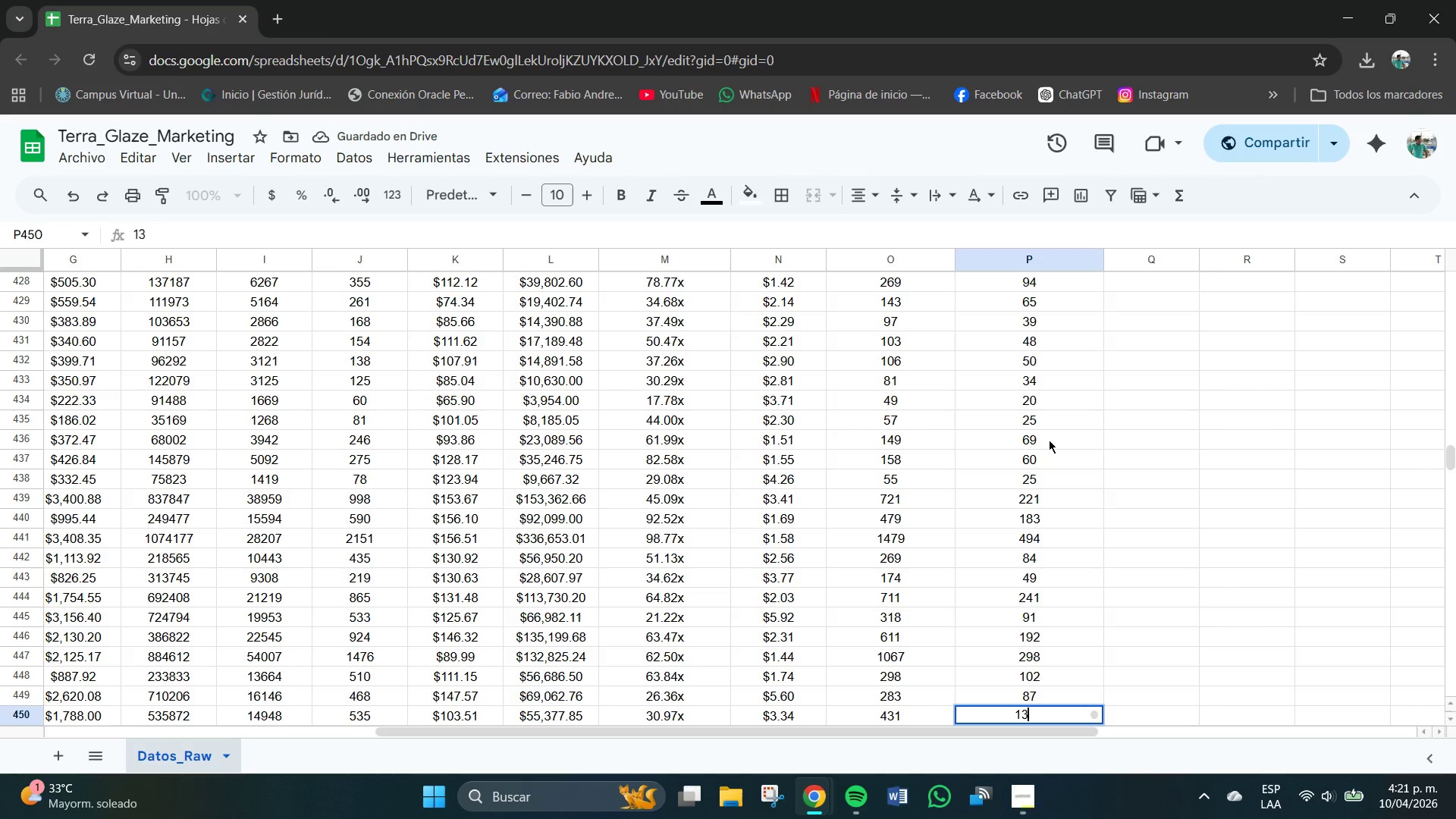 
key(Numpad3)
 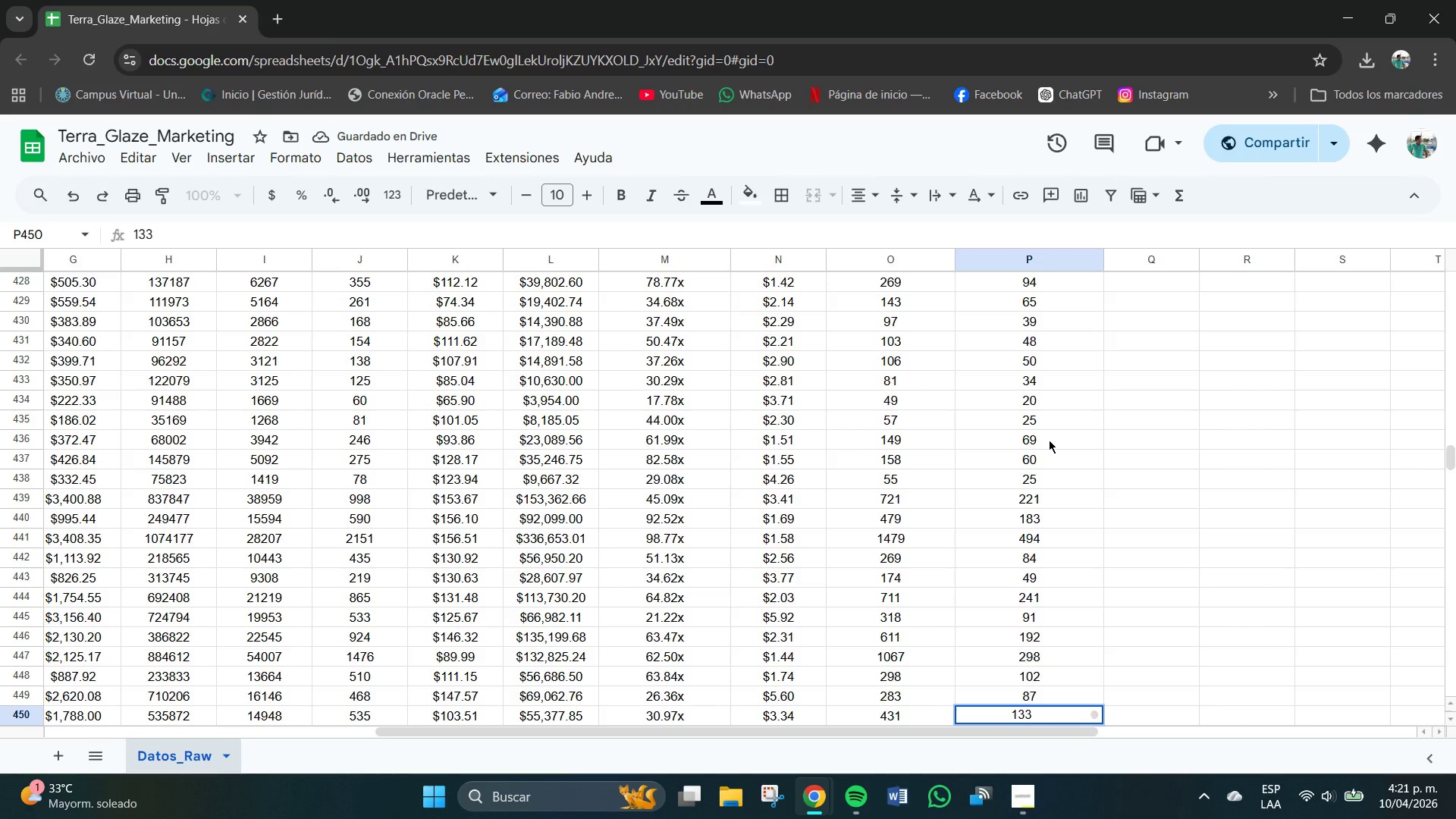 
key(NumpadEnter)
 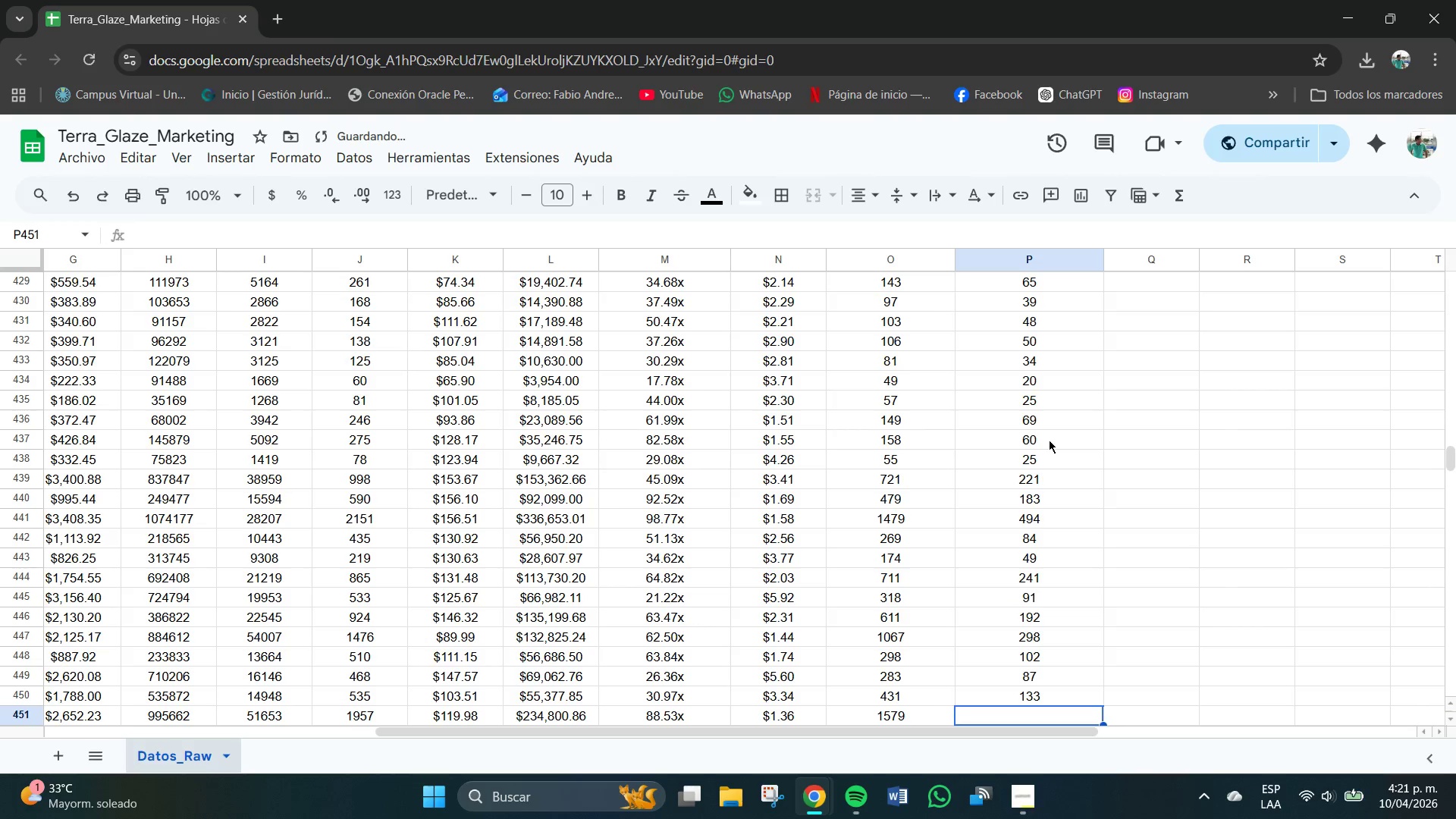 
key(Numpad4)
 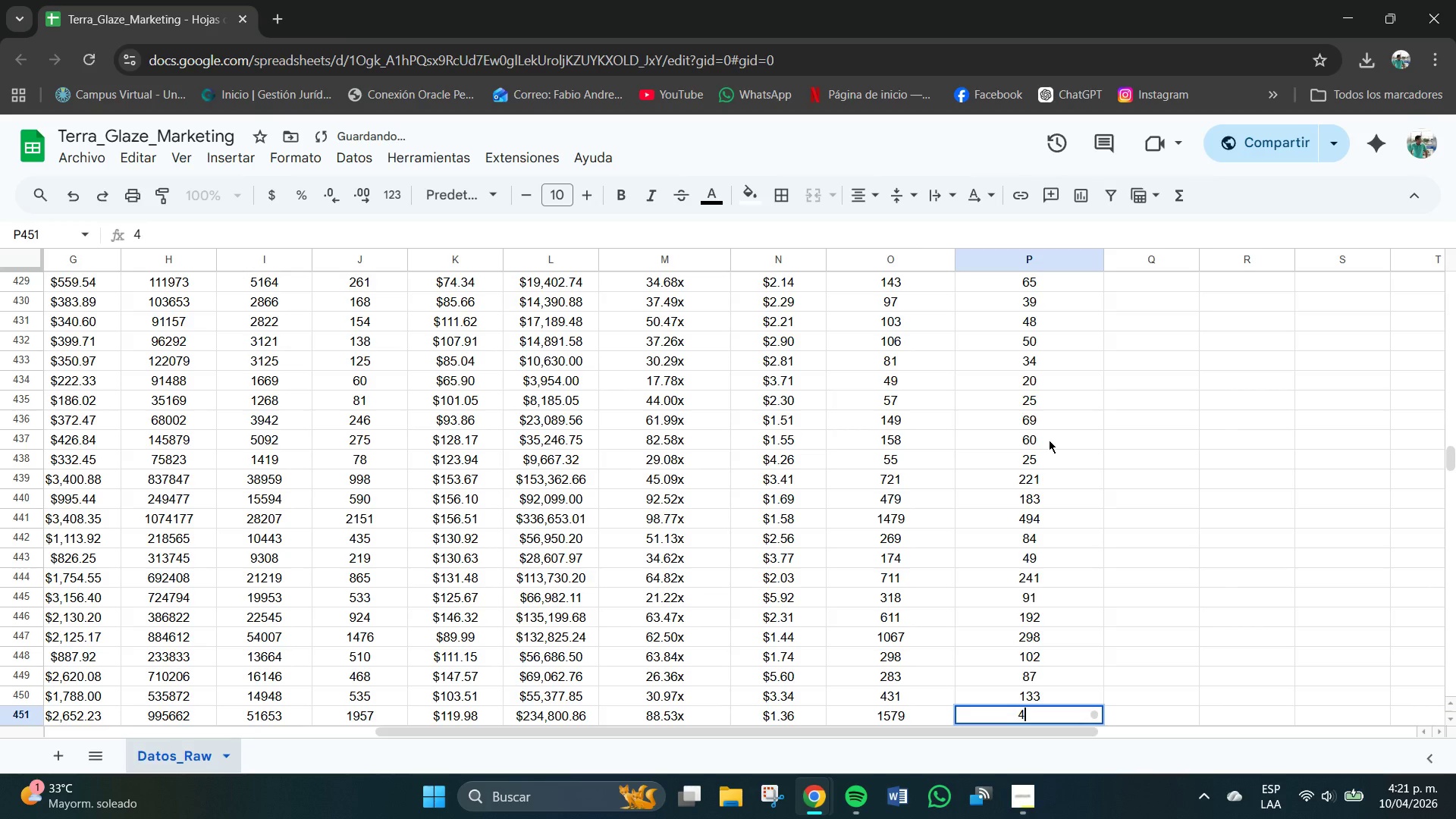 
key(Numpad7)
 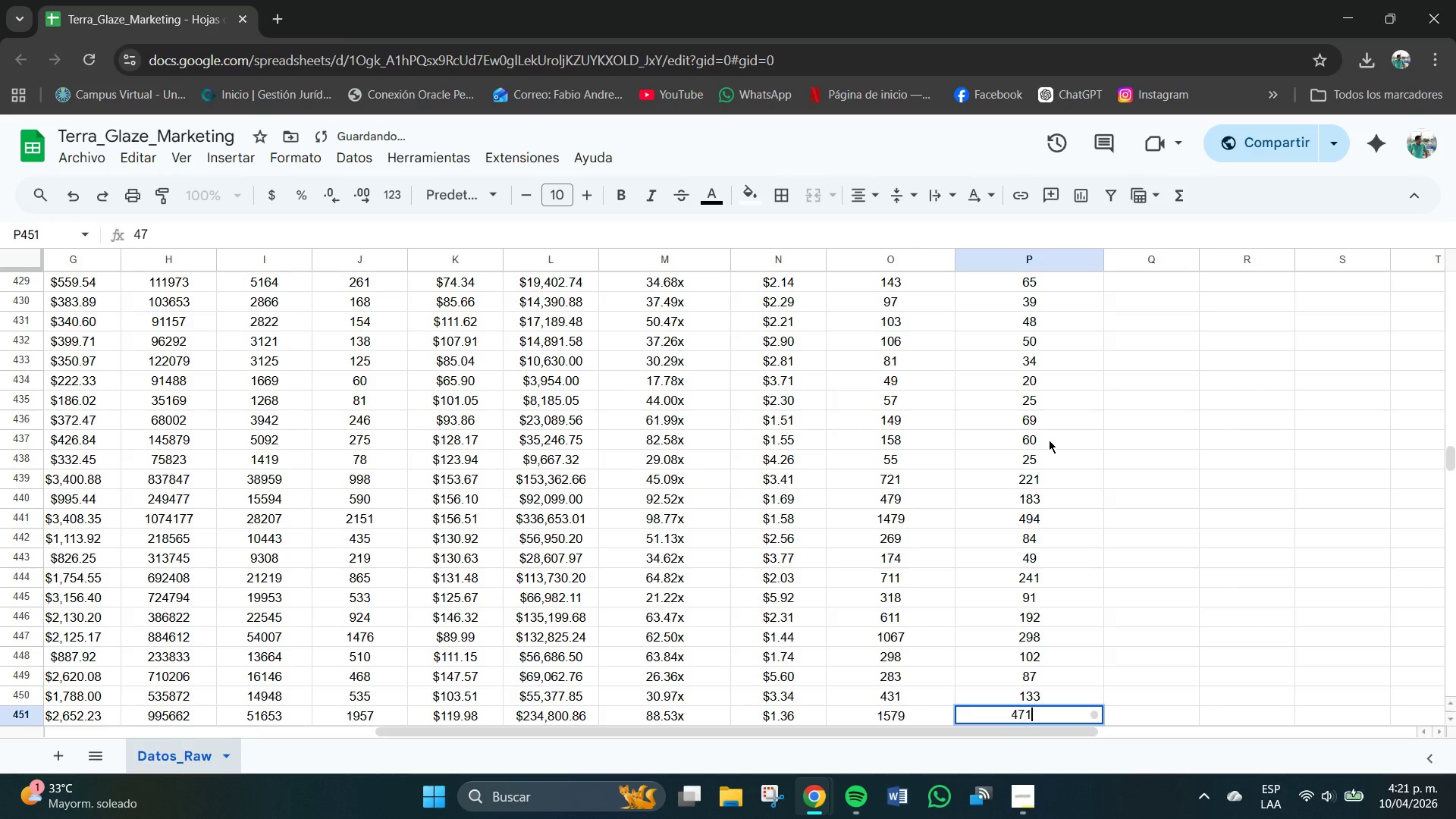 
key(Numpad1)
 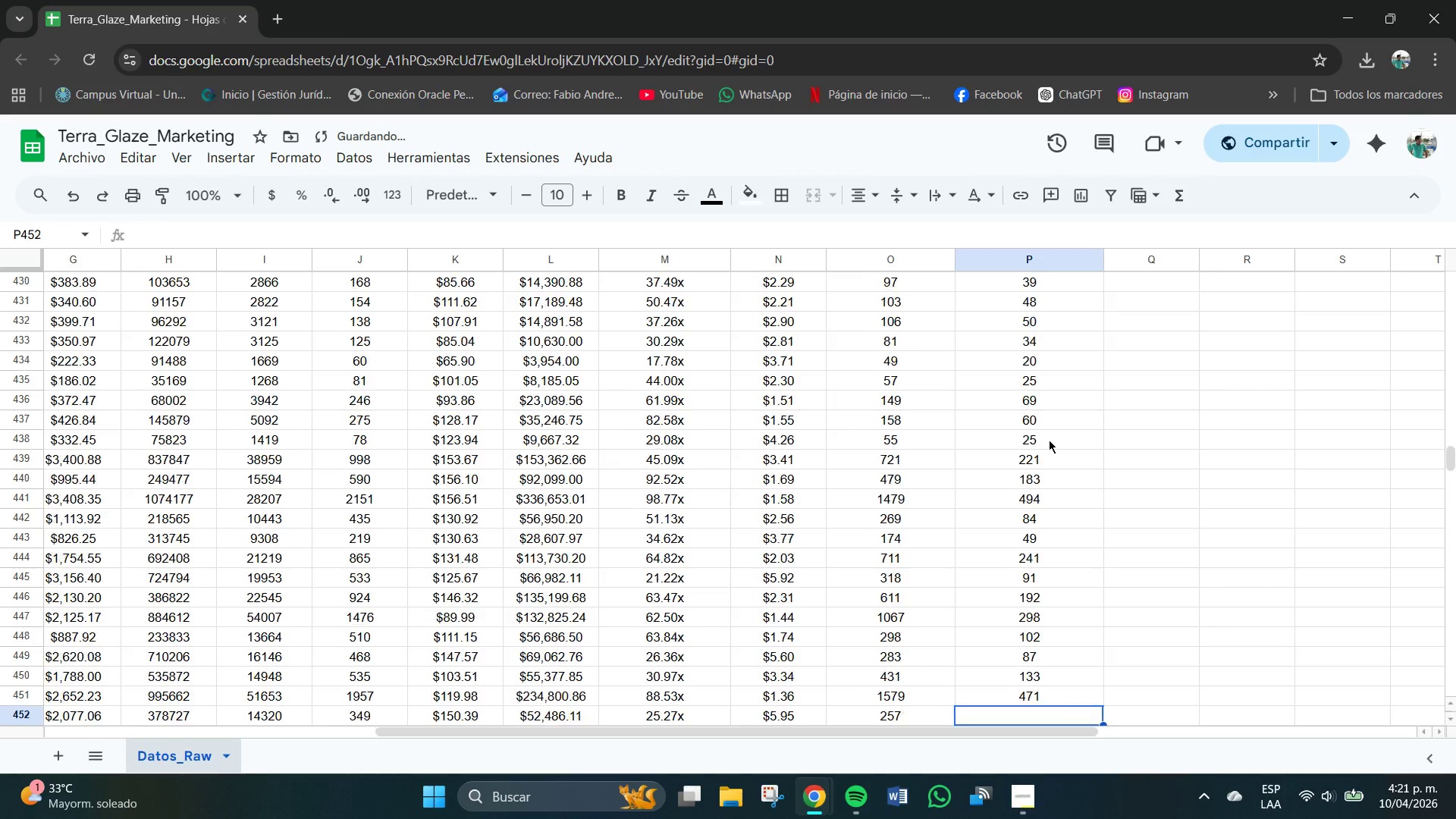 
key(NumpadEnter)
 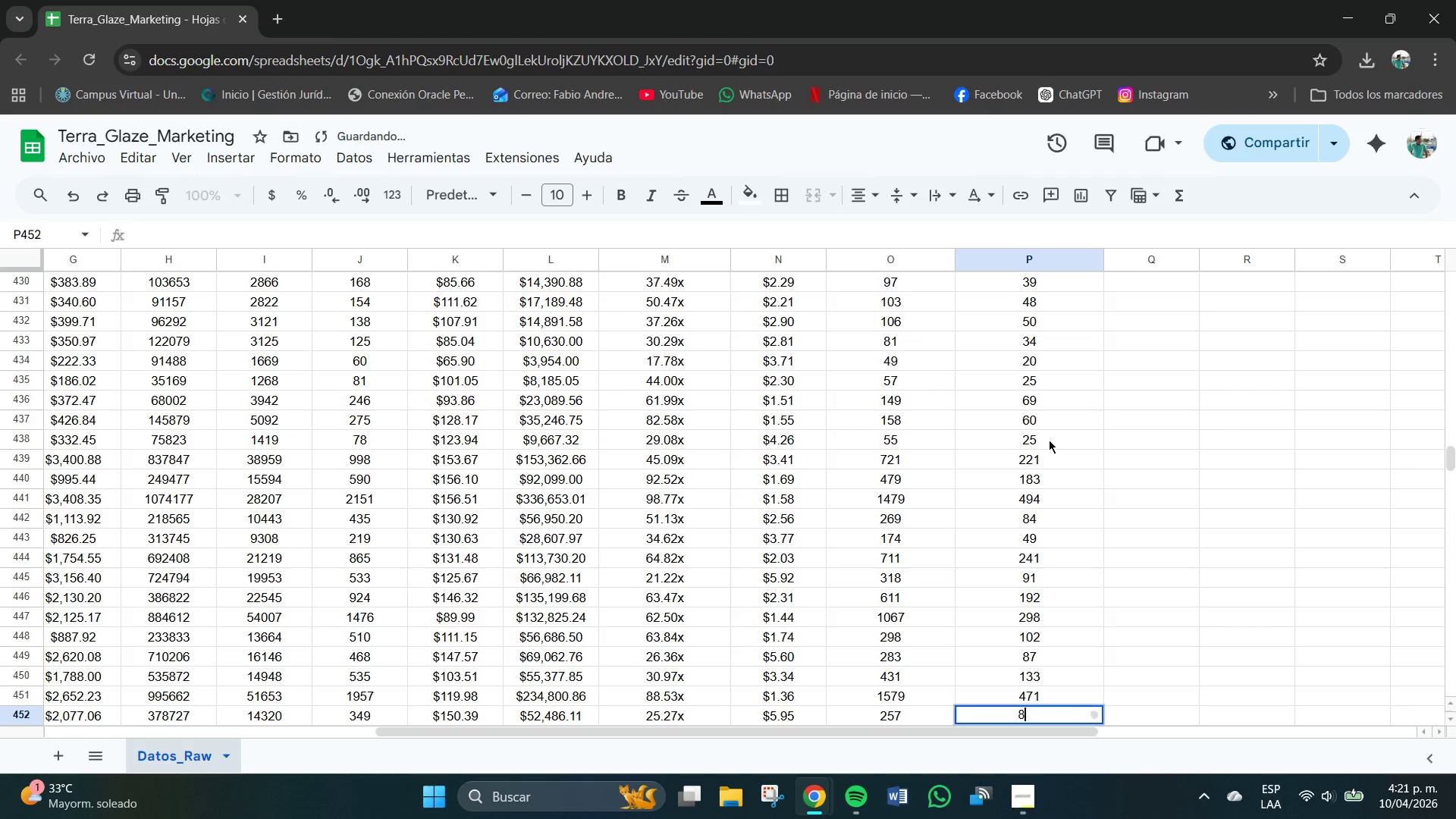 
key(Numpad8)
 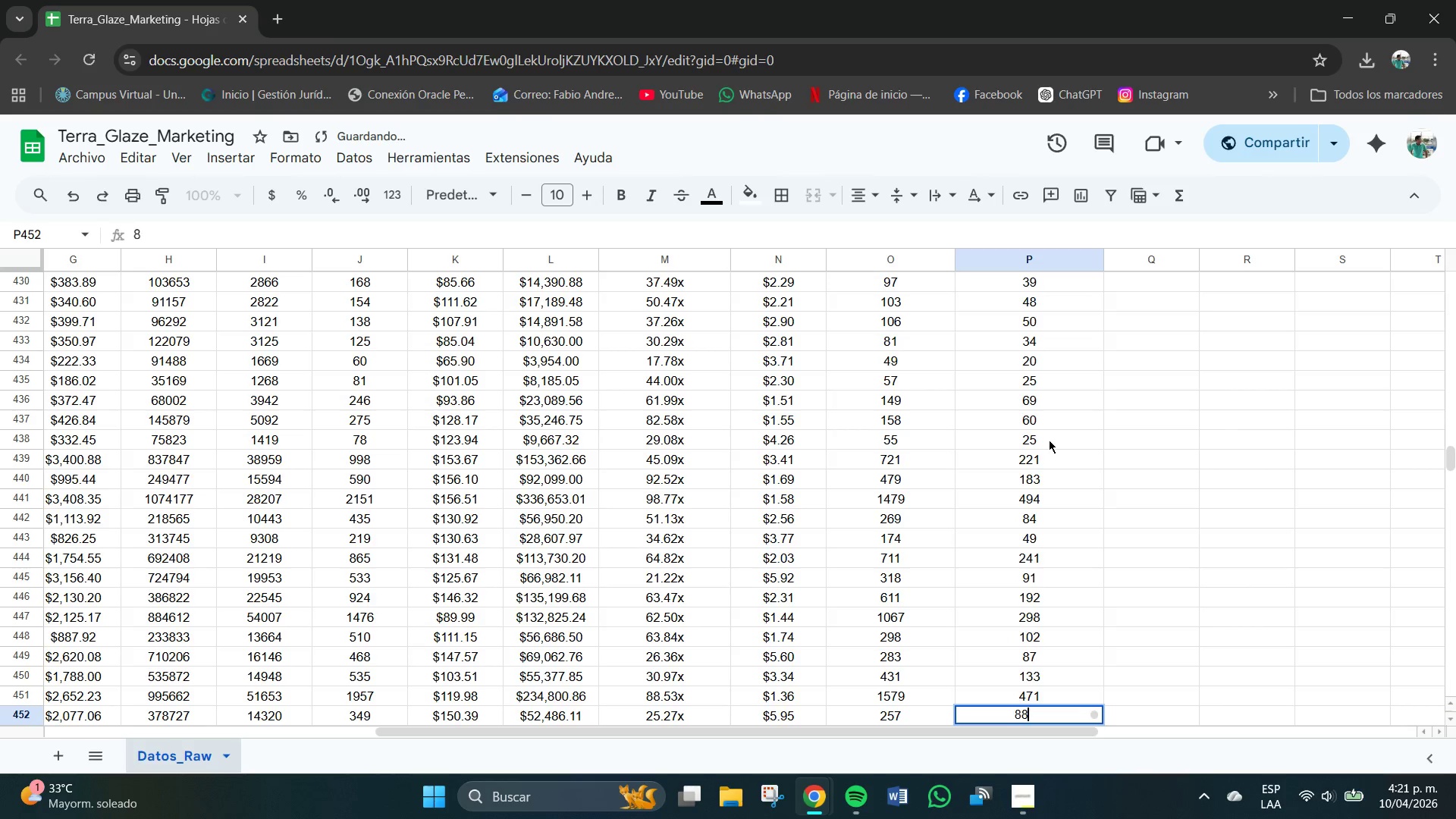 
key(Numpad8)
 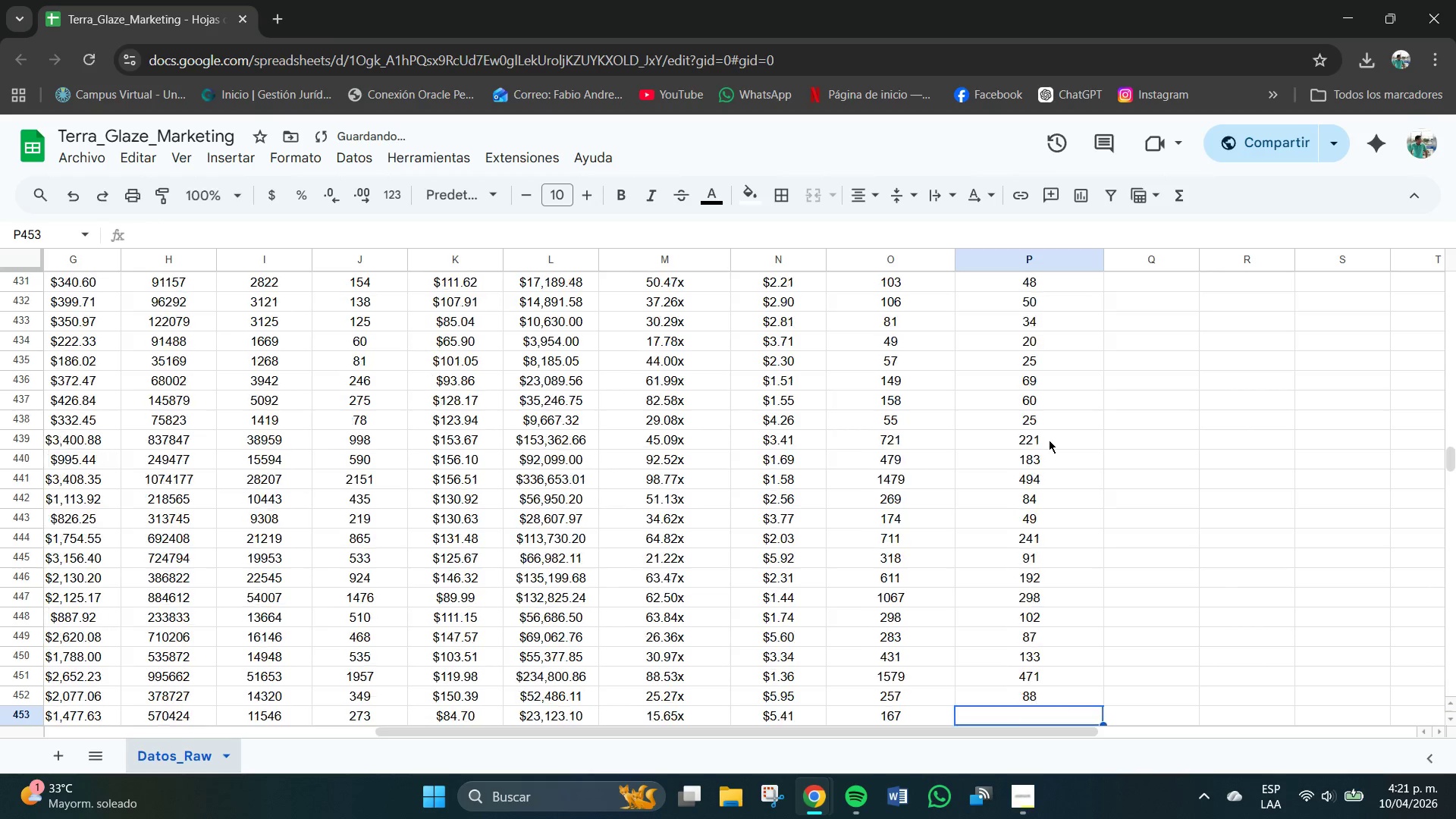 
key(NumpadEnter)
 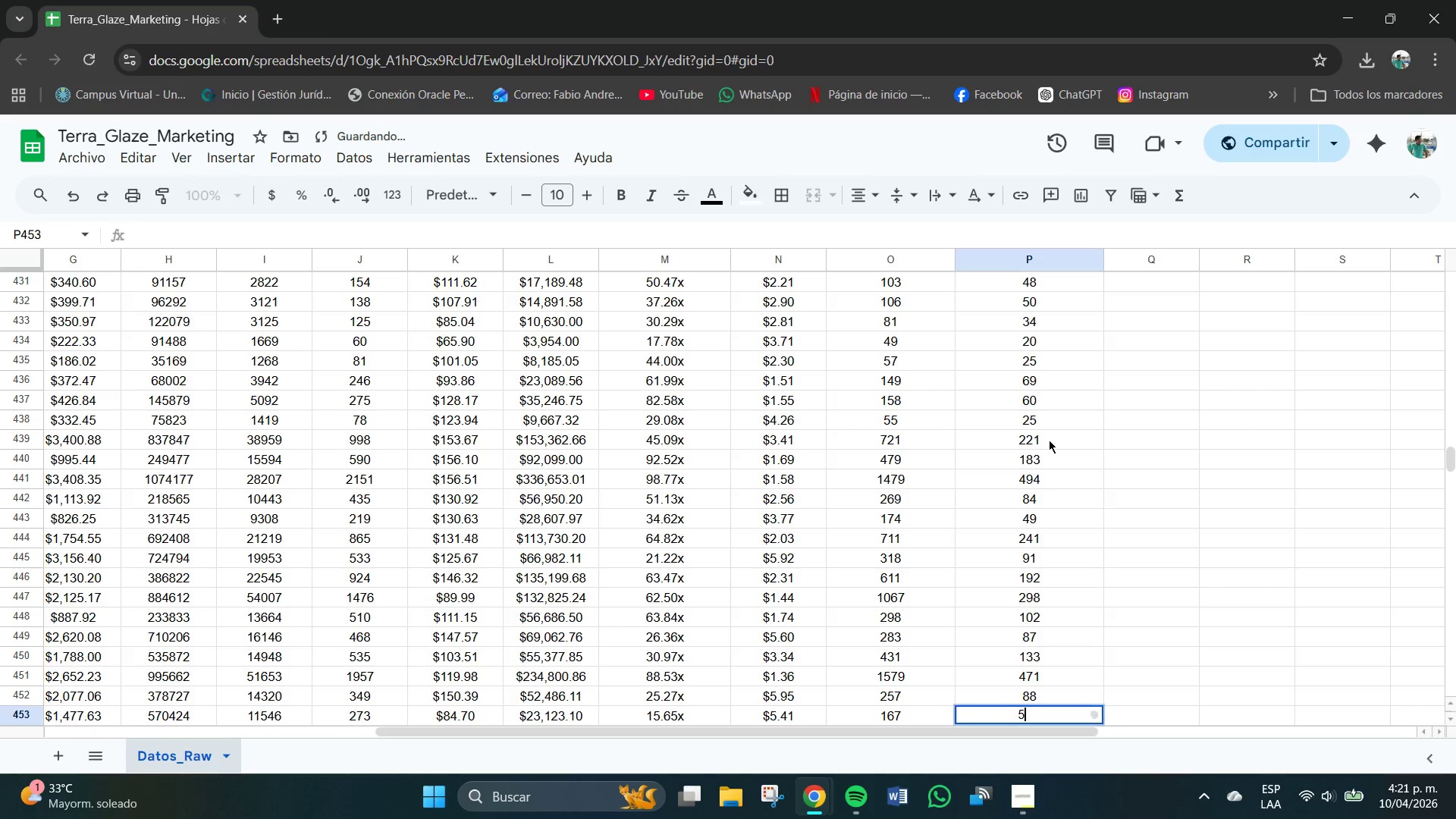 
key(Numpad5)
 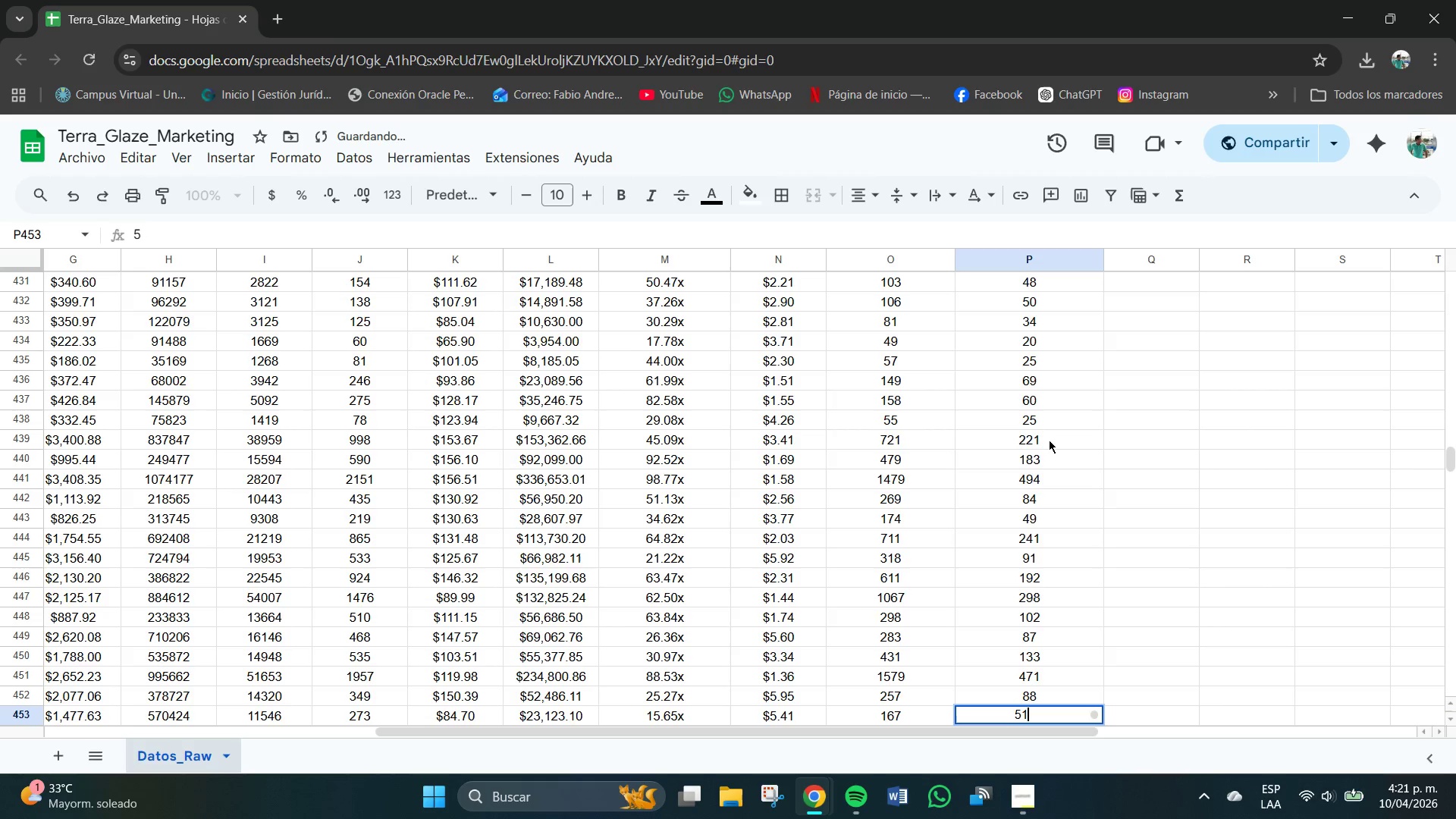 
key(Numpad1)
 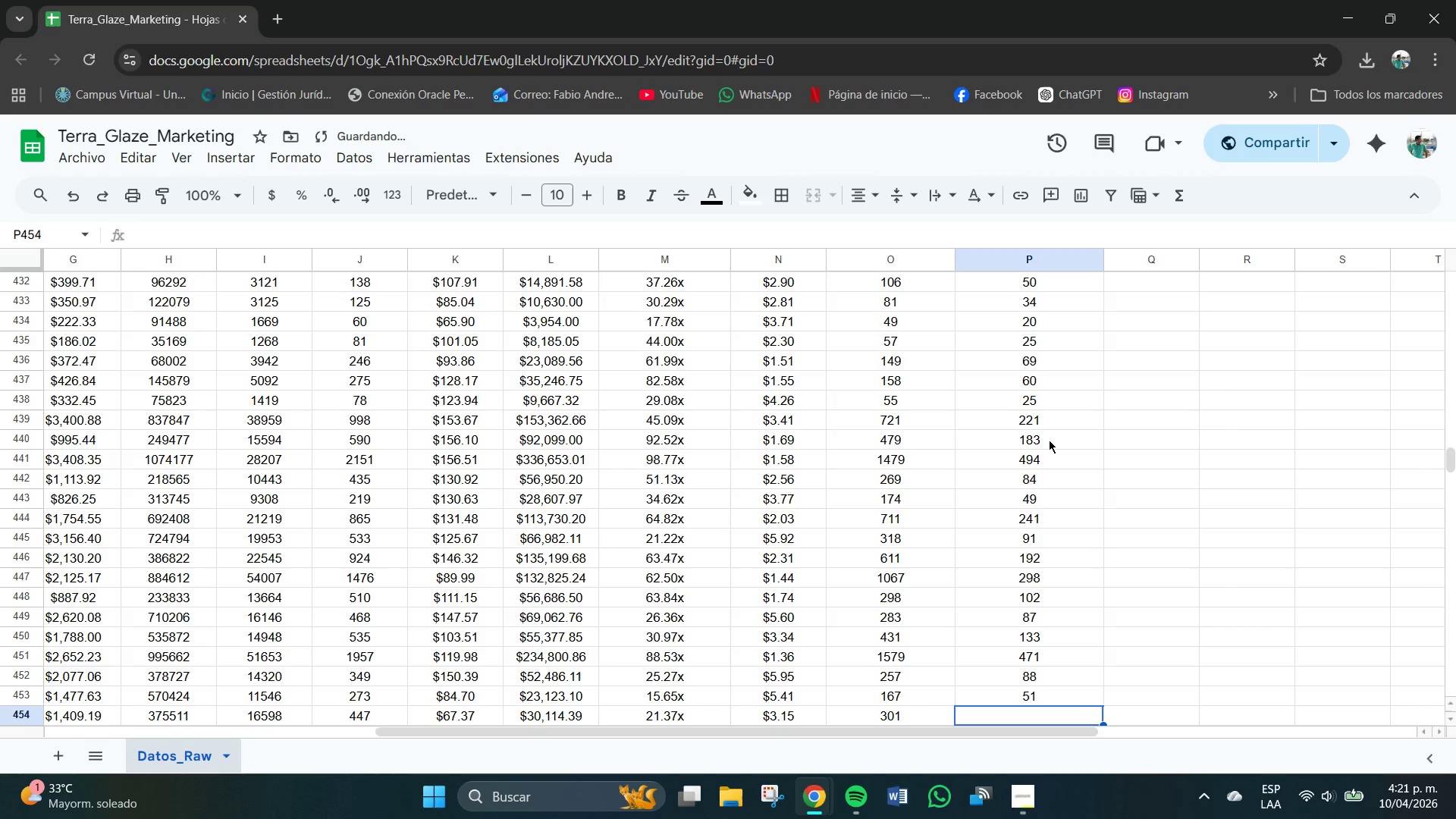 
key(NumpadEnter)
 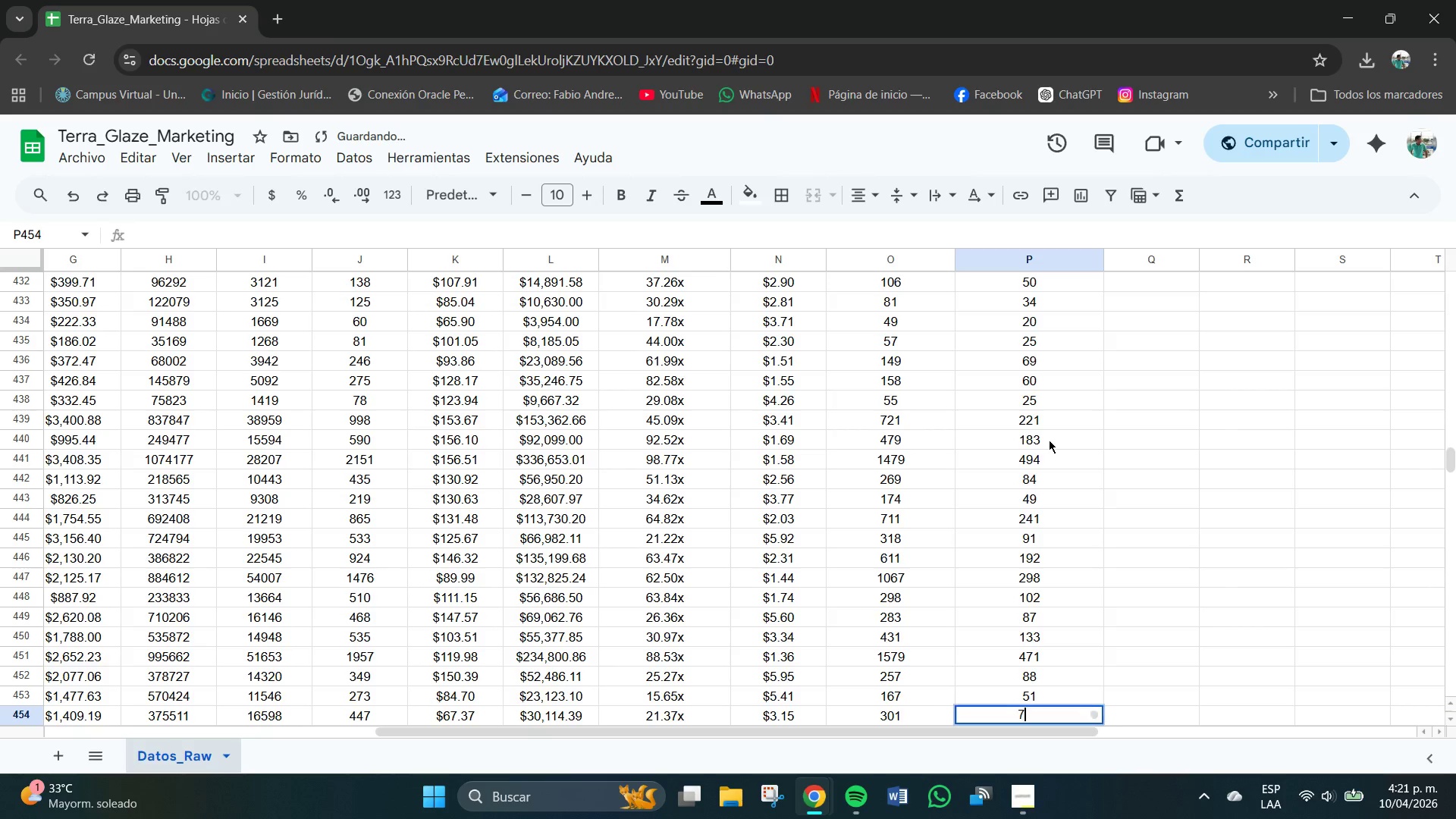 
key(Numpad7)
 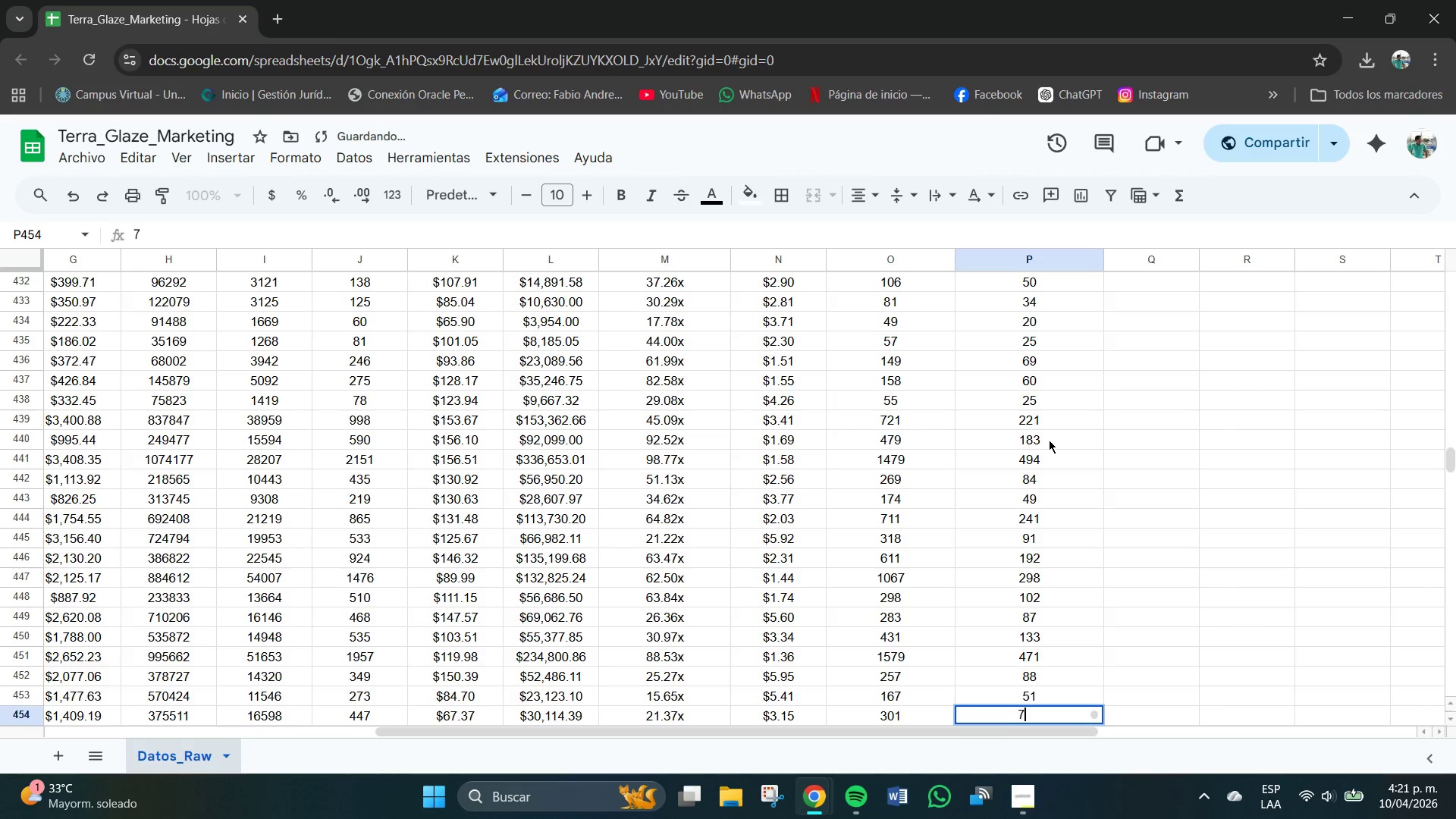 
key(Numpad6)
 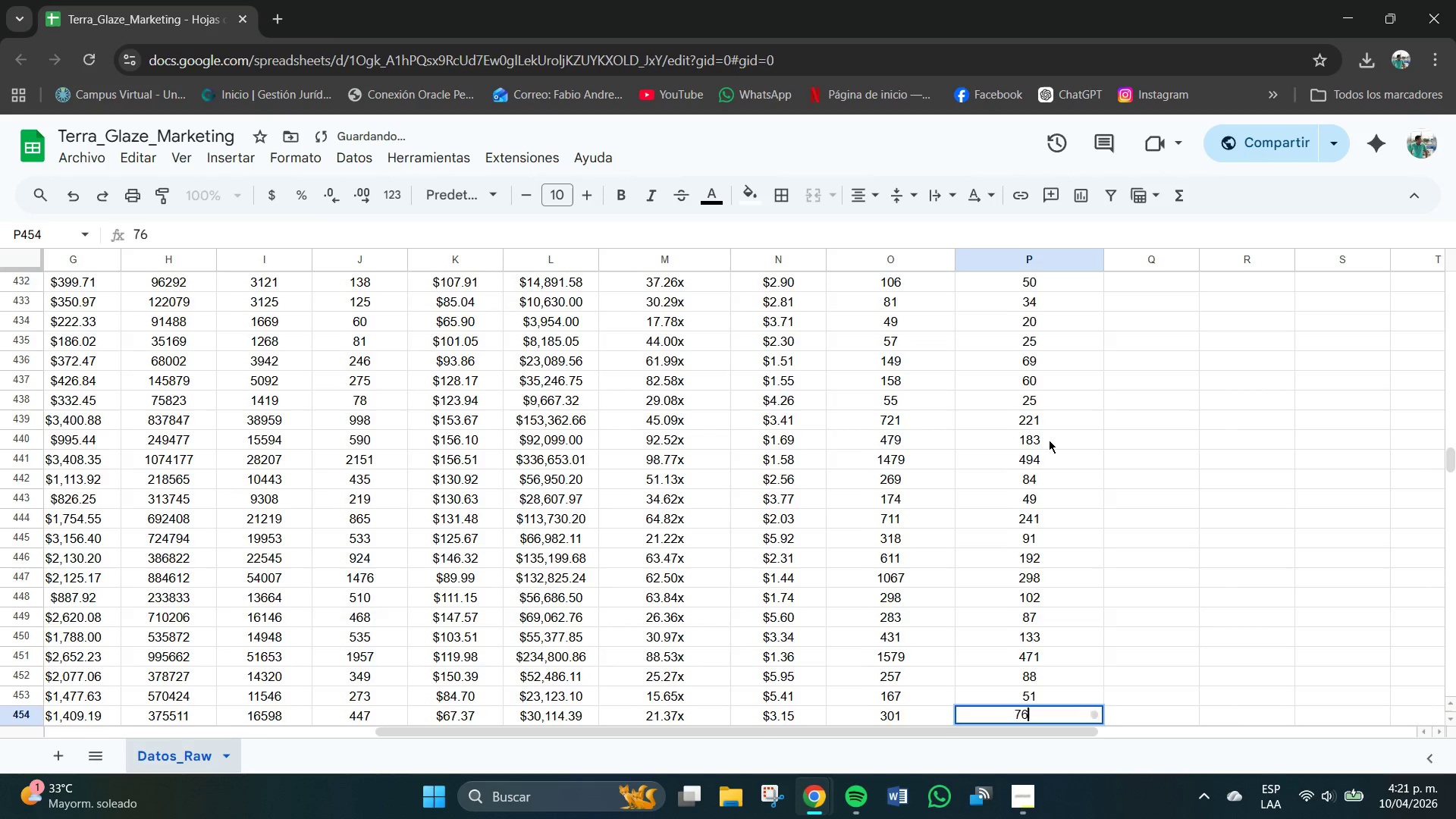 
key(NumpadEnter)
 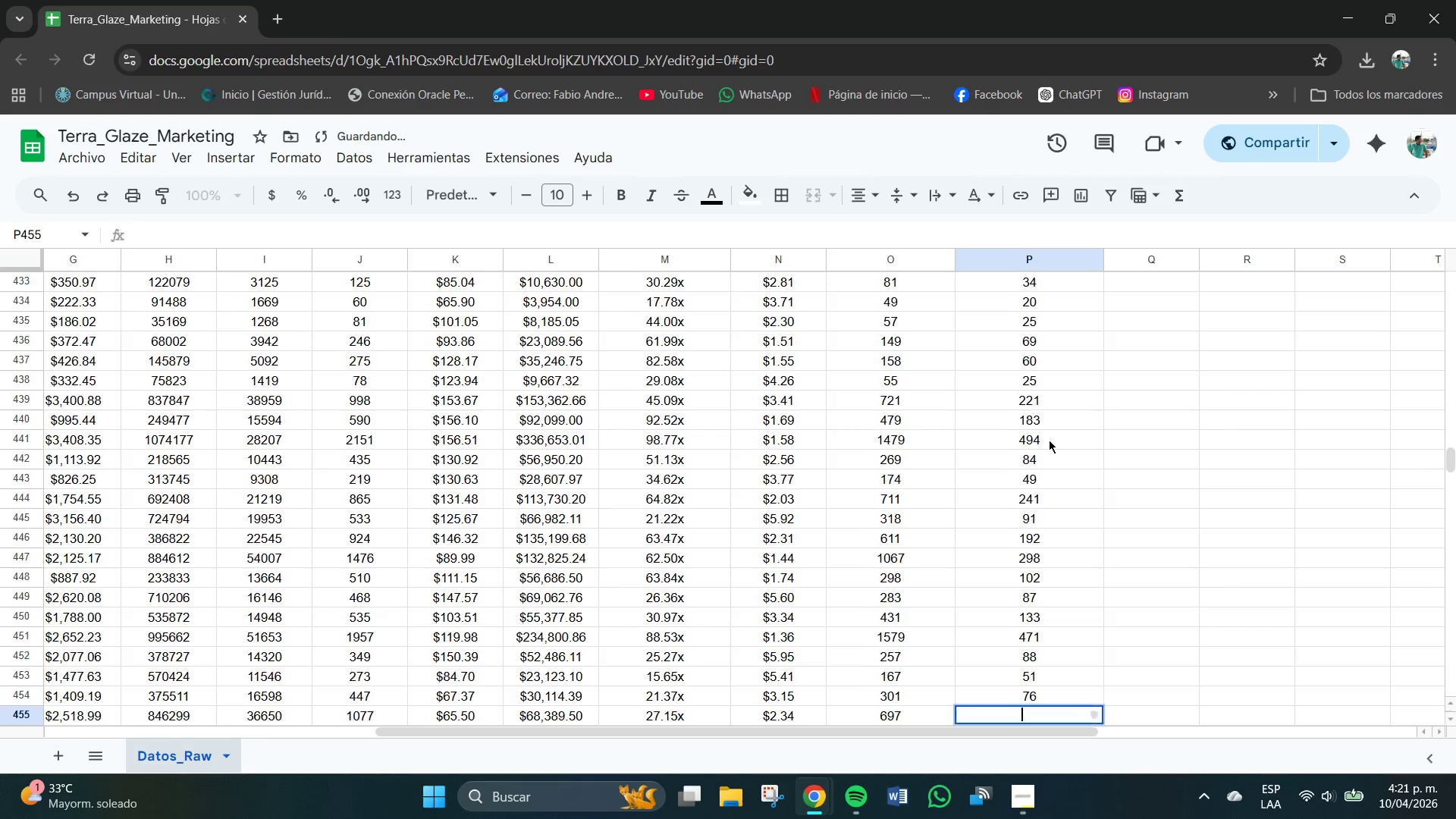 
key(NumpadEnter)
 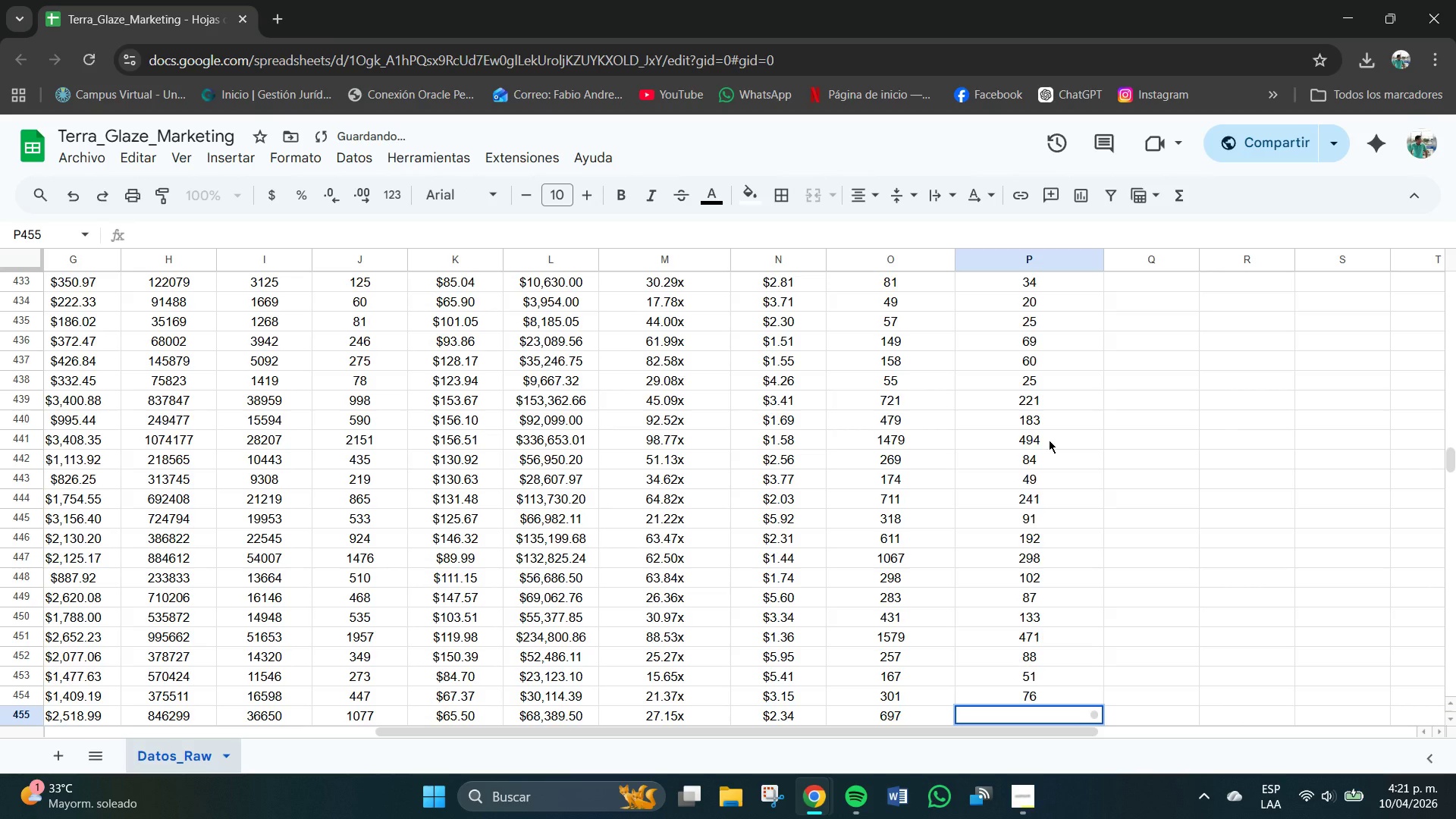 
key(Numpad1)
 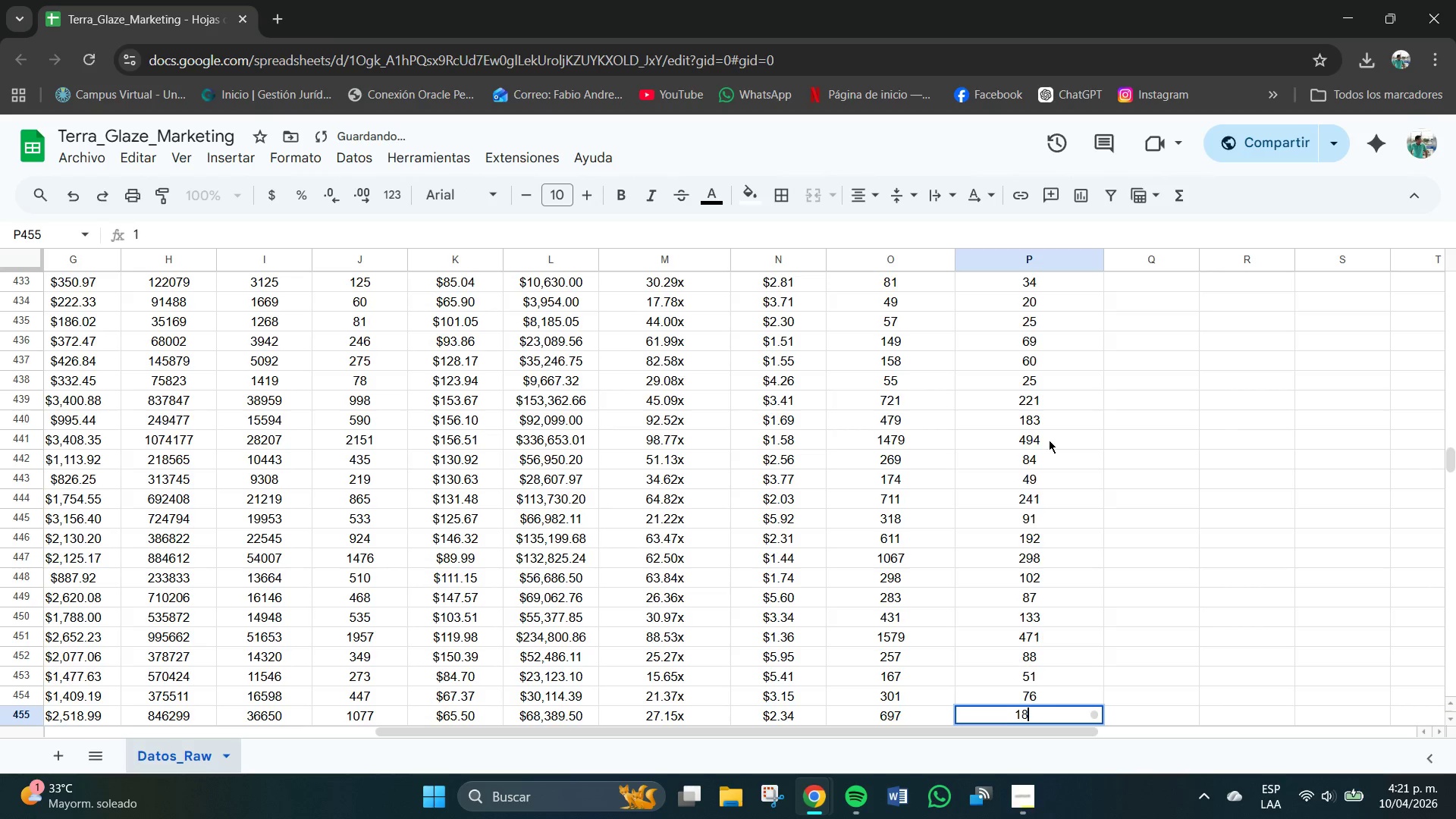 
key(Numpad8)
 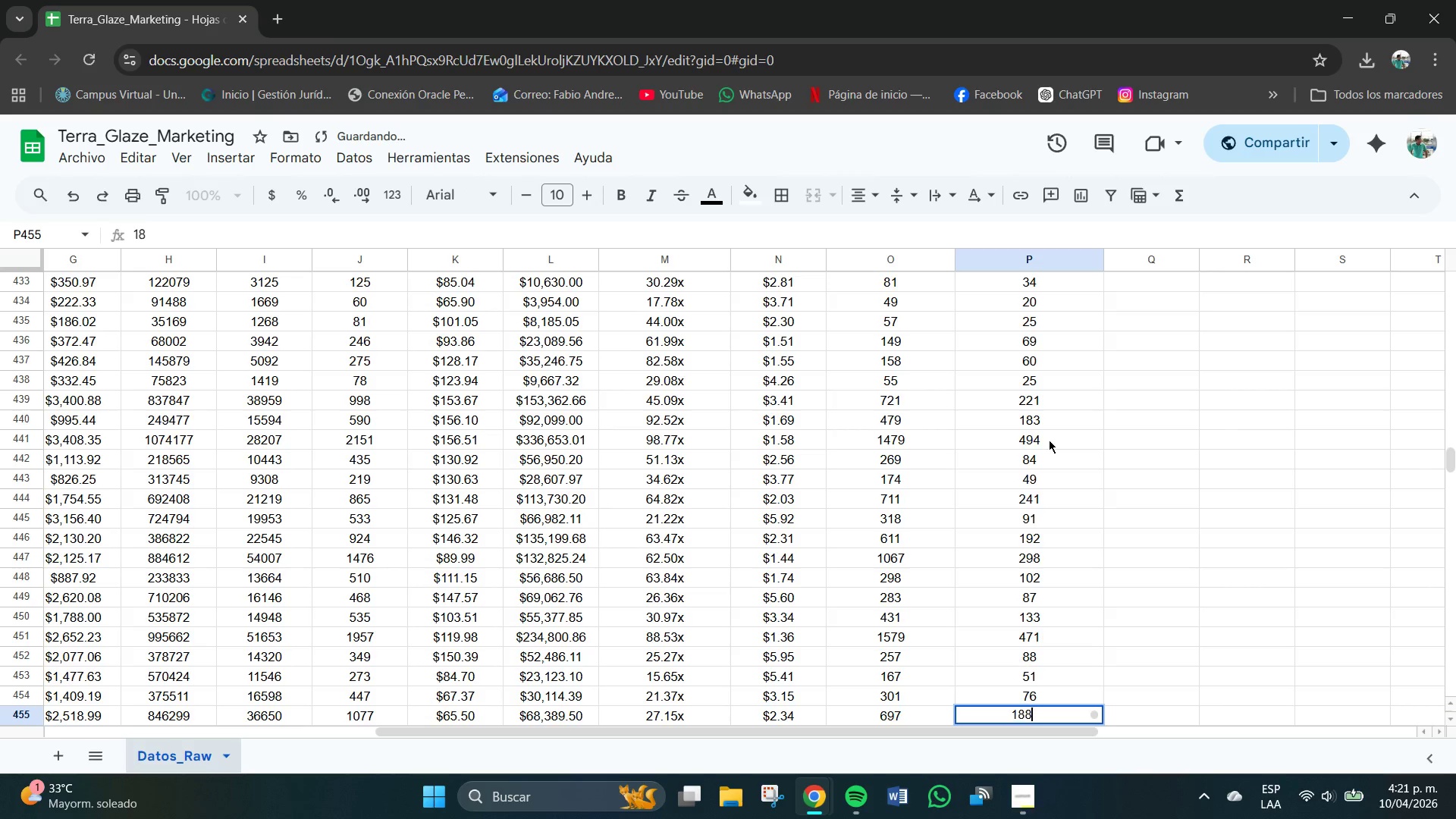 
key(Numpad8)
 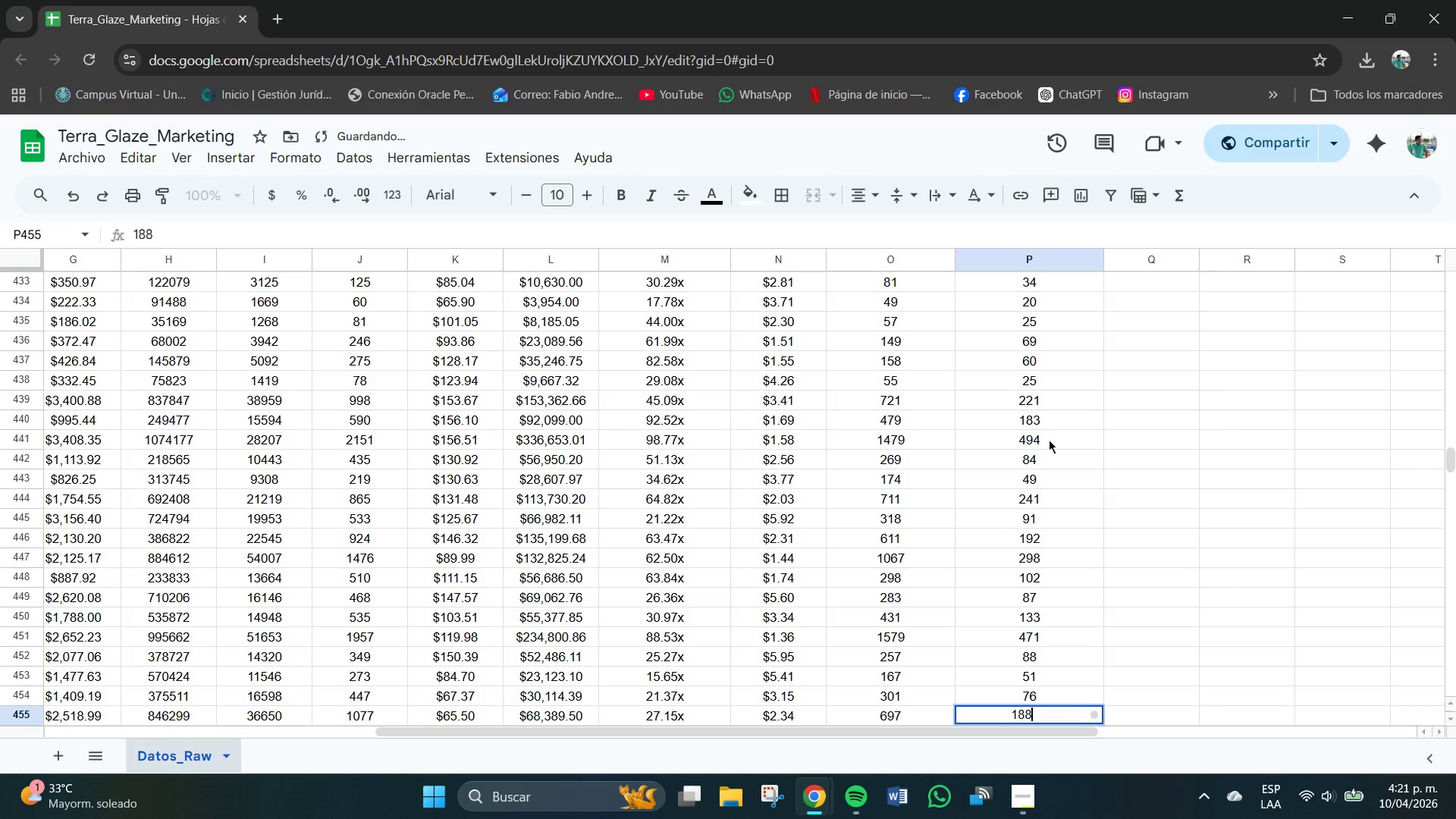 
key(NumpadEnter)
 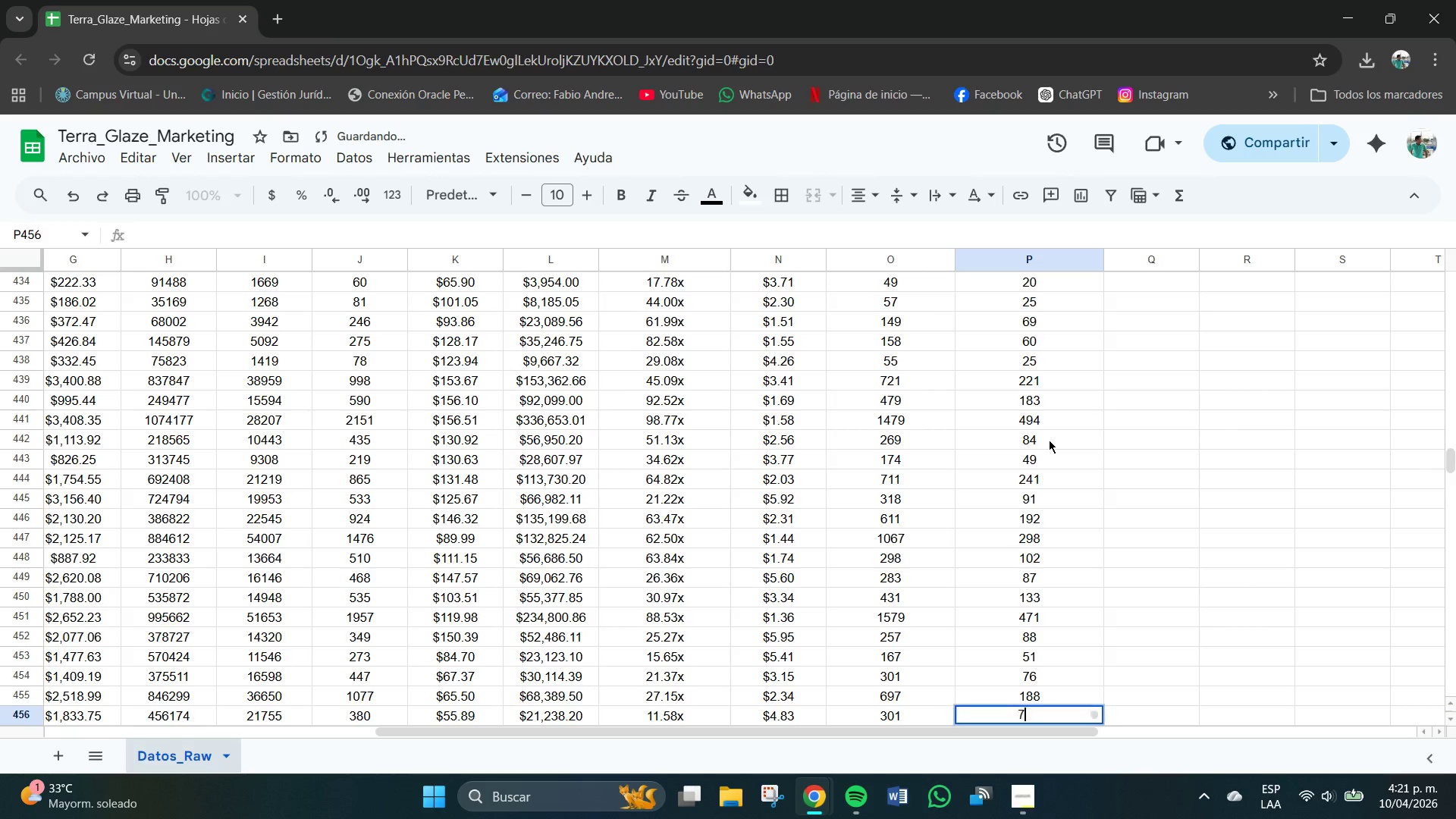 
key(Numpad7)
 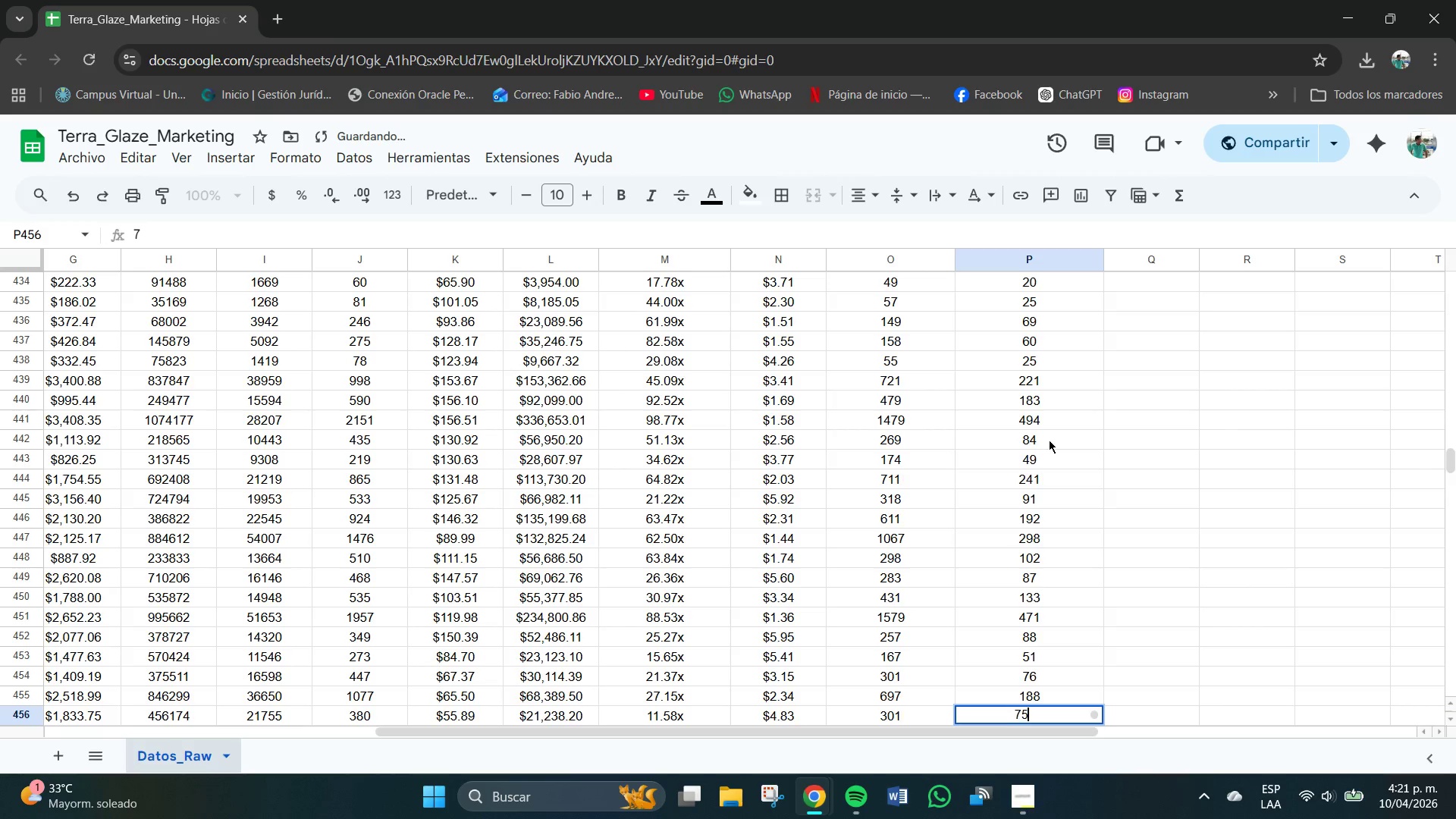 
key(Numpad5)
 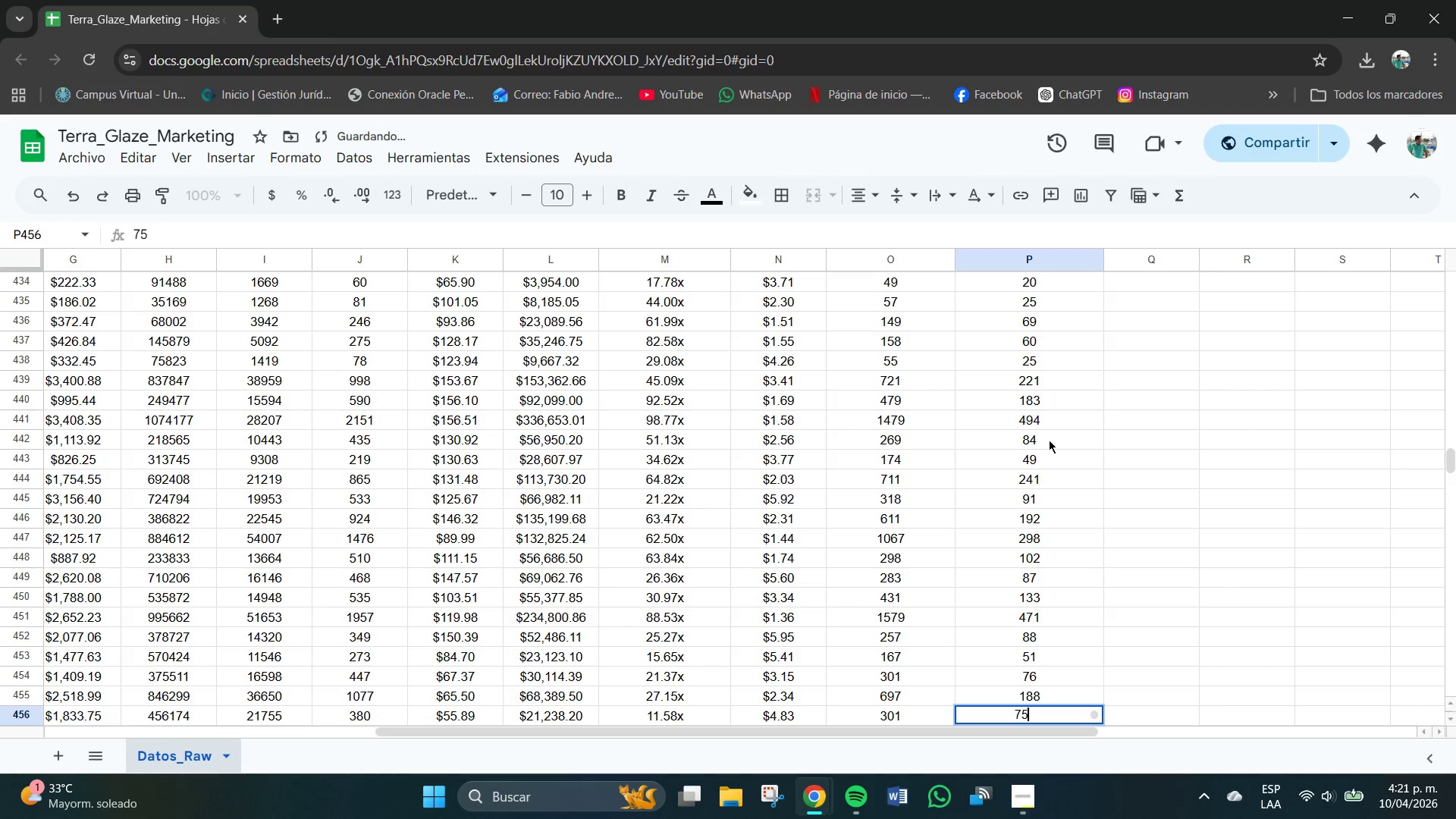 
key(NumpadEnter)
 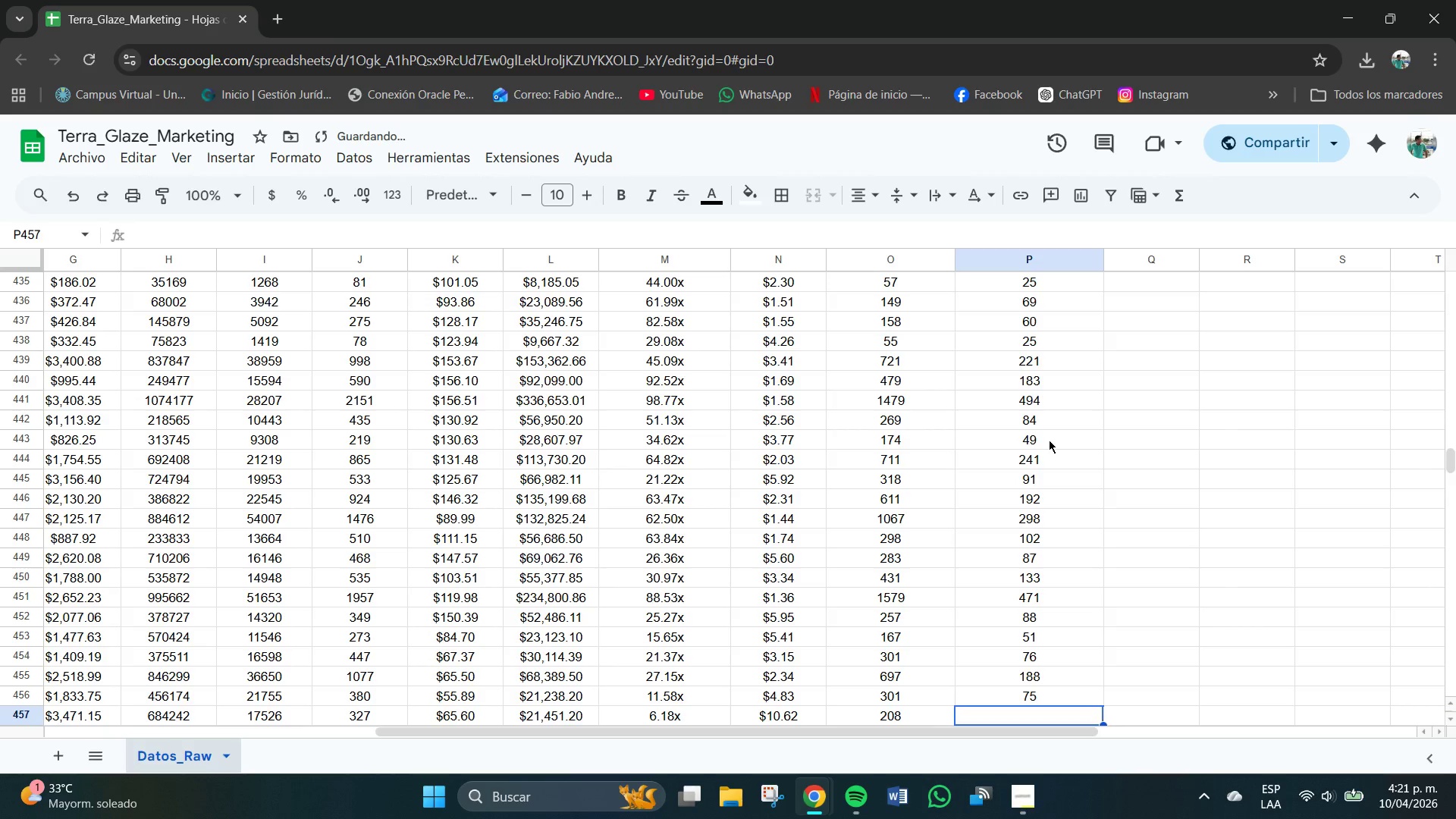 
key(Numpad5)
 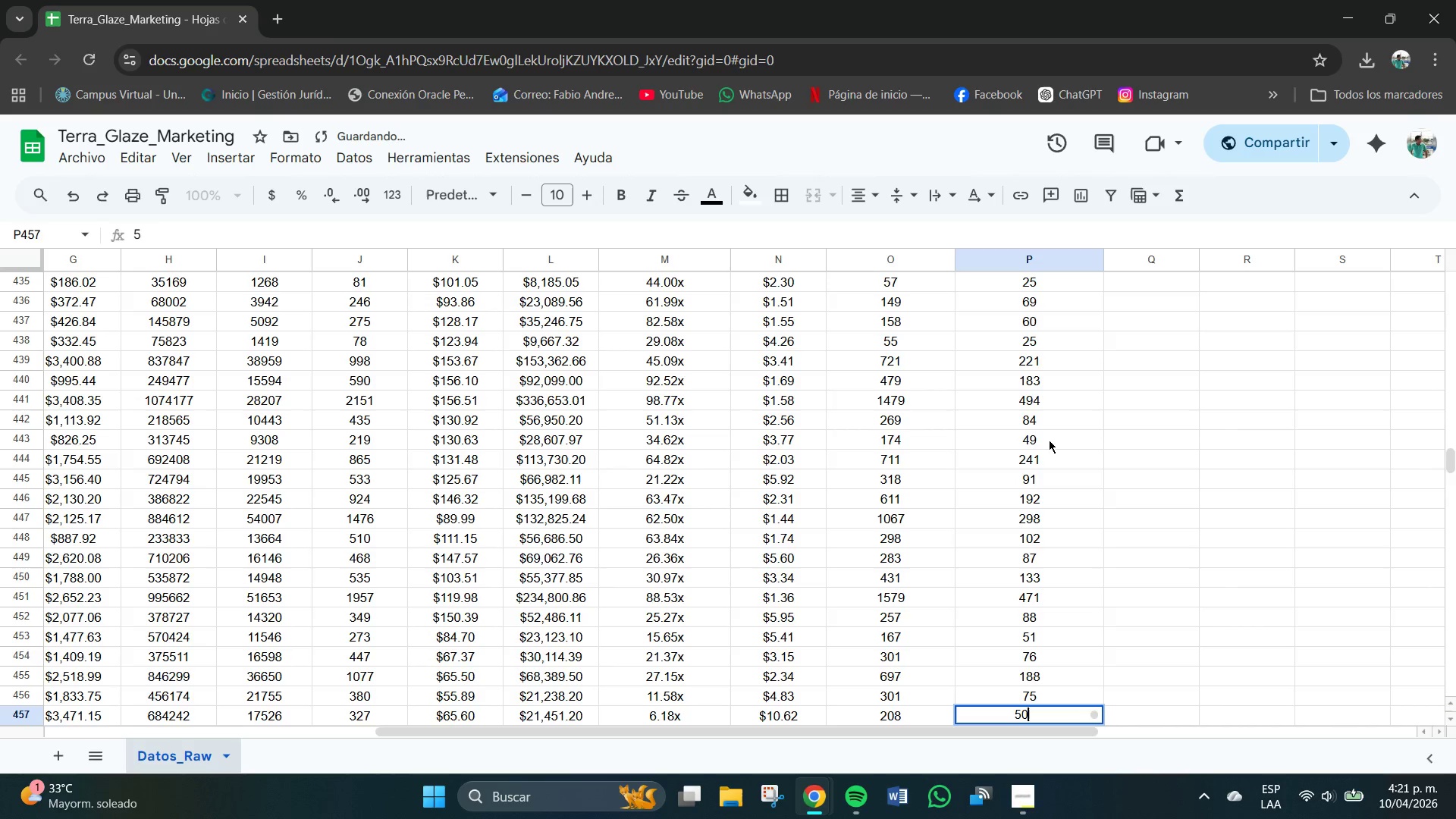 
key(Numpad0)
 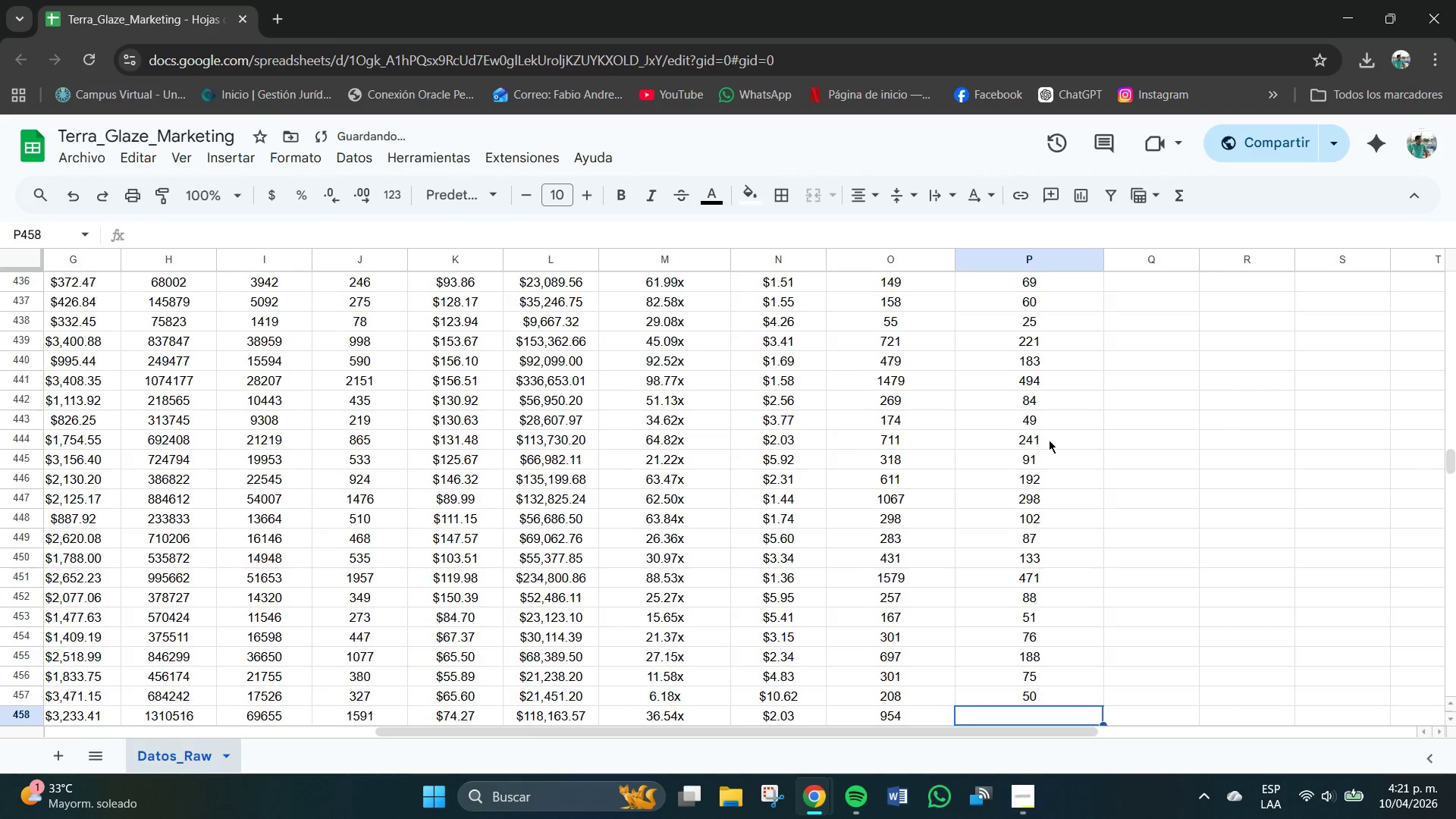 
key(NumpadEnter)
 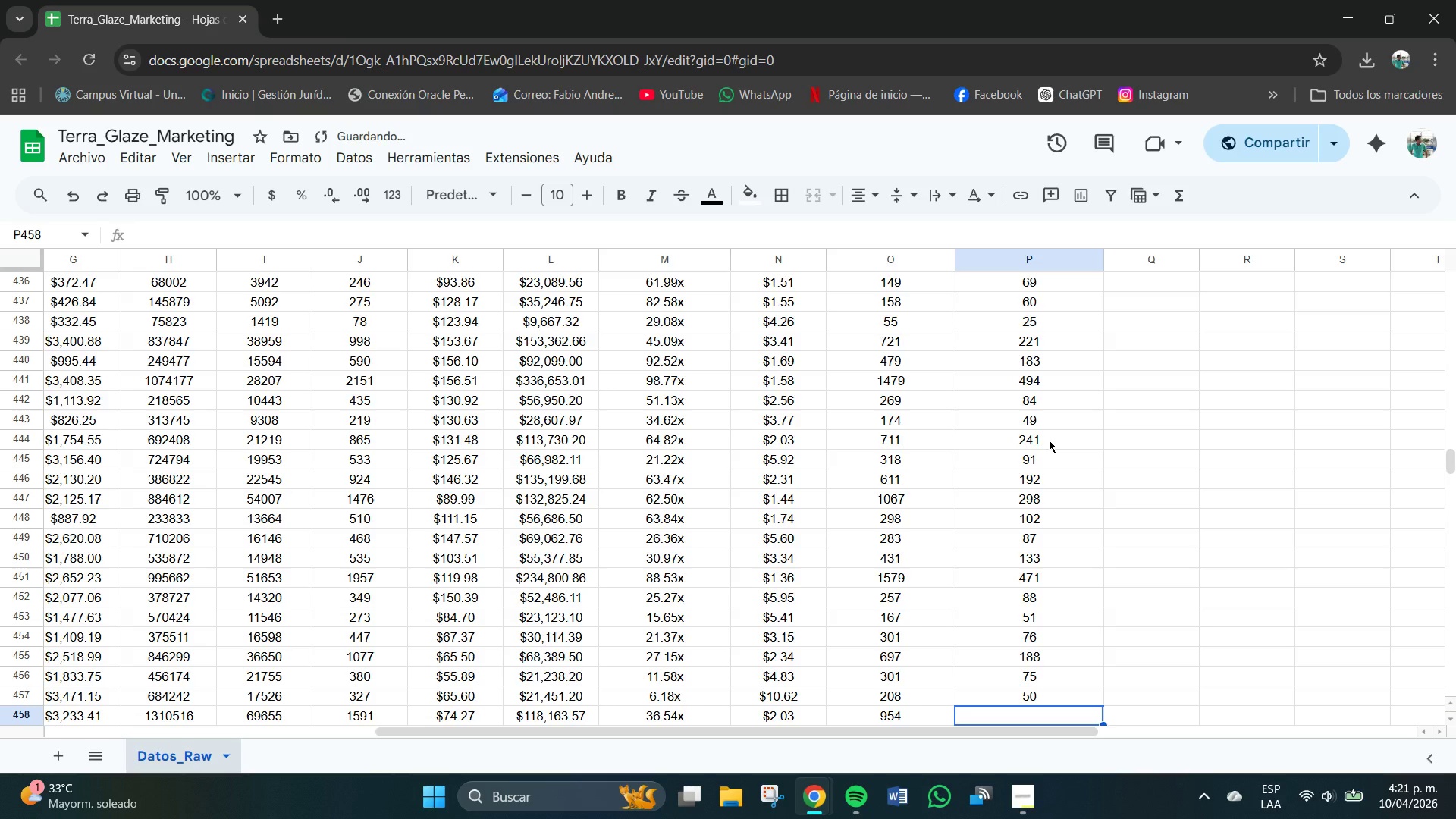 
key(Numpad2)
 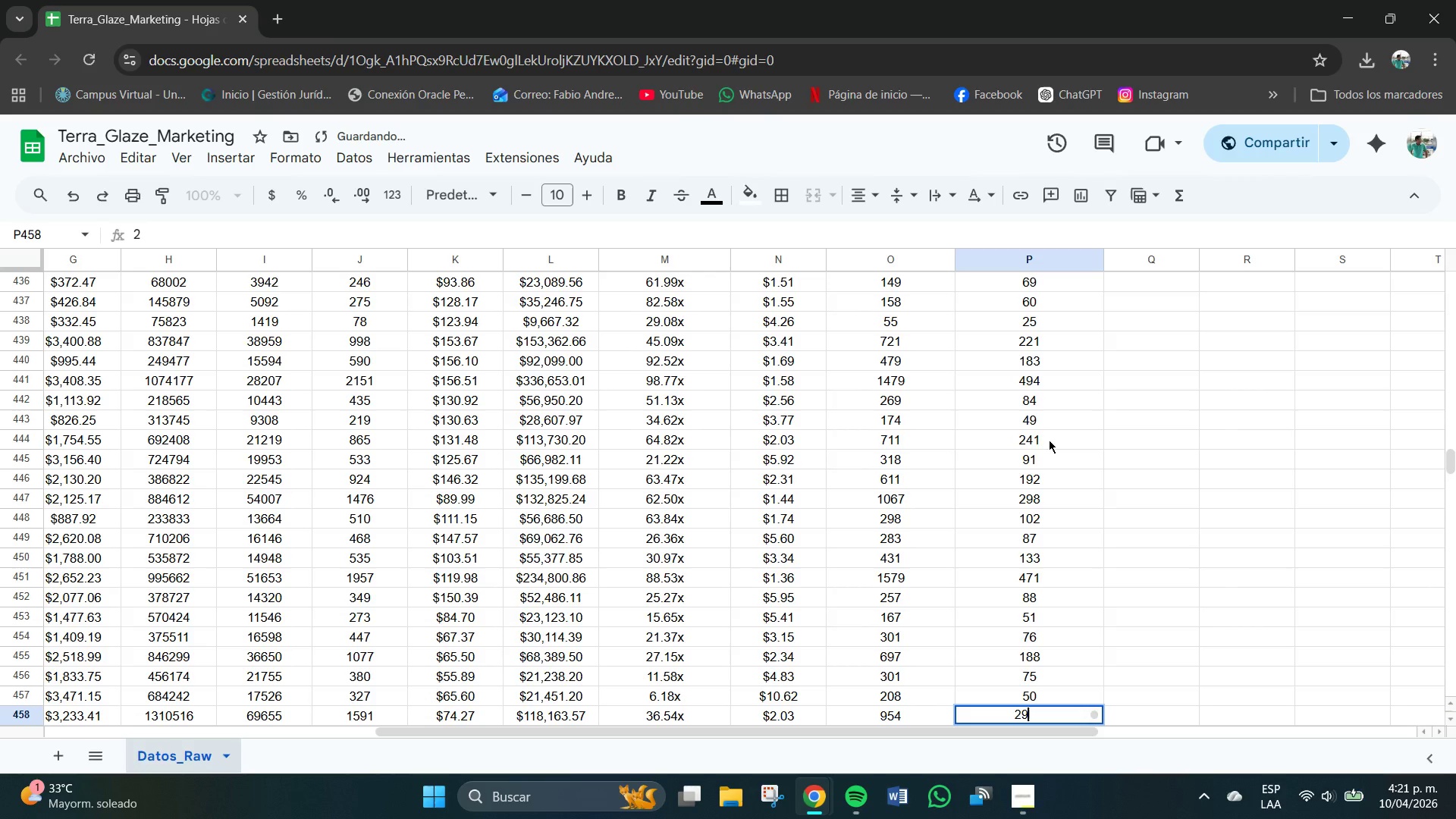 
key(Numpad9)
 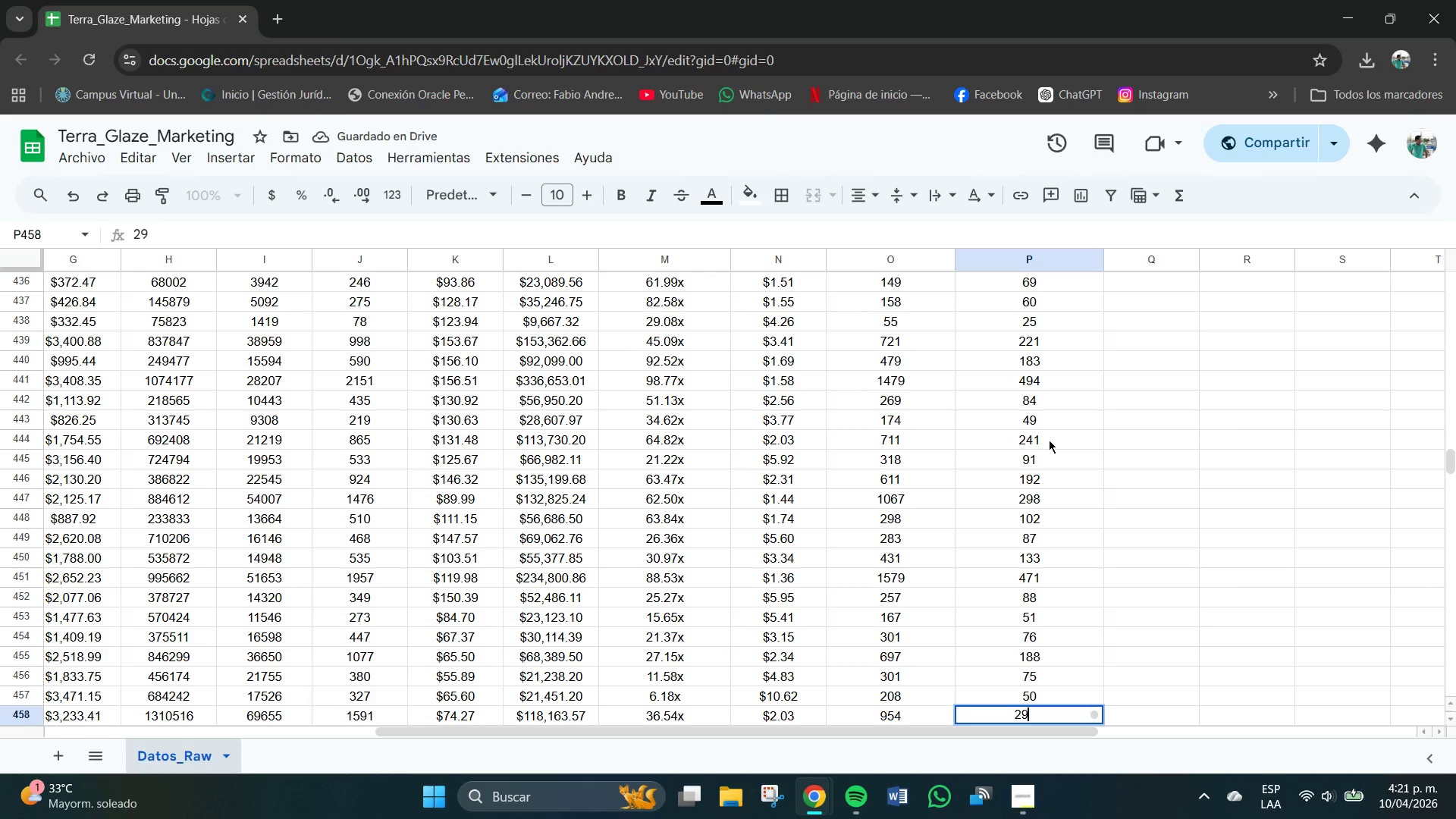 
key(Numpad4)
 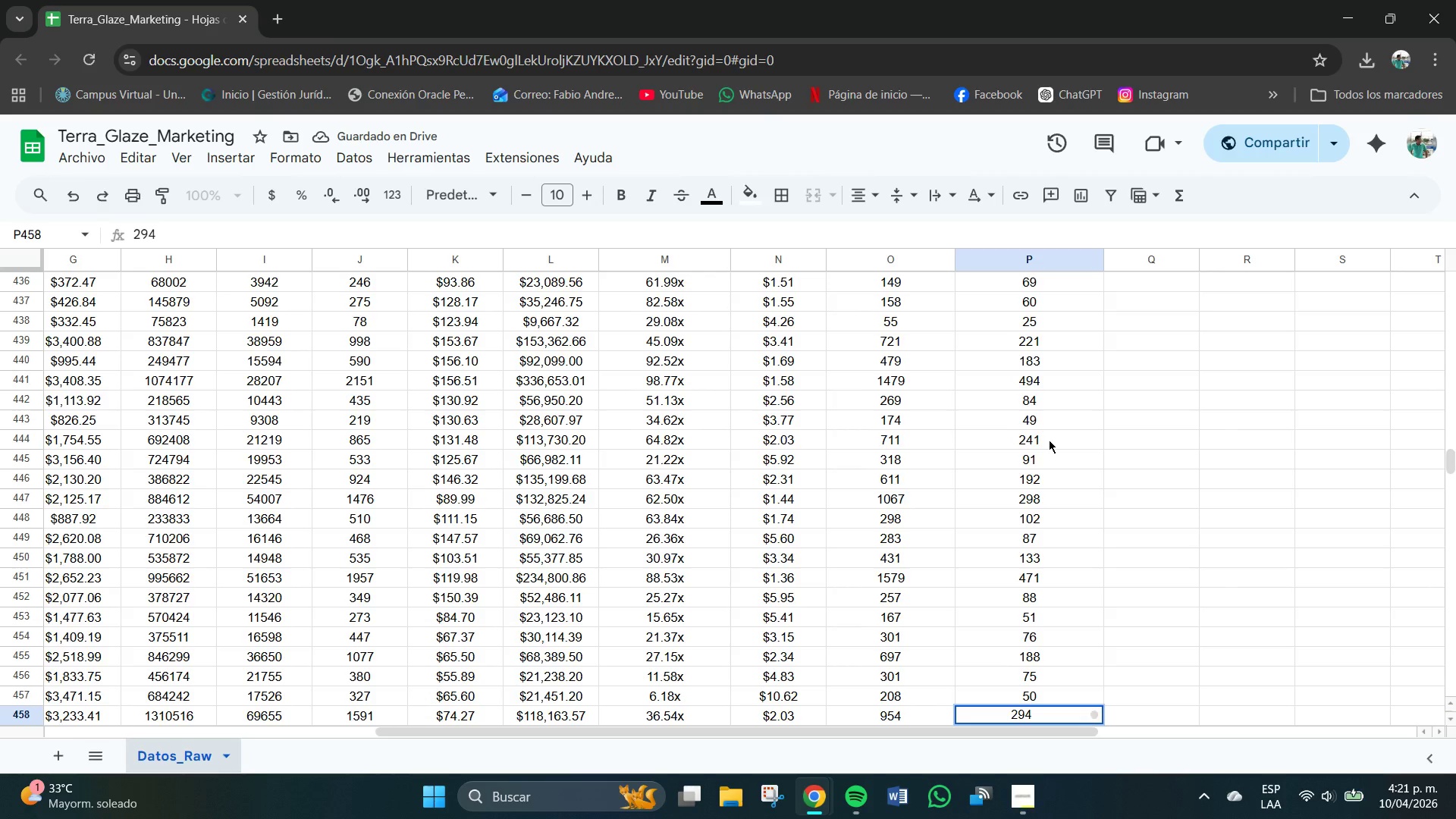 
key(NumpadEnter)
 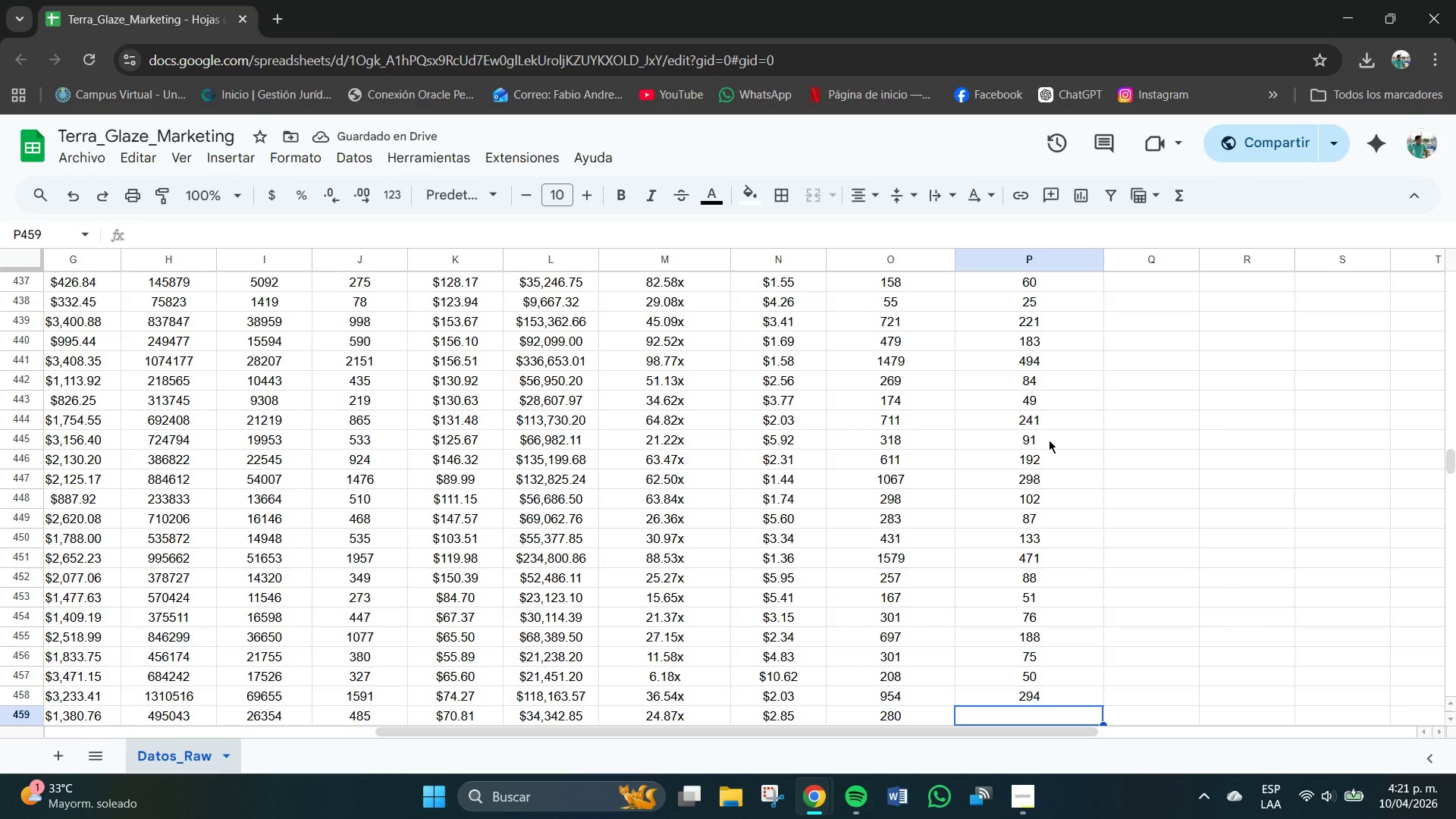 
wait(6.26)
 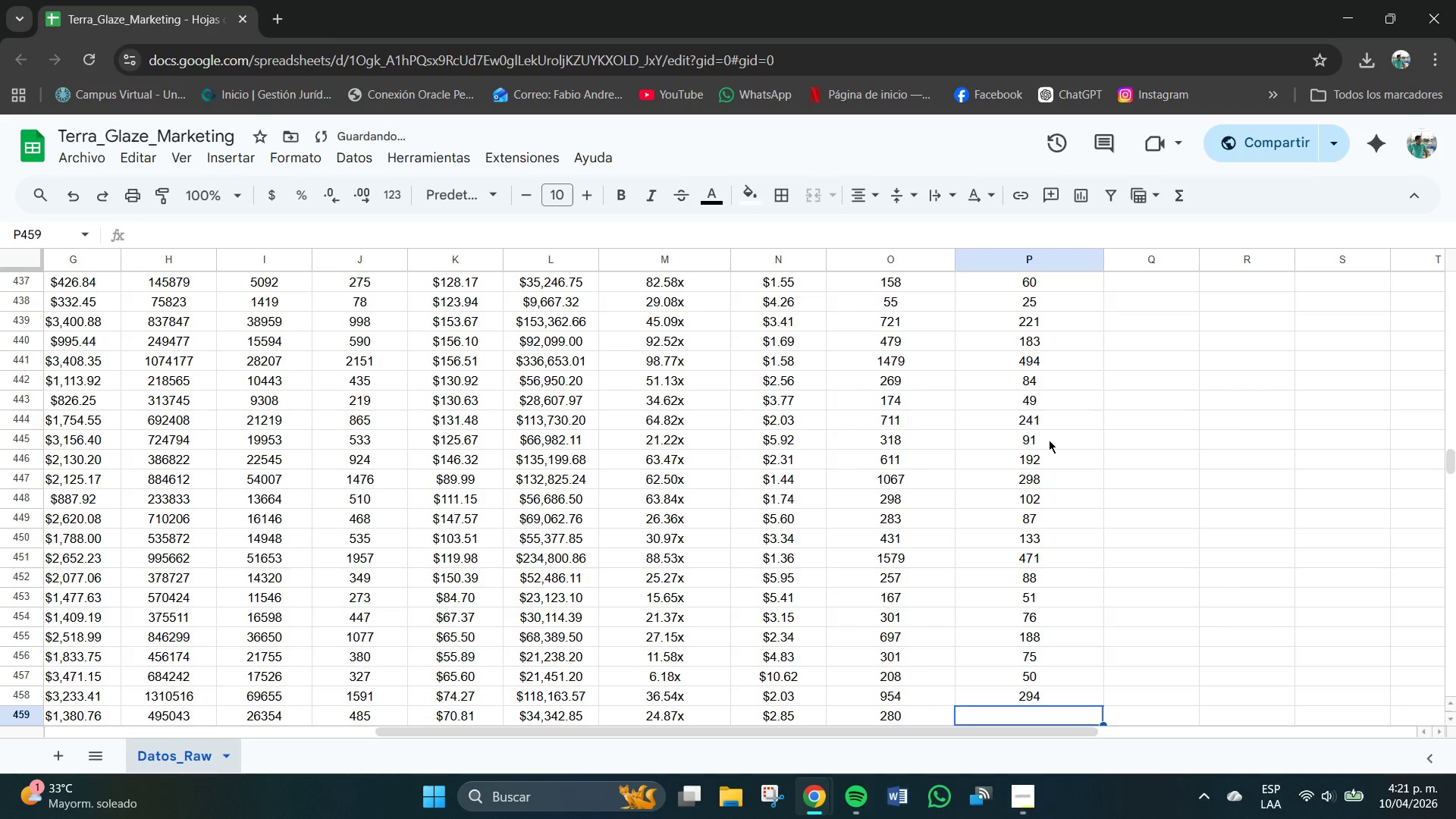 
key(Numpad8)
 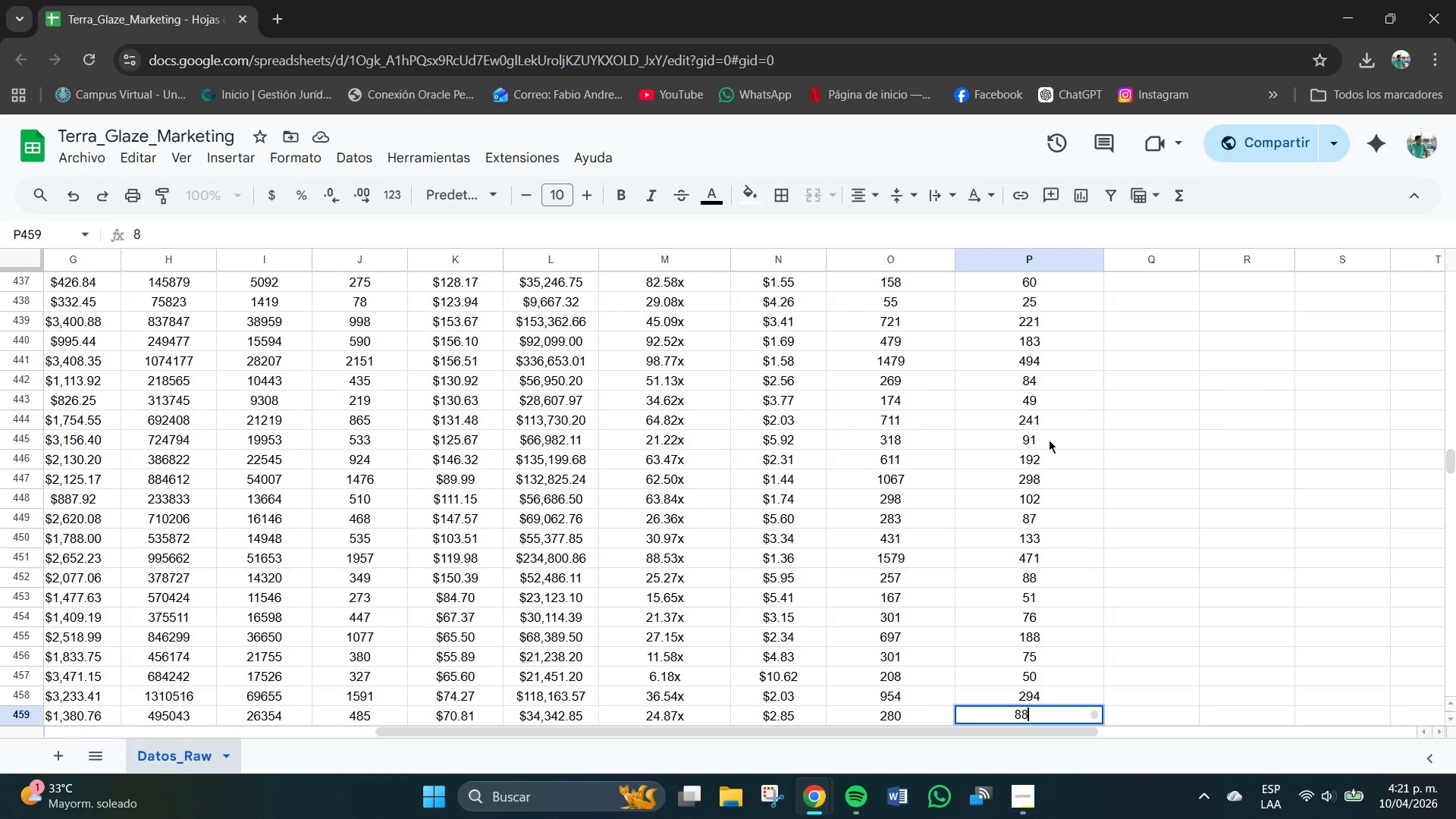 
key(Numpad8)
 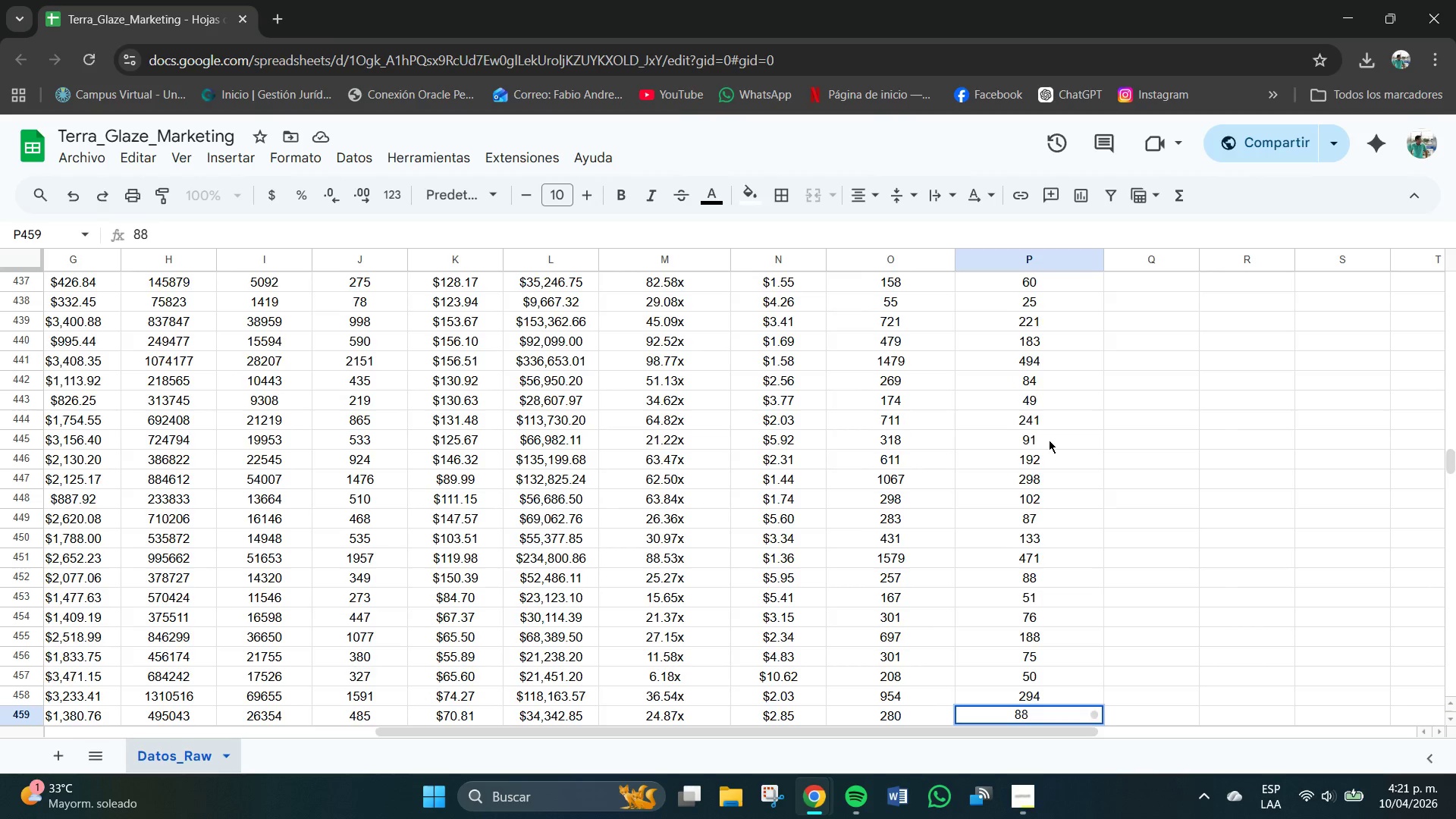 
key(NumpadEnter)
 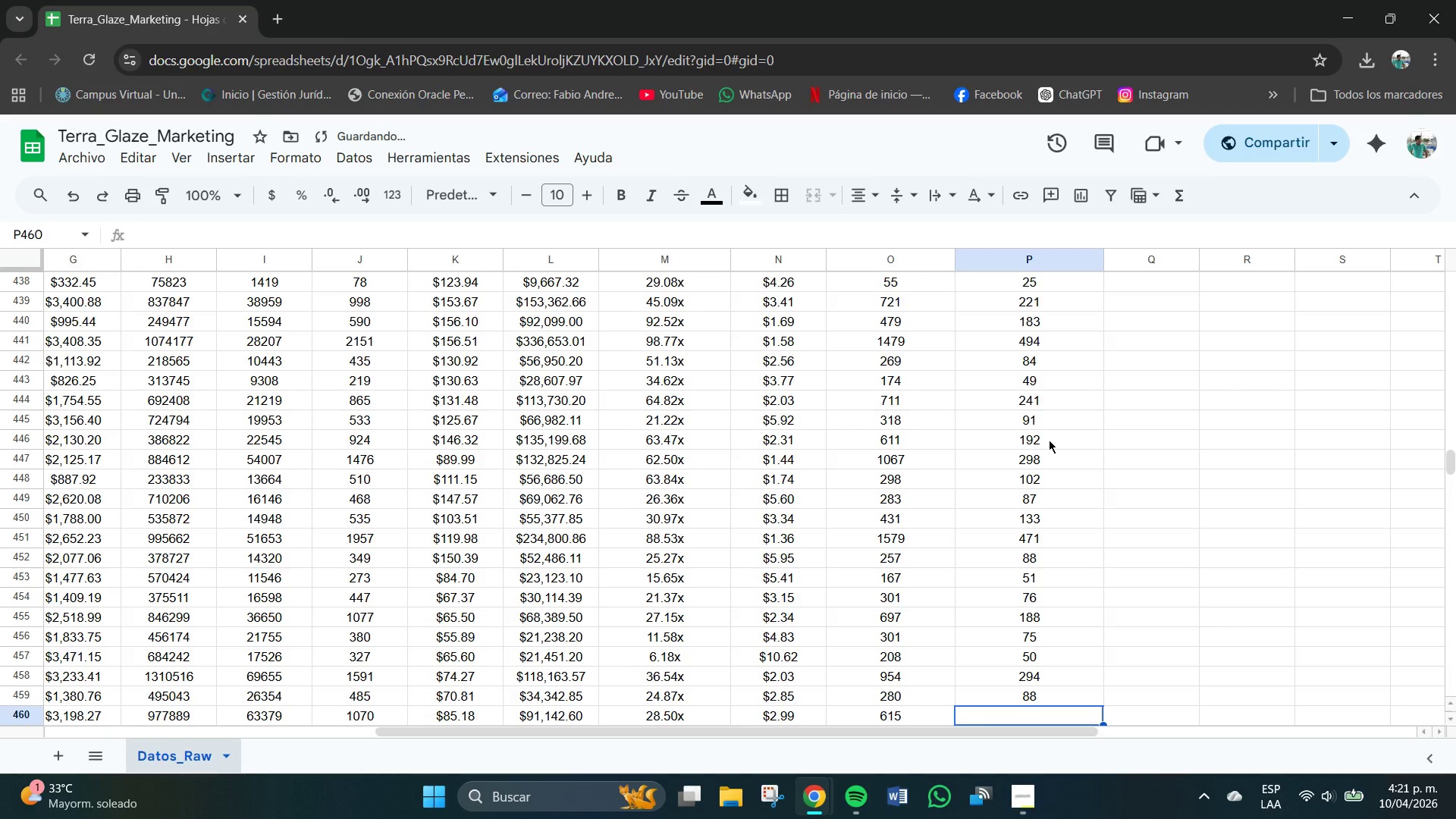 
key(Numpad1)
 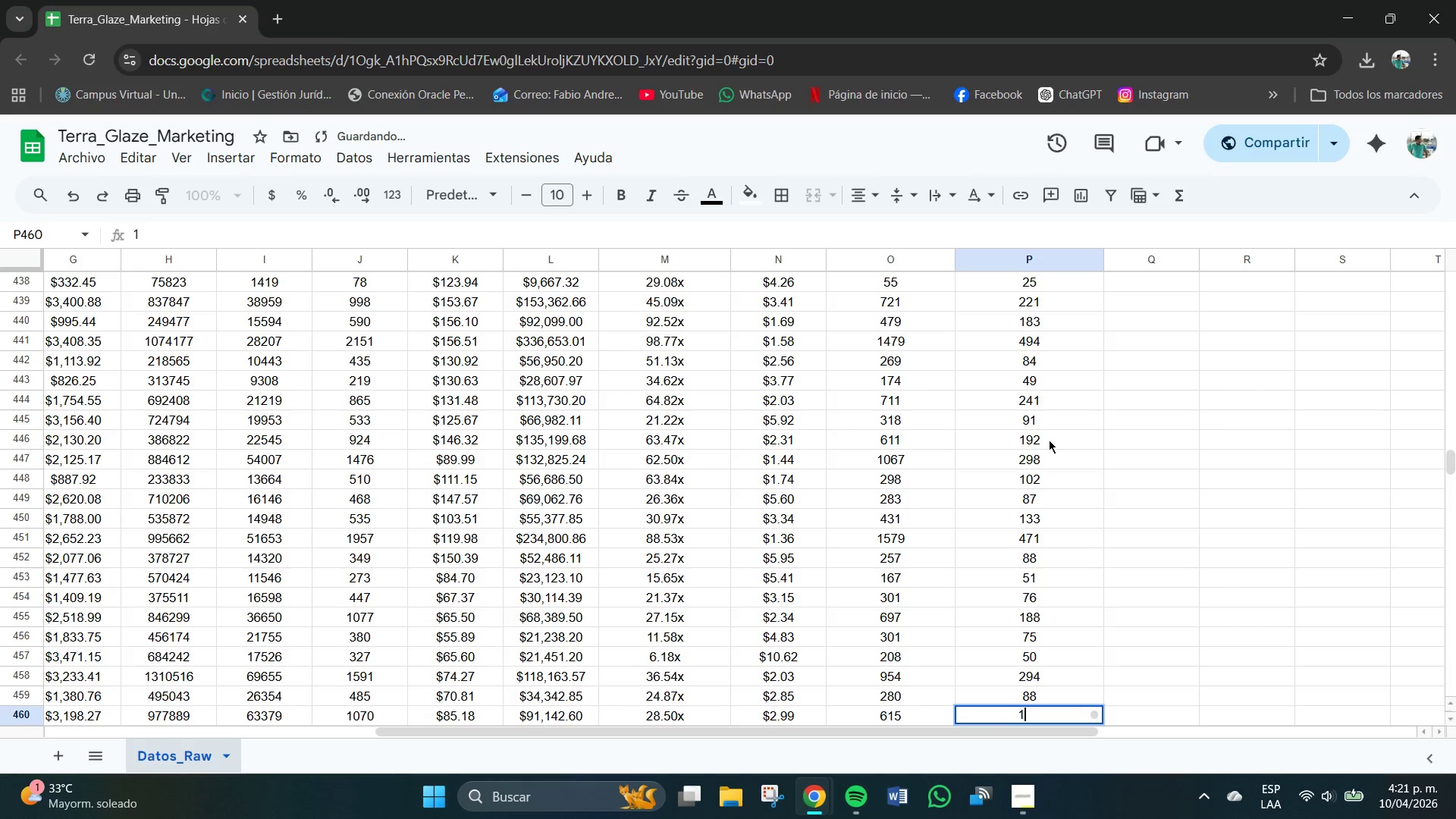 
key(Numpad9)
 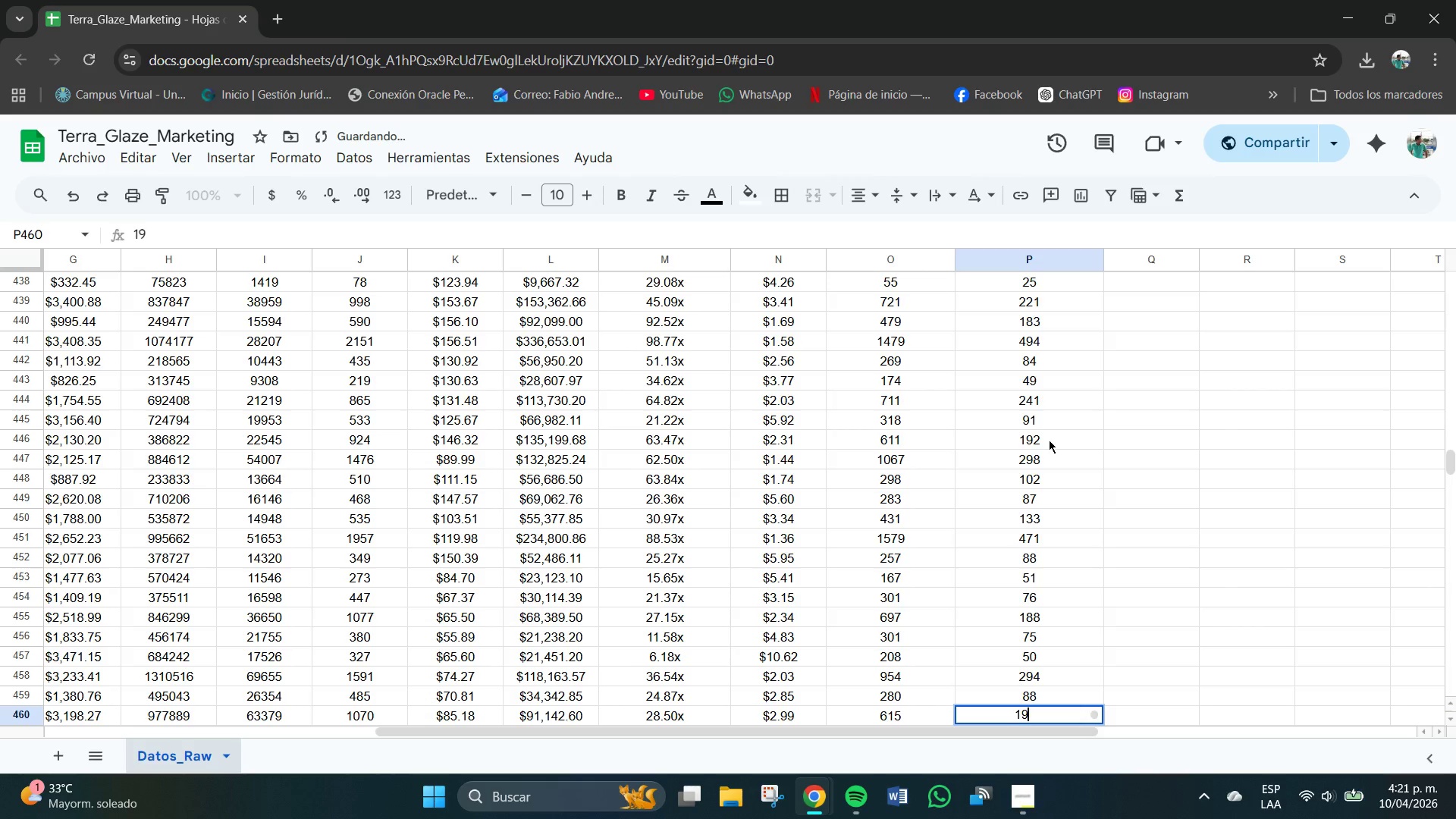 
key(Numpad4)
 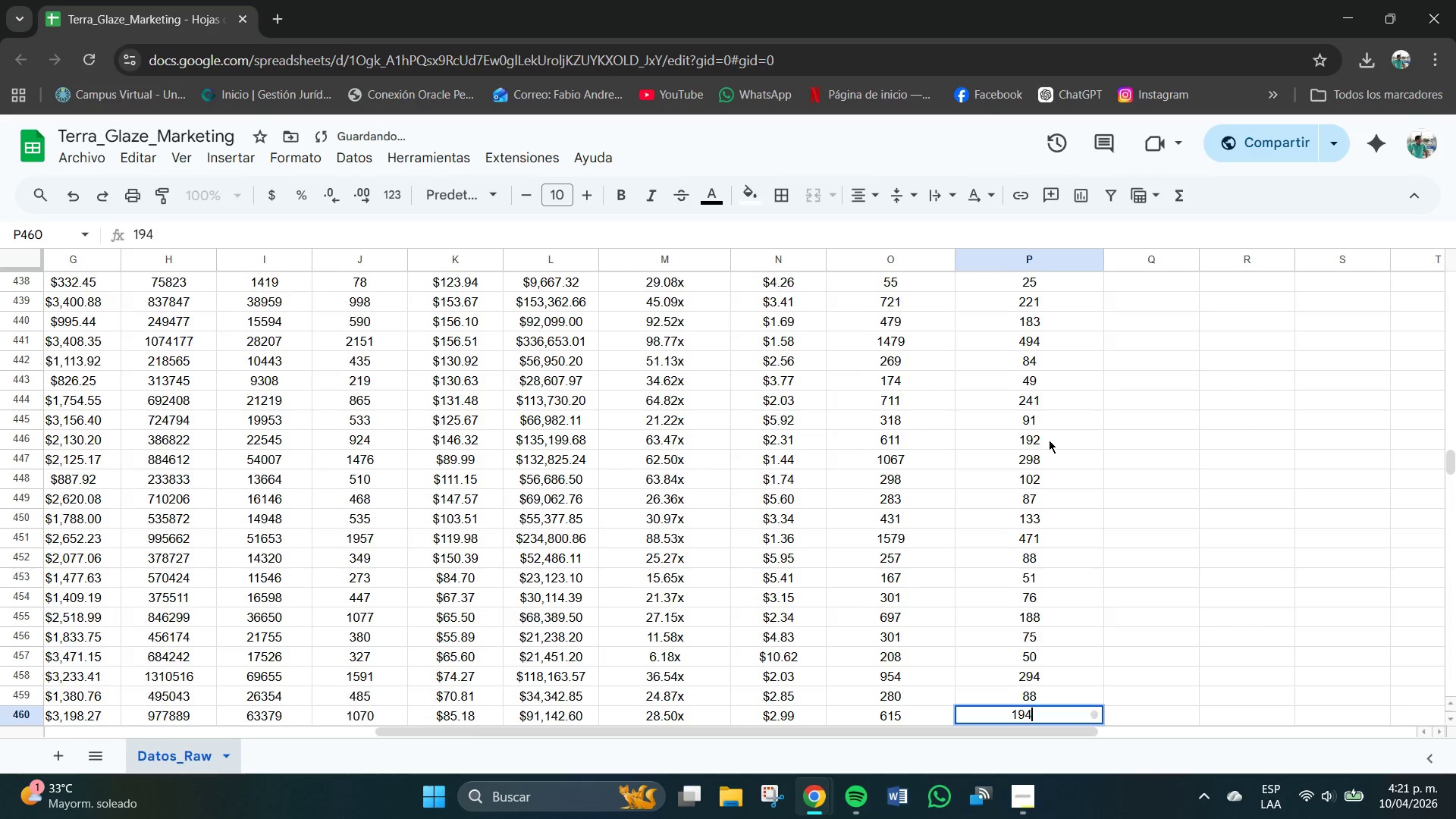 
key(NumpadEnter)
 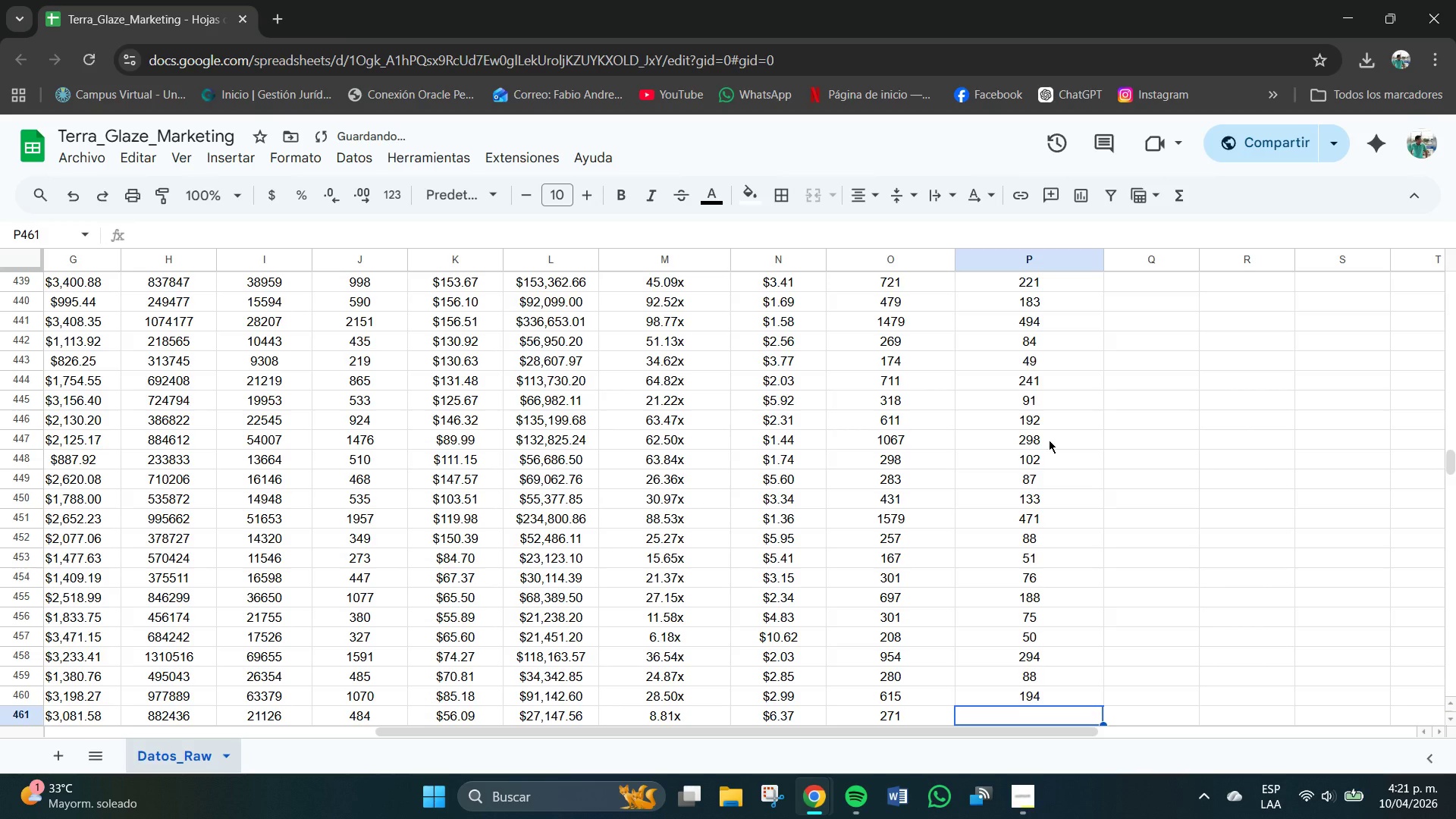 
key(Numpad6)
 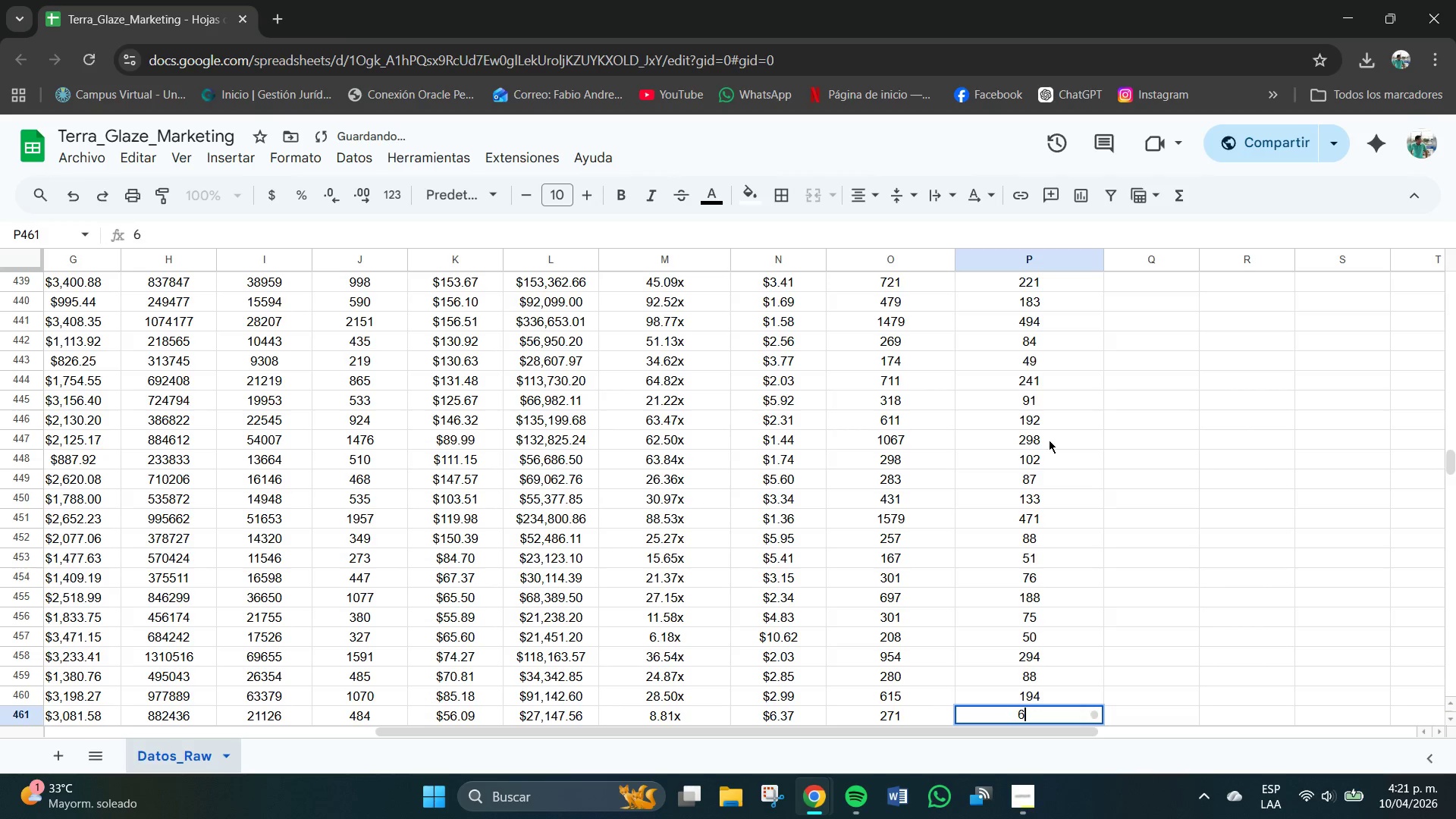 
key(Numpad8)
 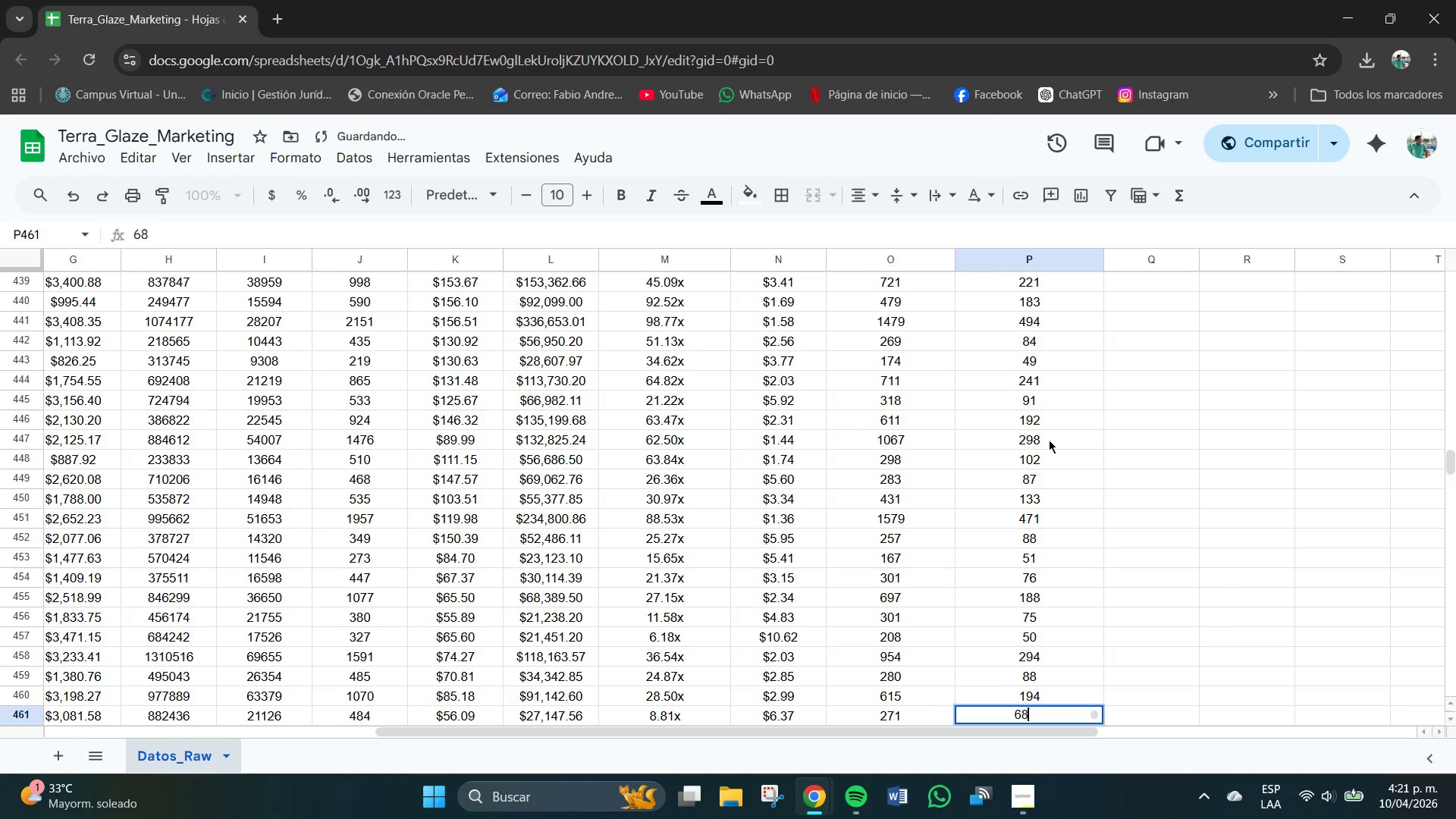 
key(NumpadEnter)
 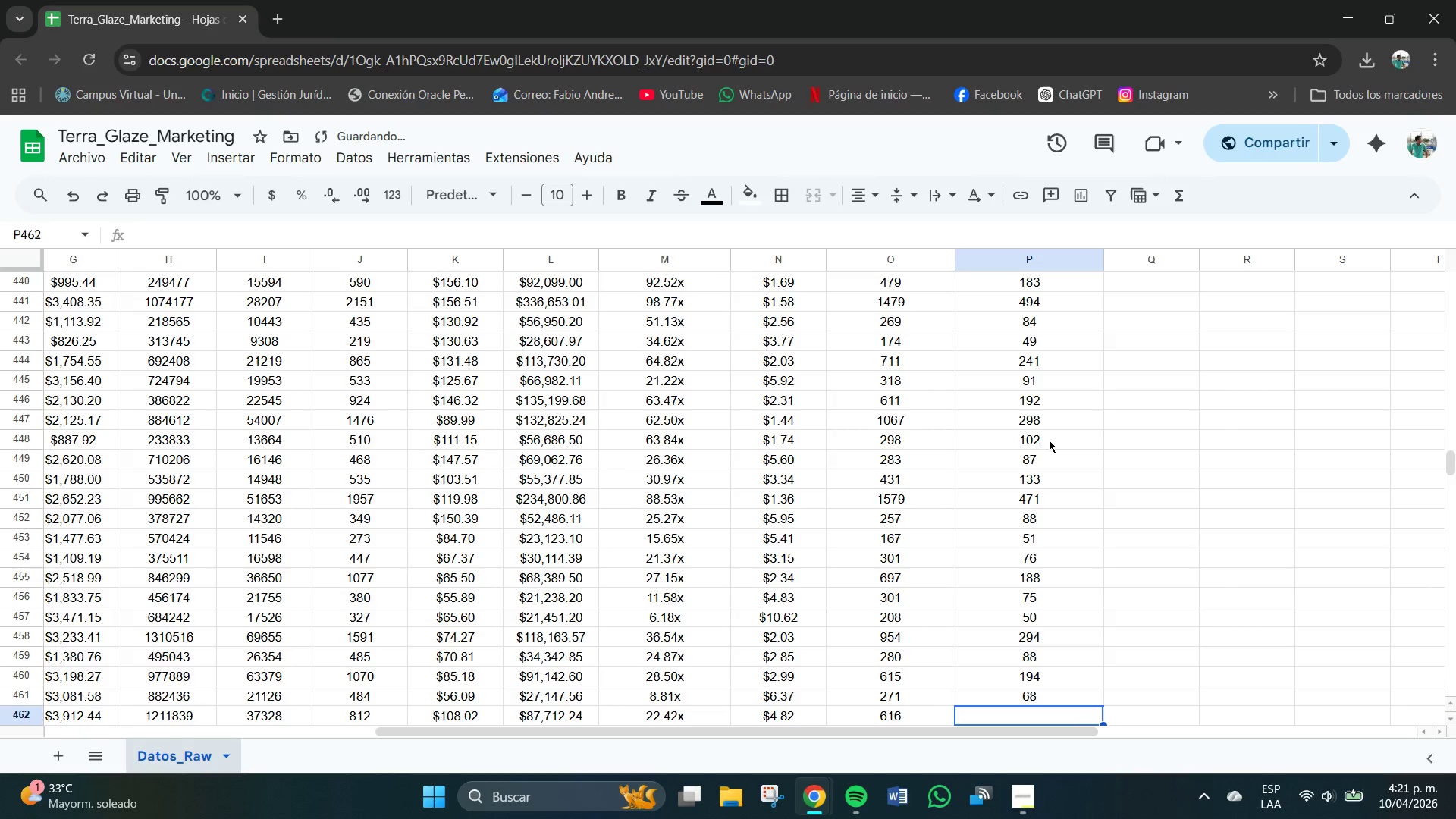 
key(Numpad1)
 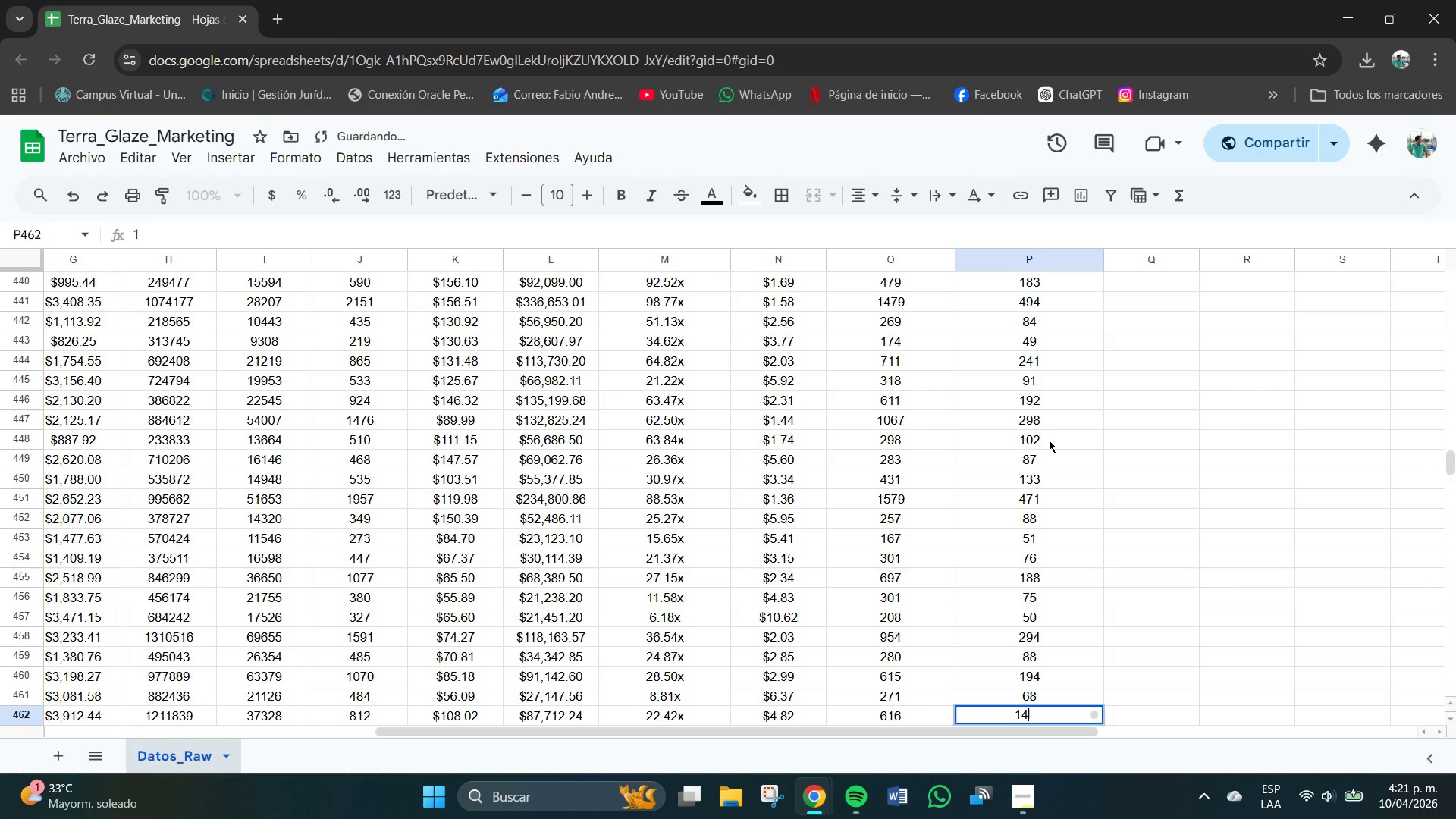 
key(Numpad4)
 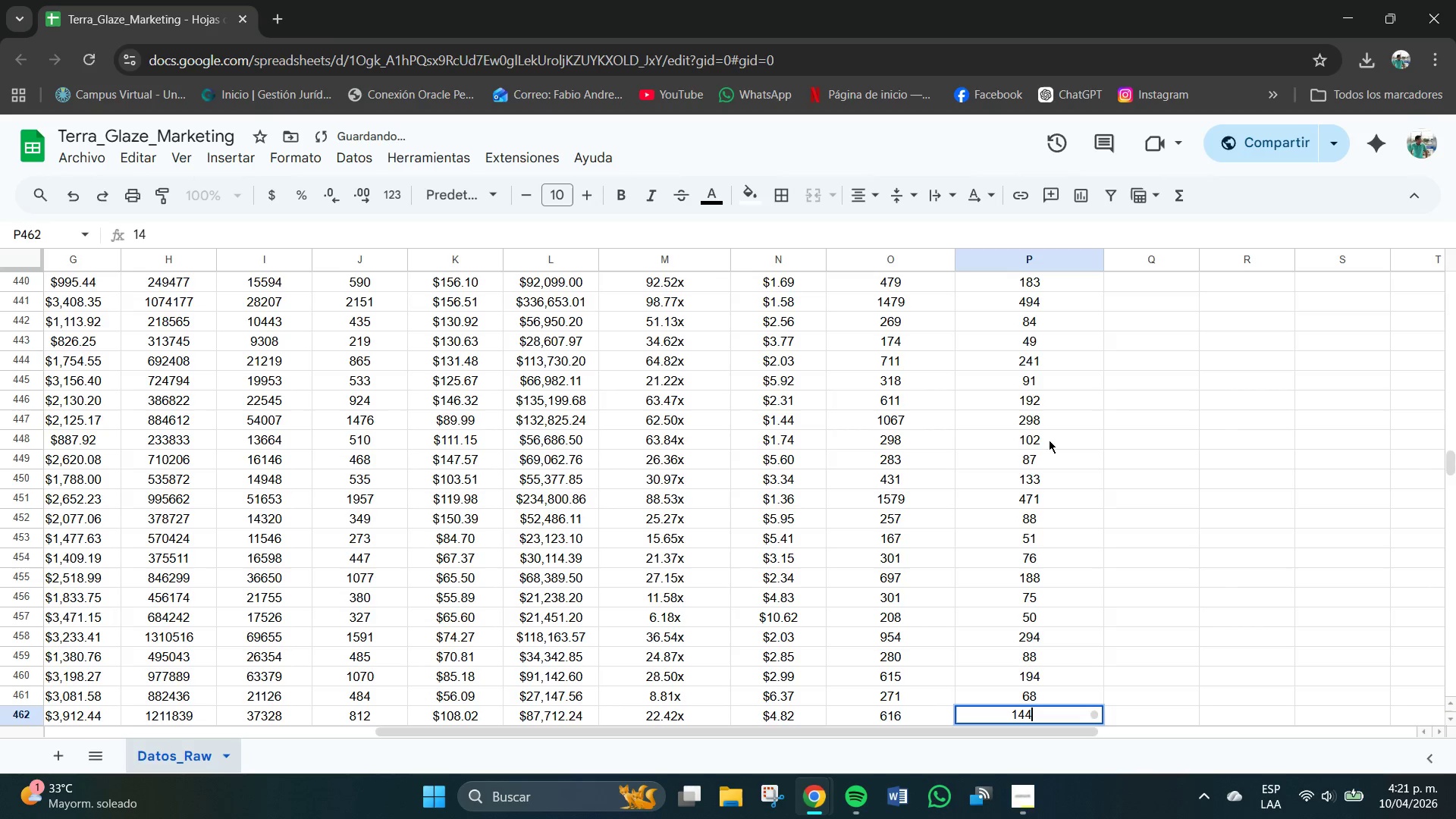 
key(Numpad4)
 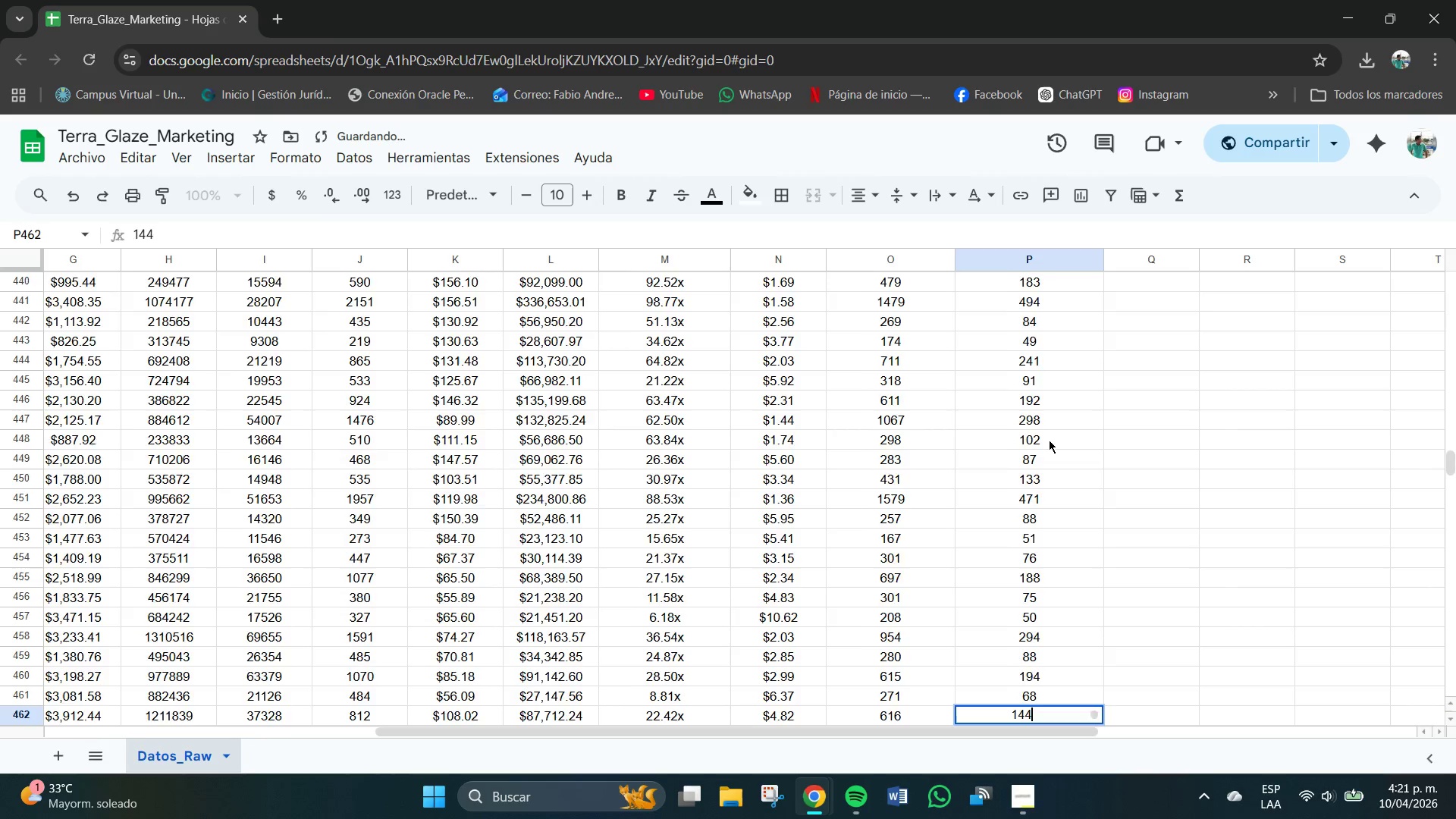 
key(NumpadEnter)
 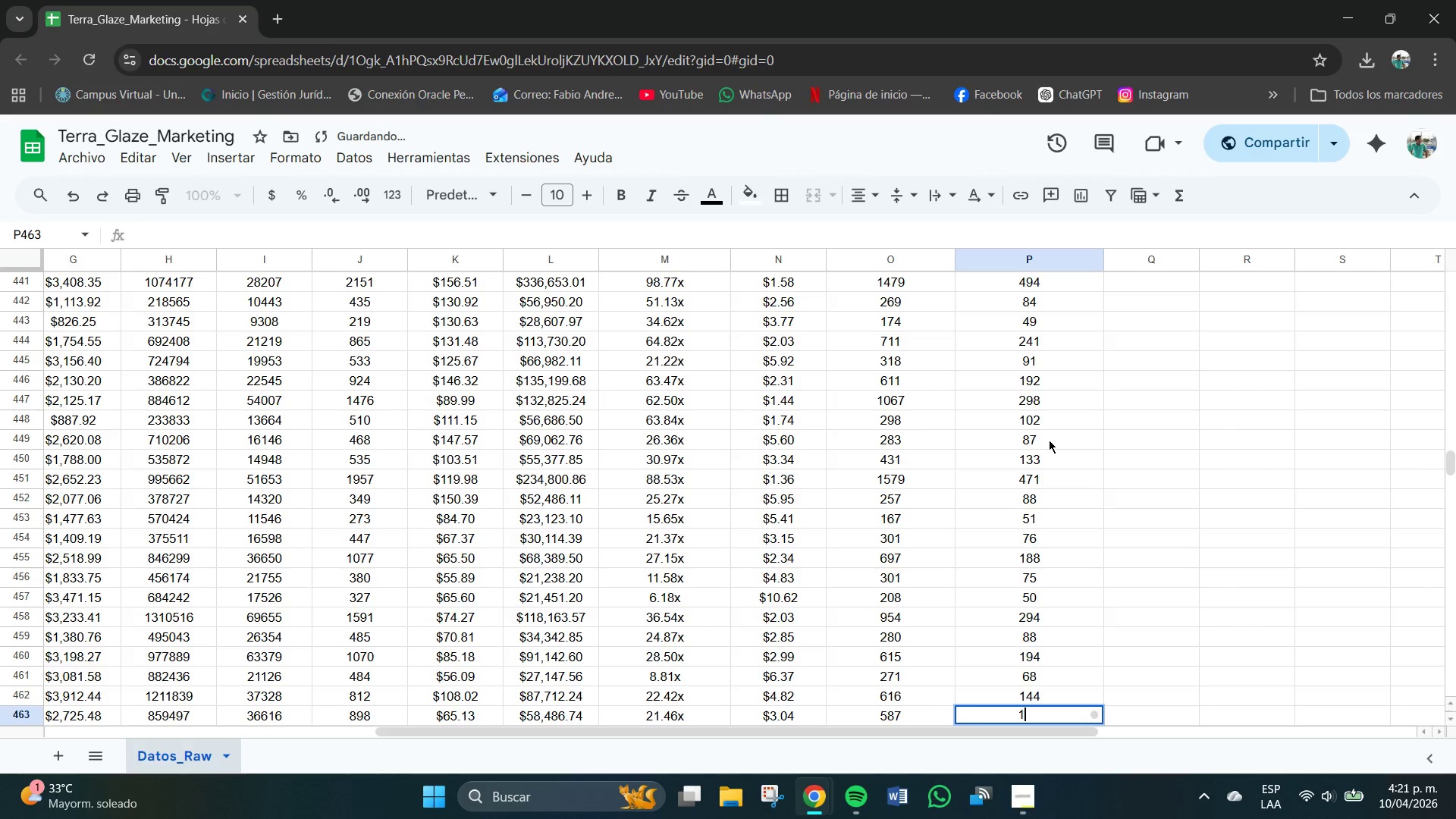 
key(Numpad1)
 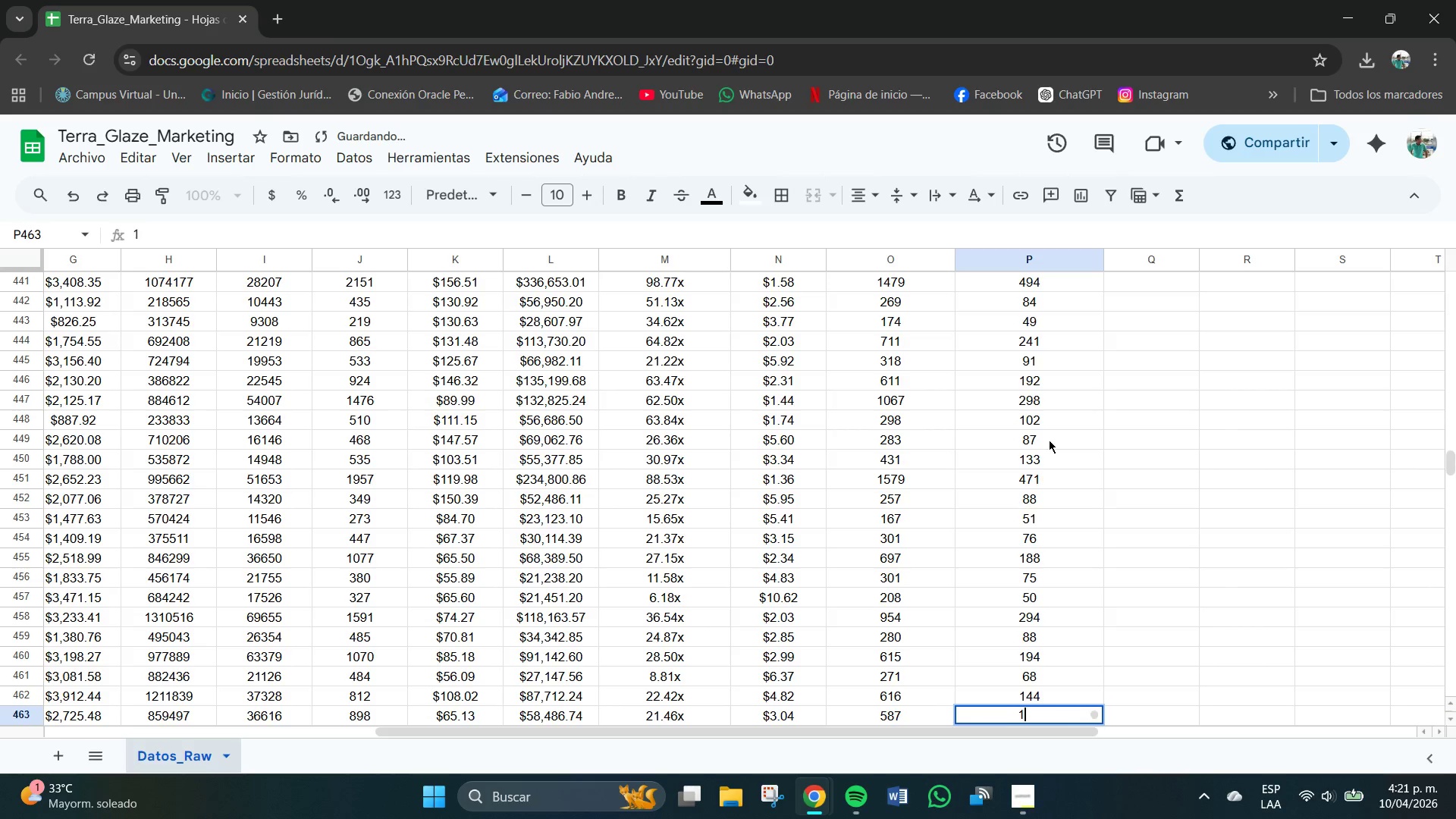 
key(Numpad6)
 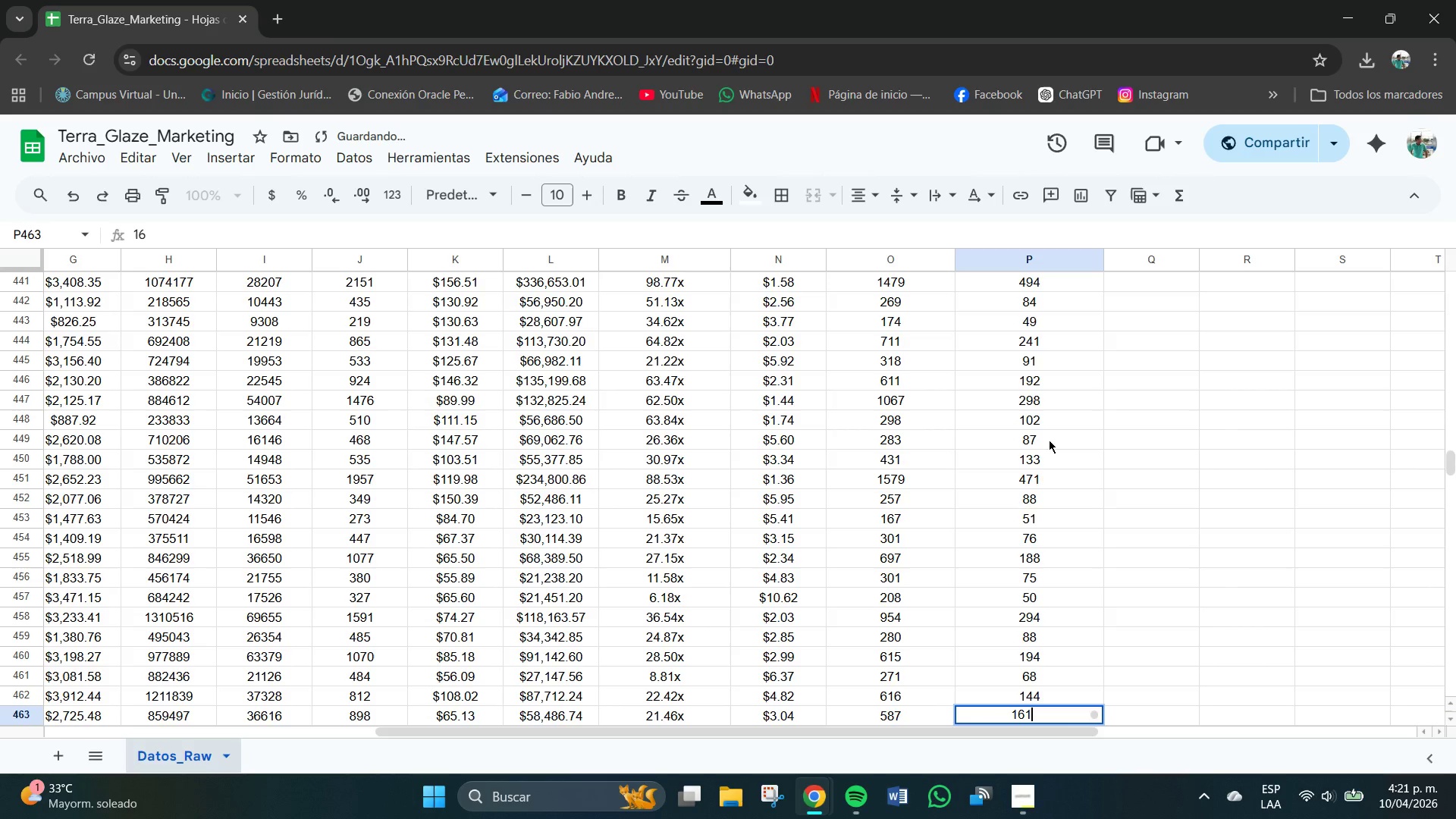 
key(Numpad1)
 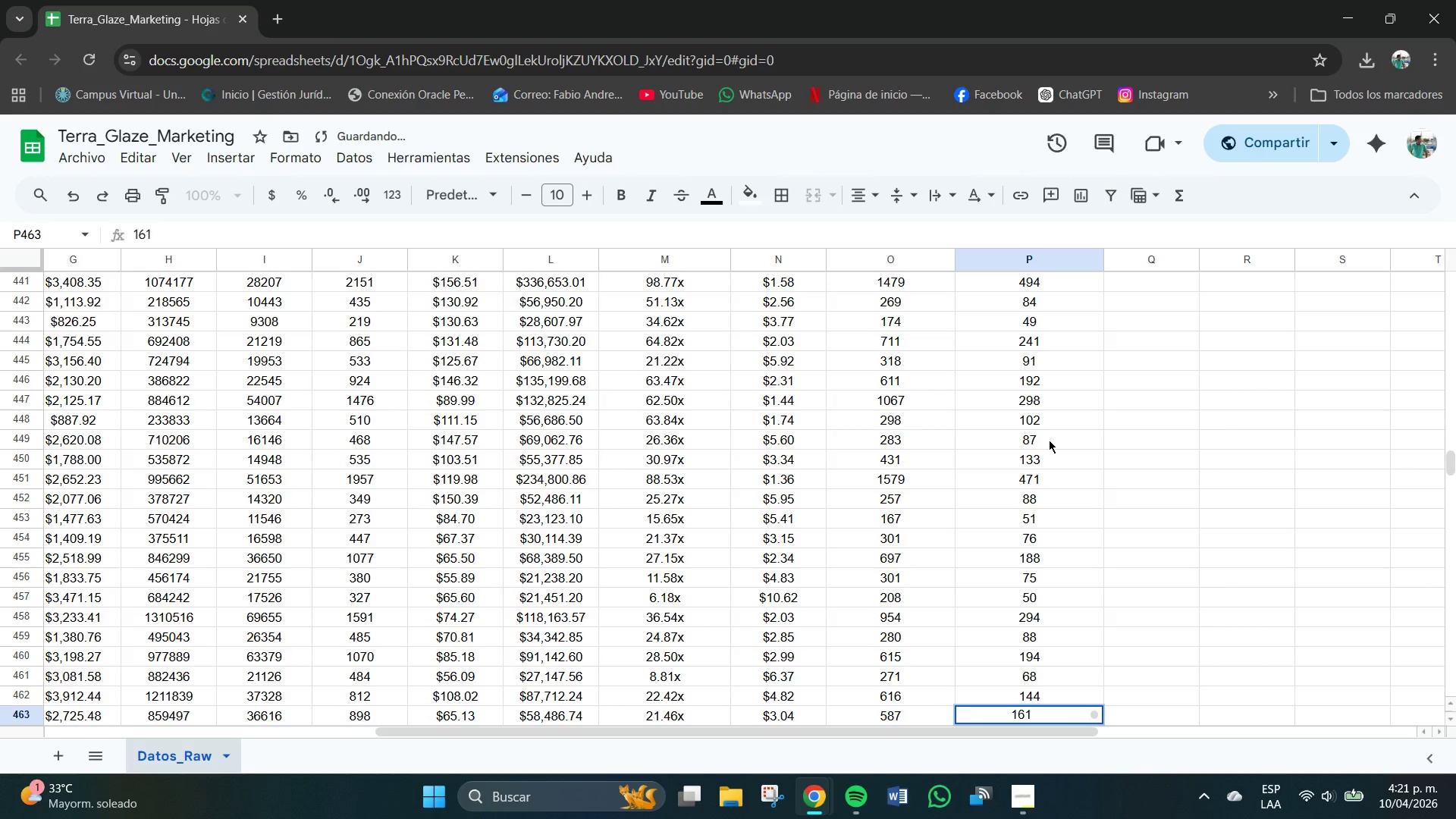 
key(NumpadEnter)
 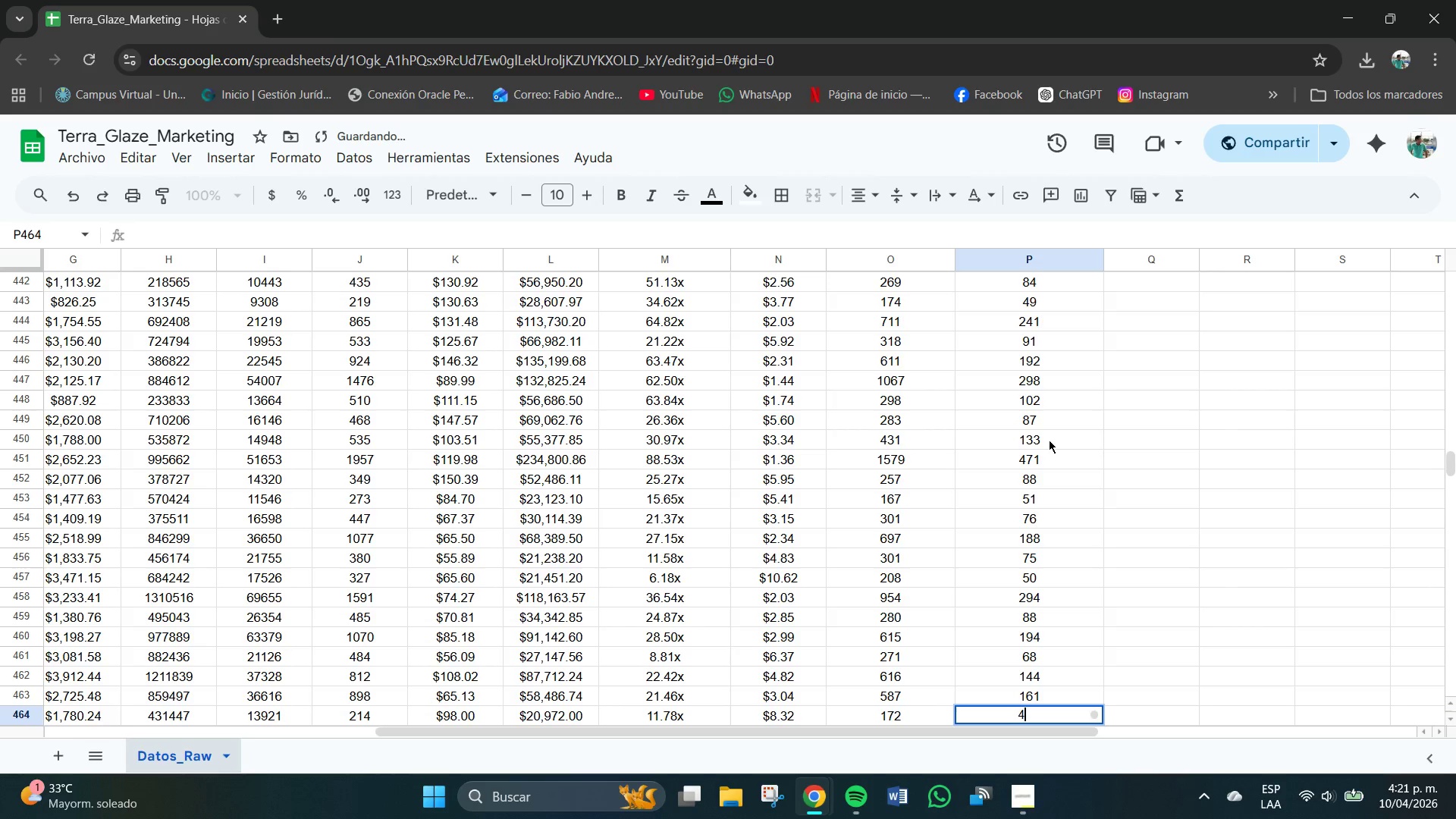 
key(Numpad4)
 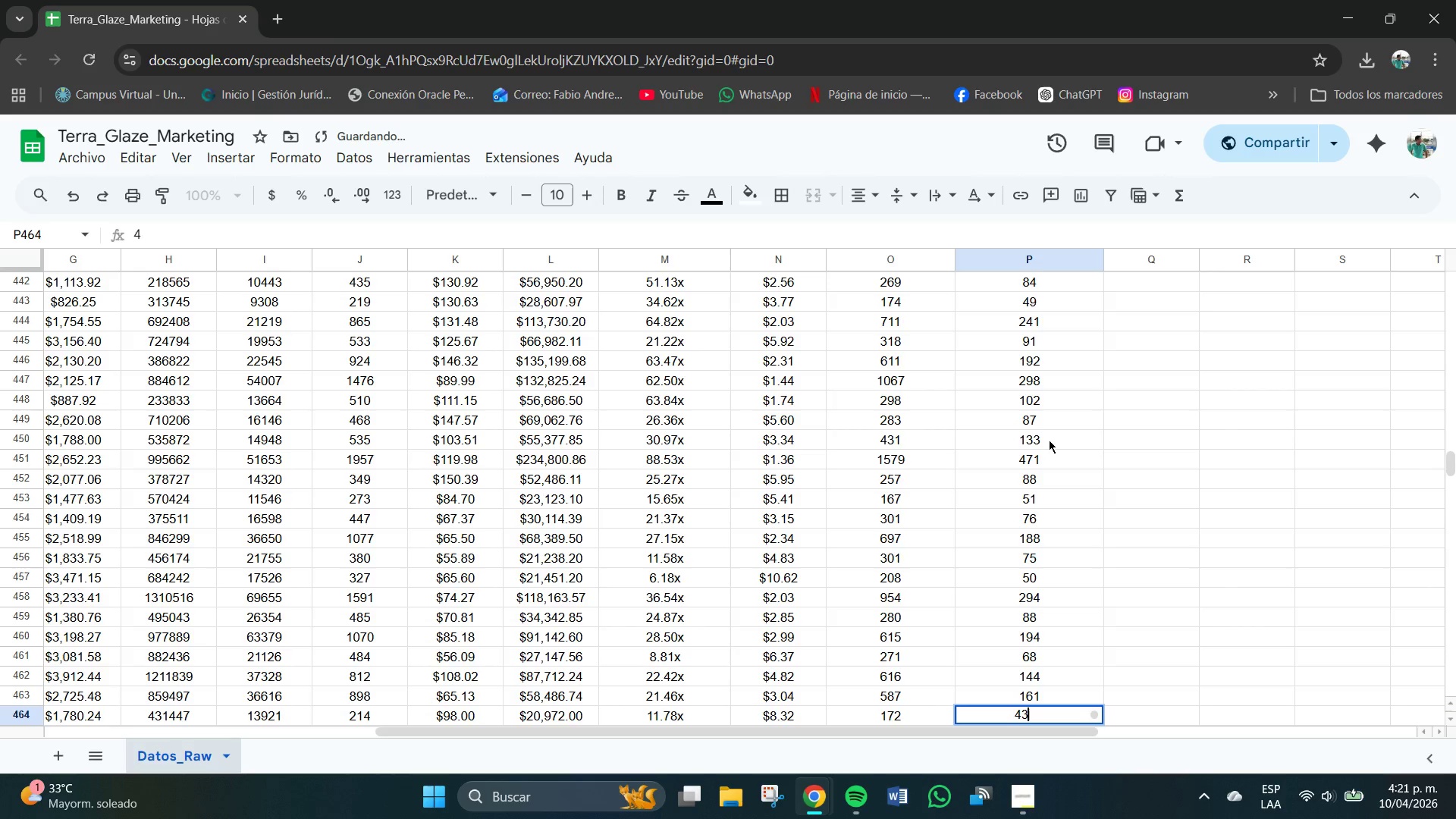 
key(Numpad3)
 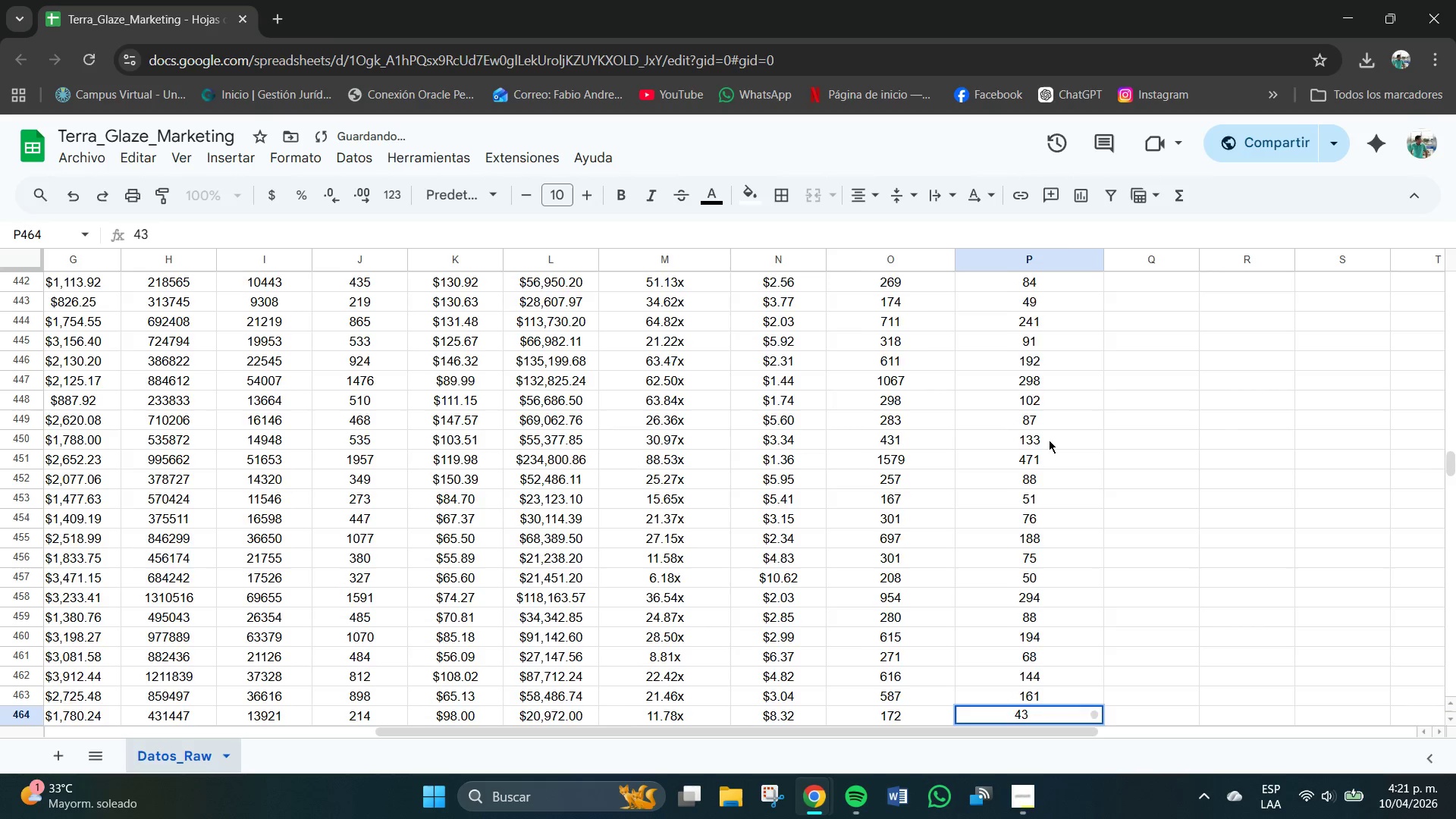 
key(NumpadEnter)
 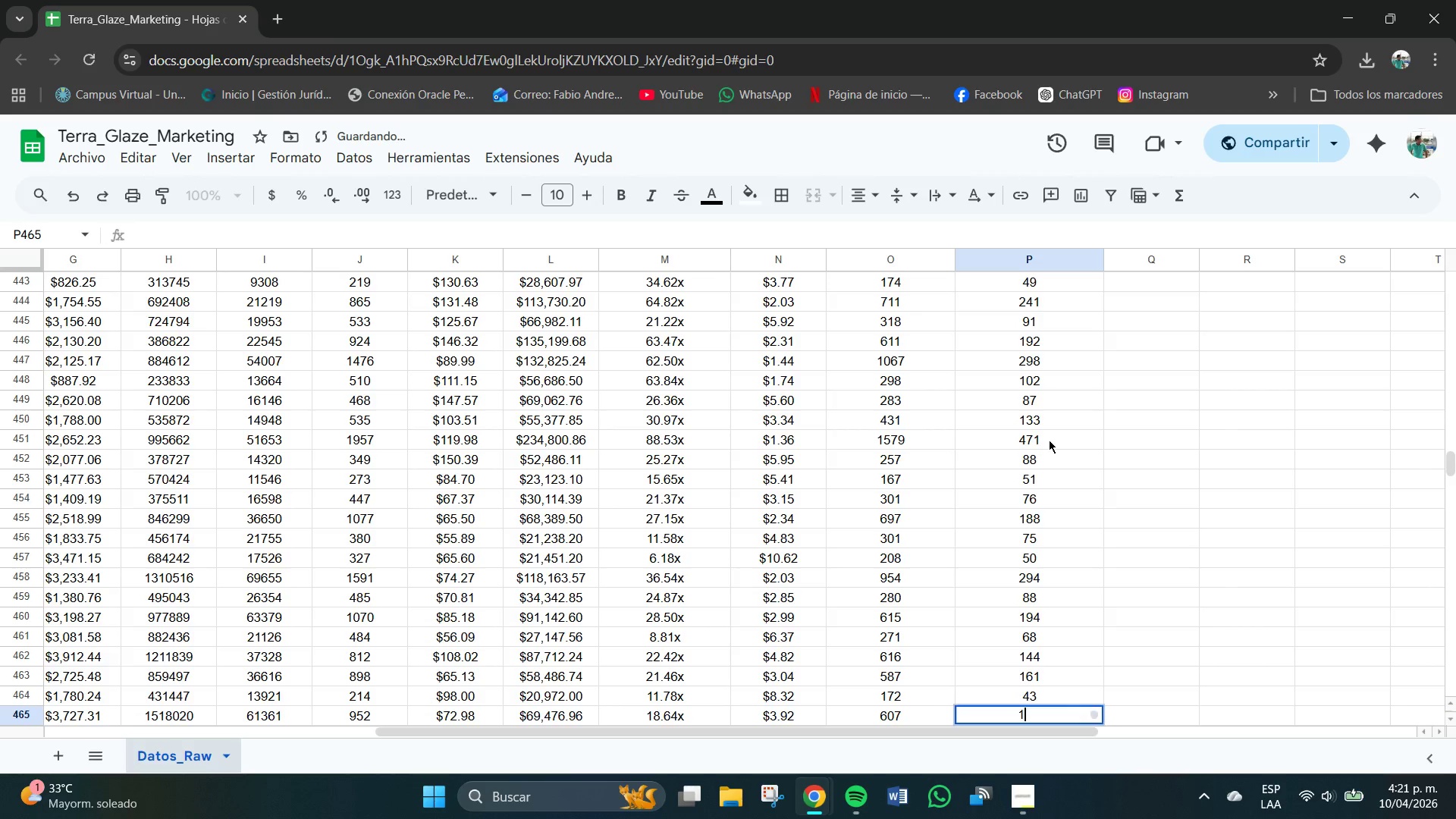 
key(Numpad1)
 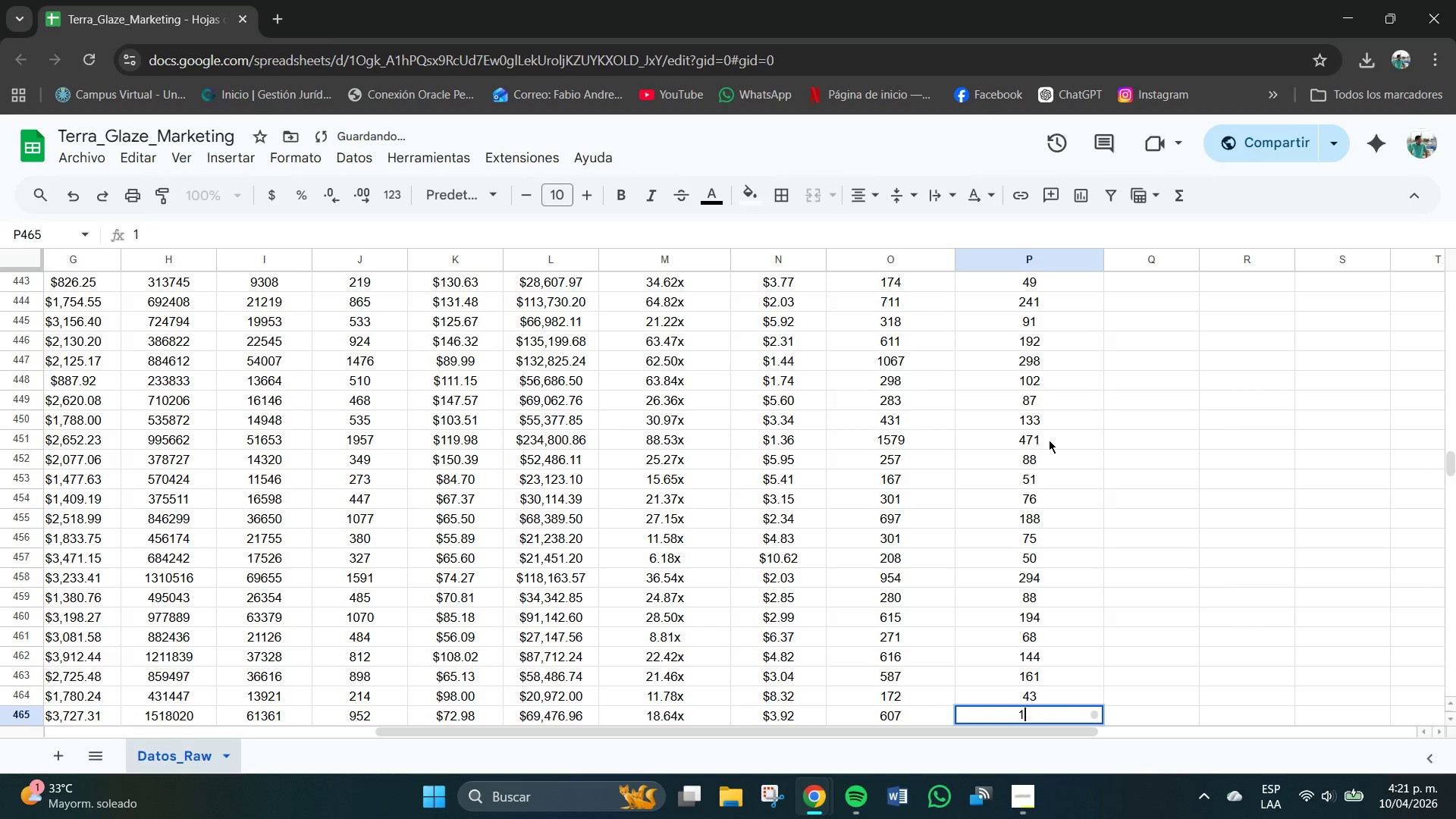 
key(Numpad4)
 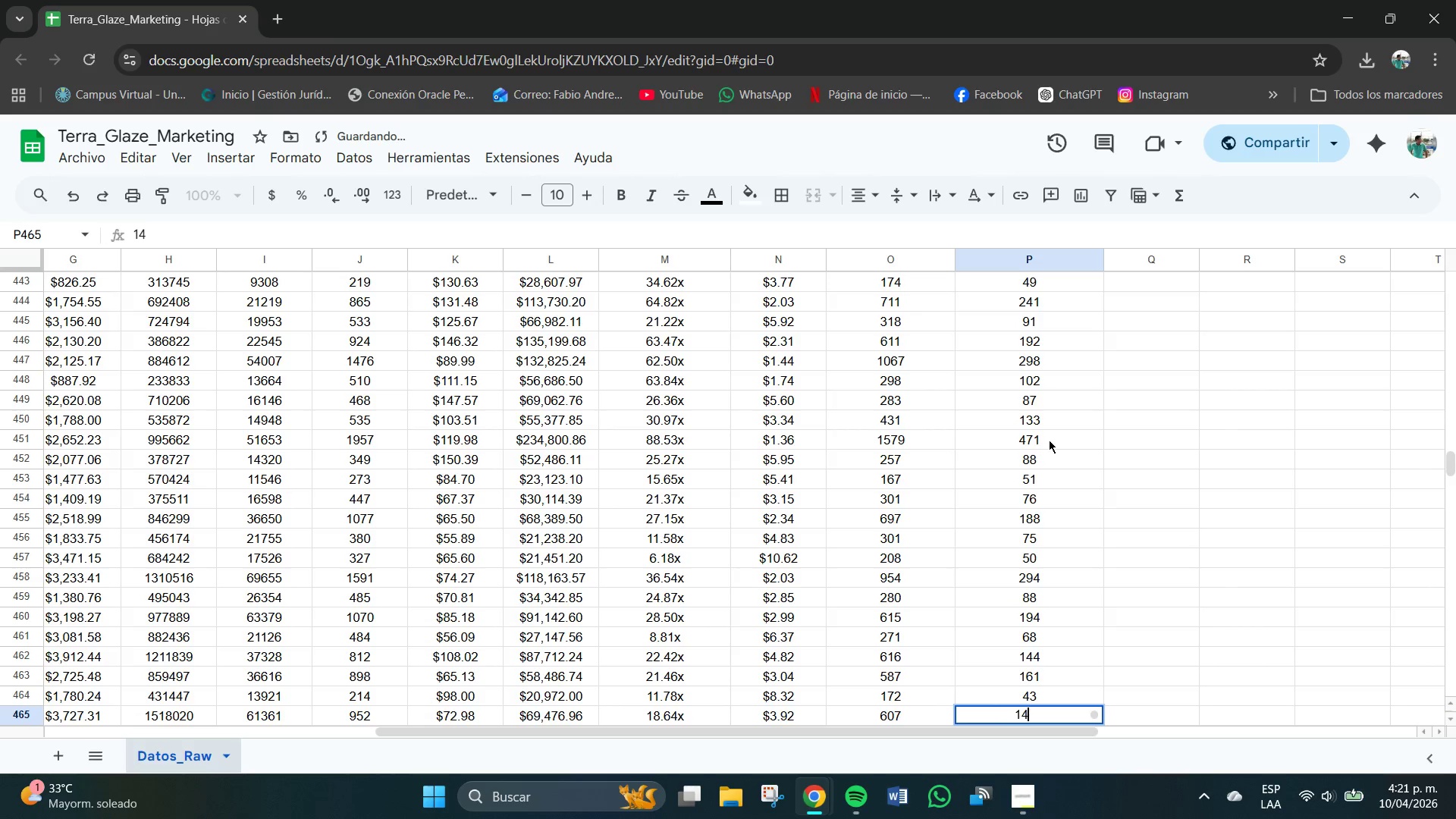 
key(Numpad6)
 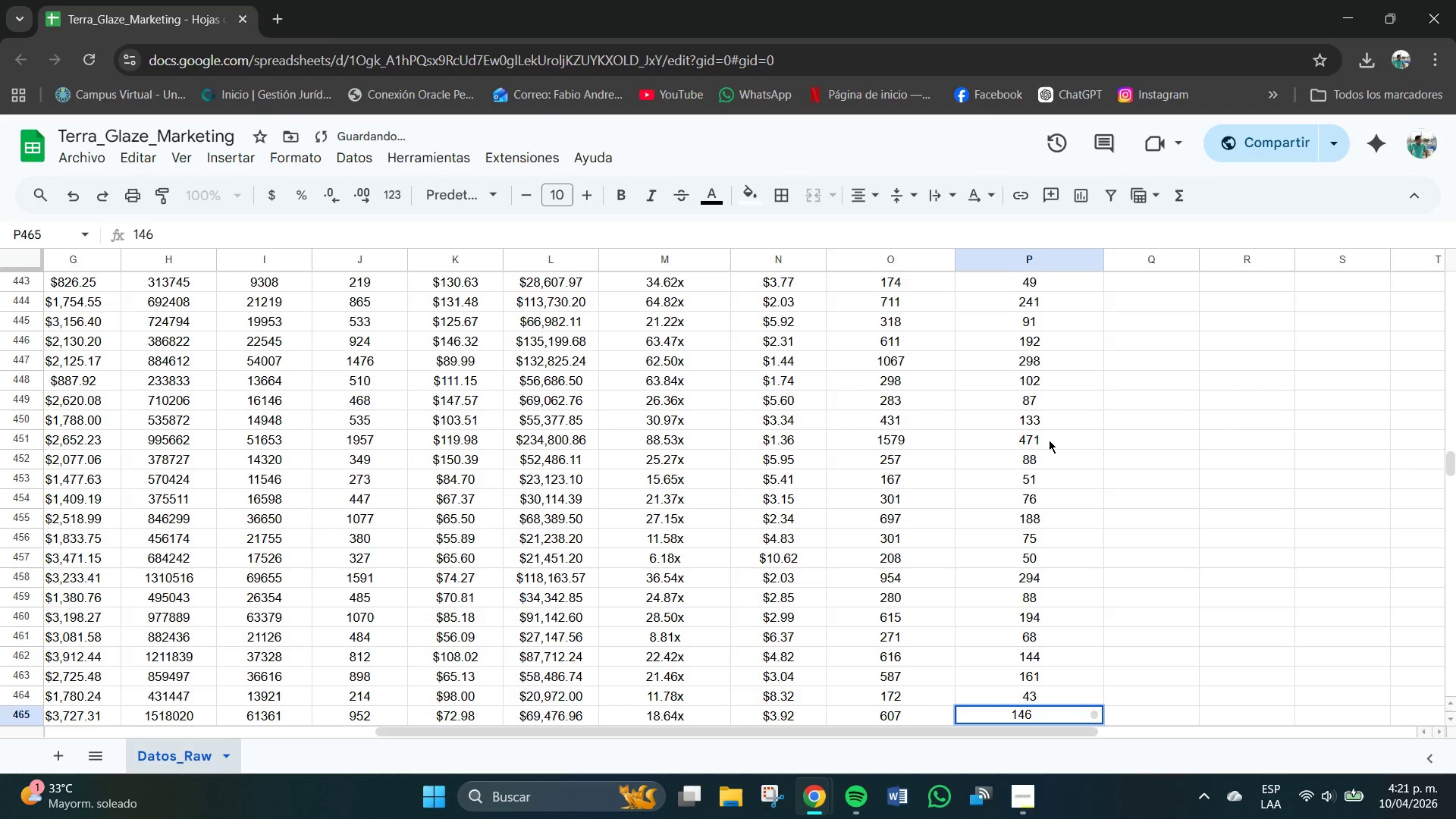 
key(NumpadEnter)
 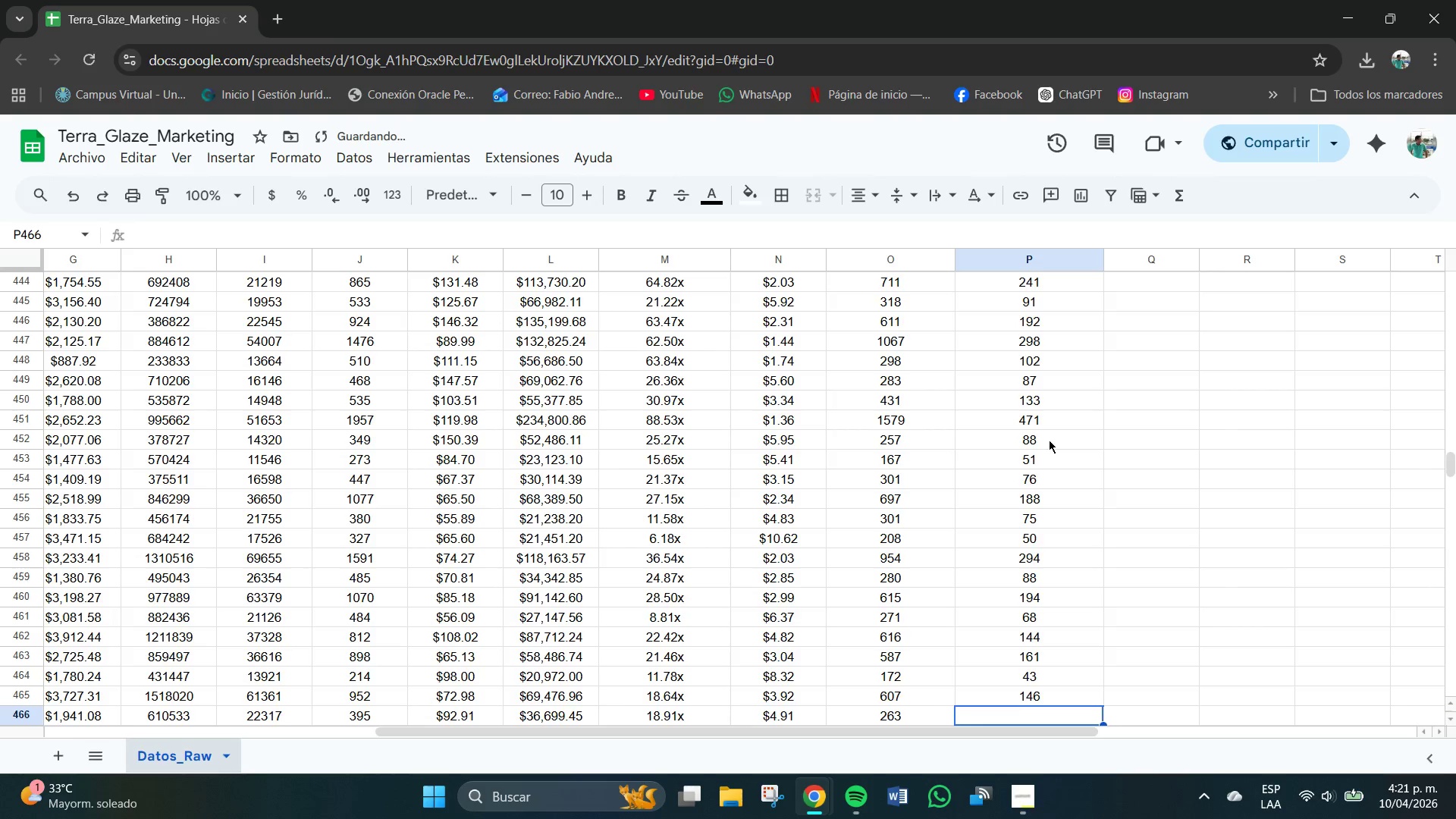 
key(Numpad6)
 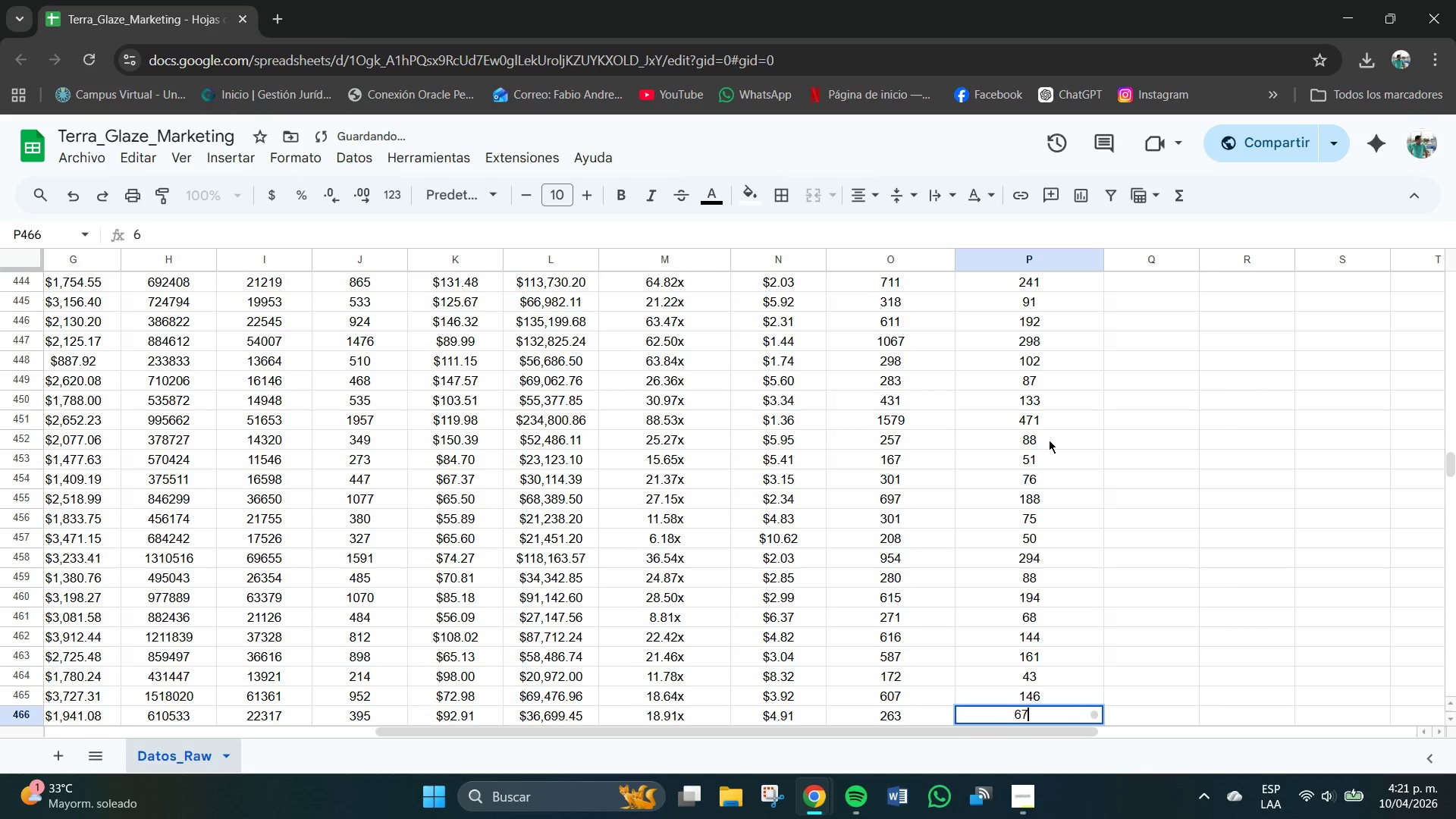 
key(Numpad7)
 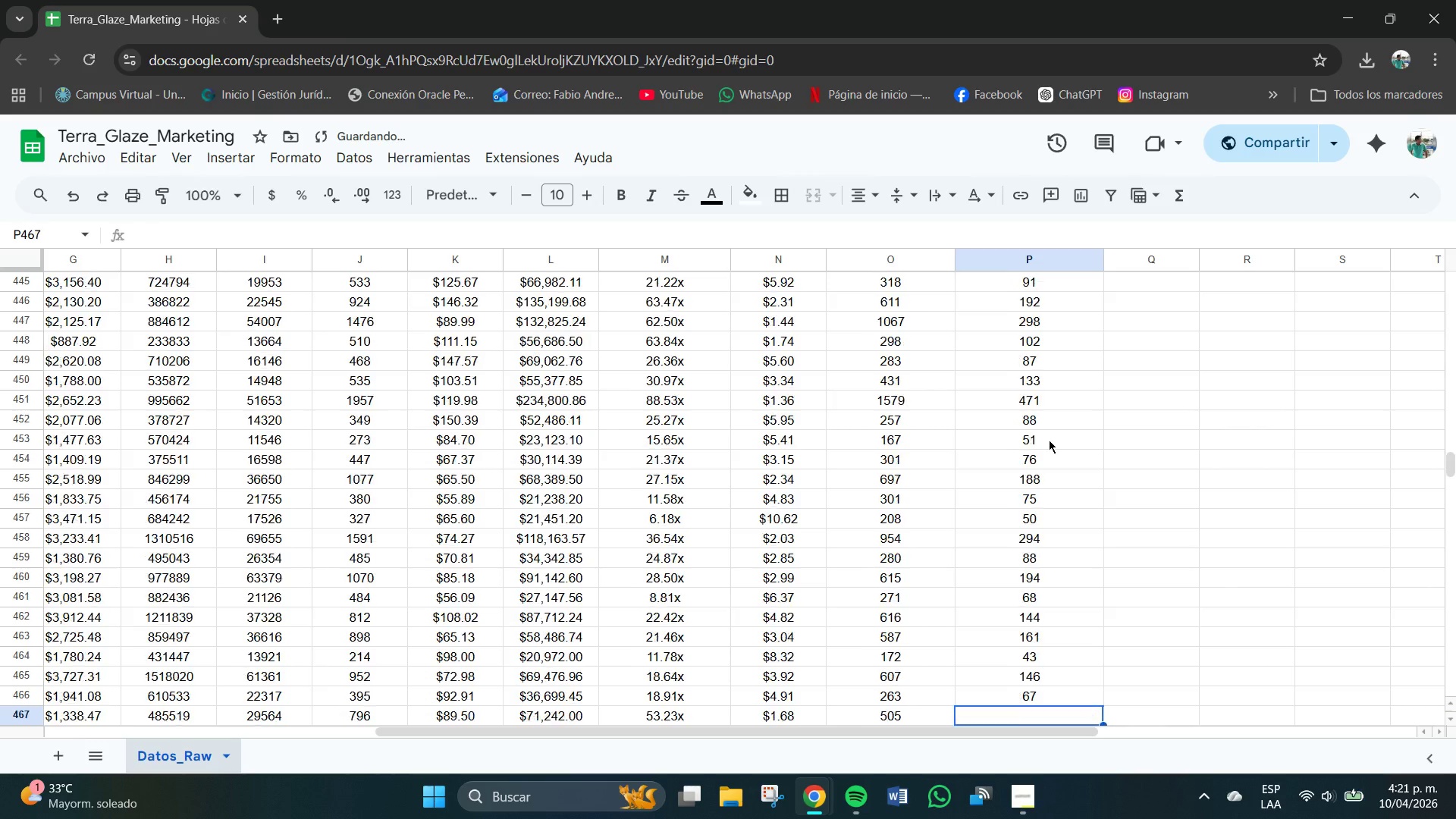 
key(NumpadEnter)
 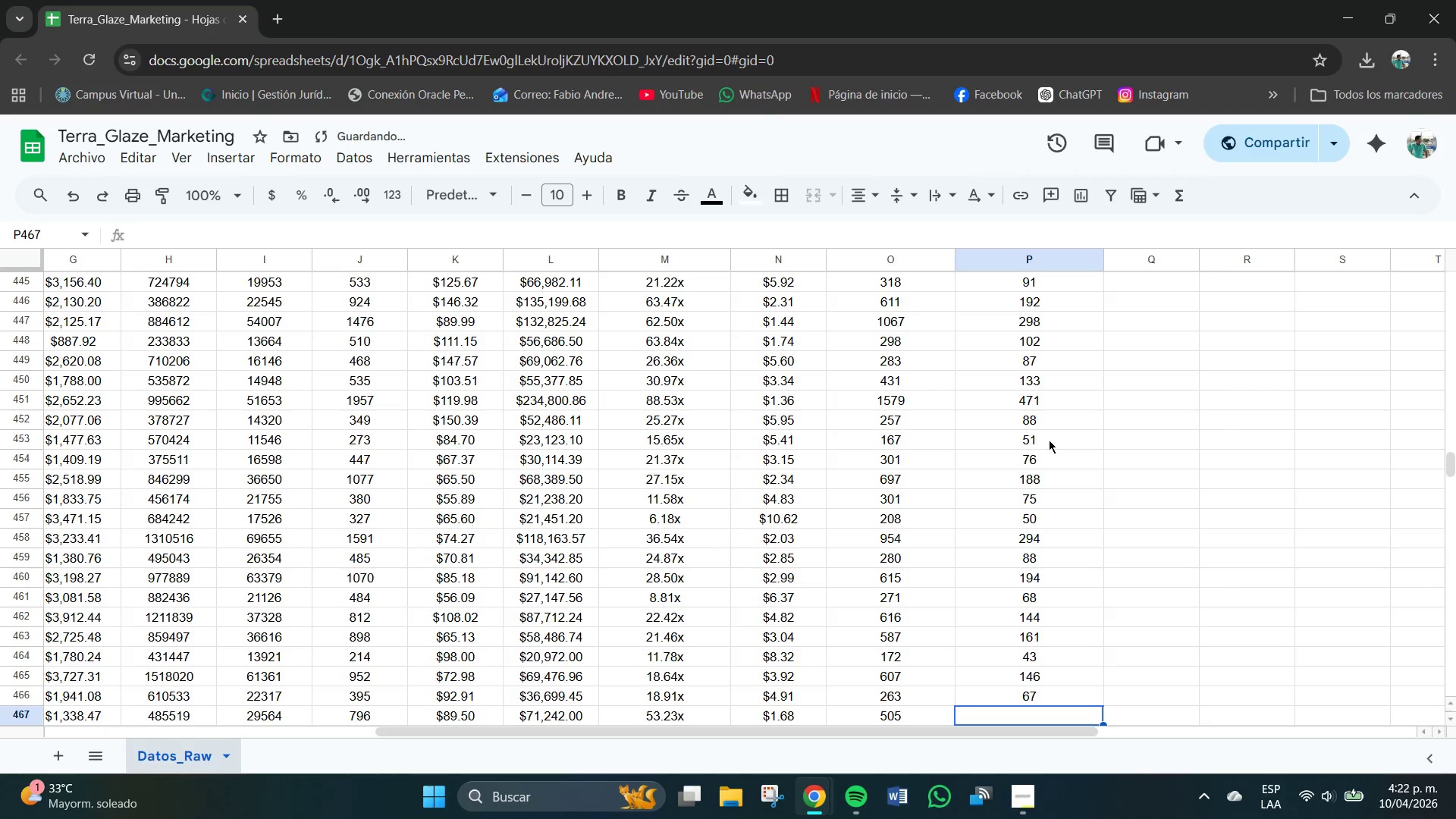 
key(Numpad1)
 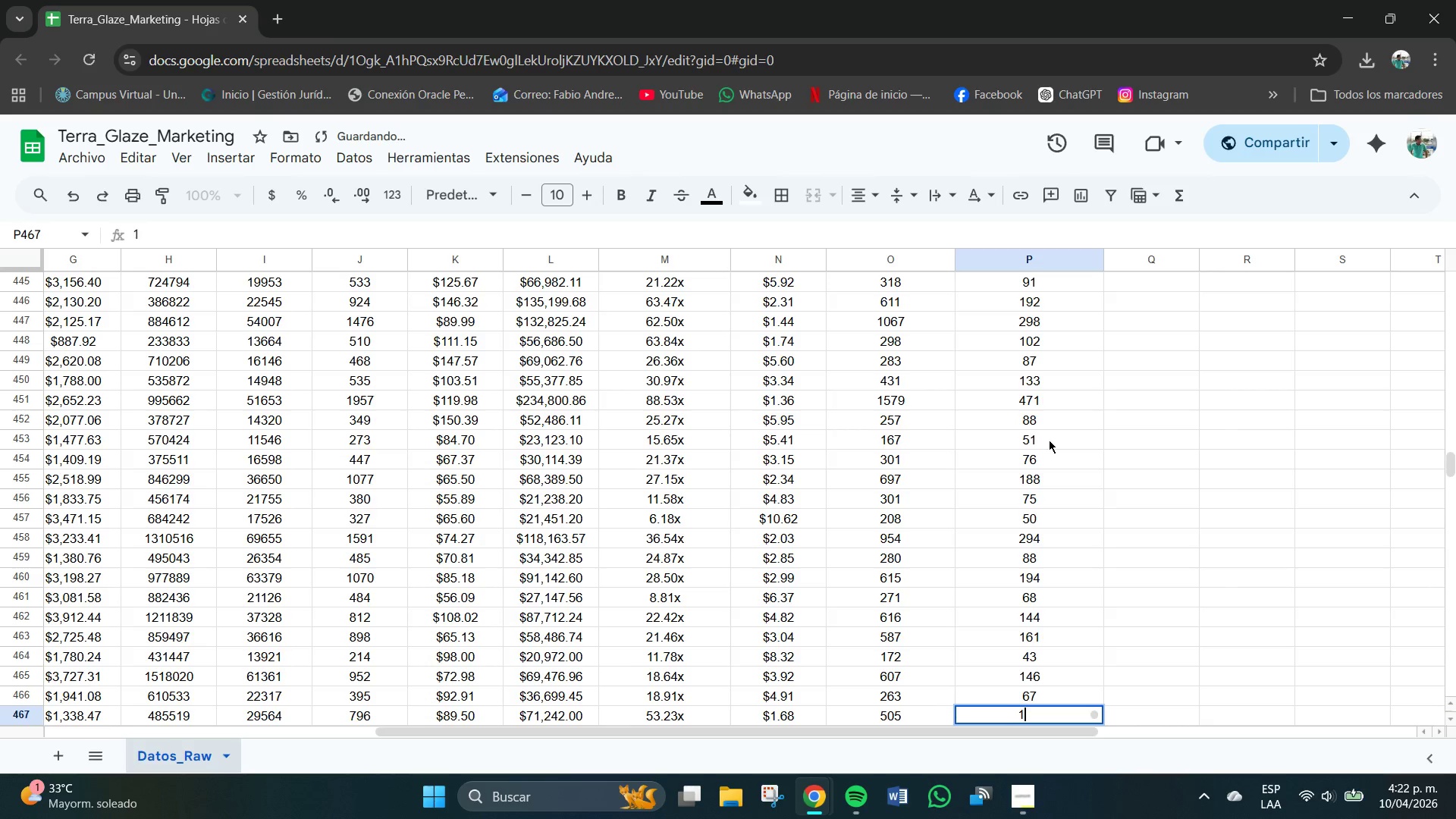 
key(Numpad4)
 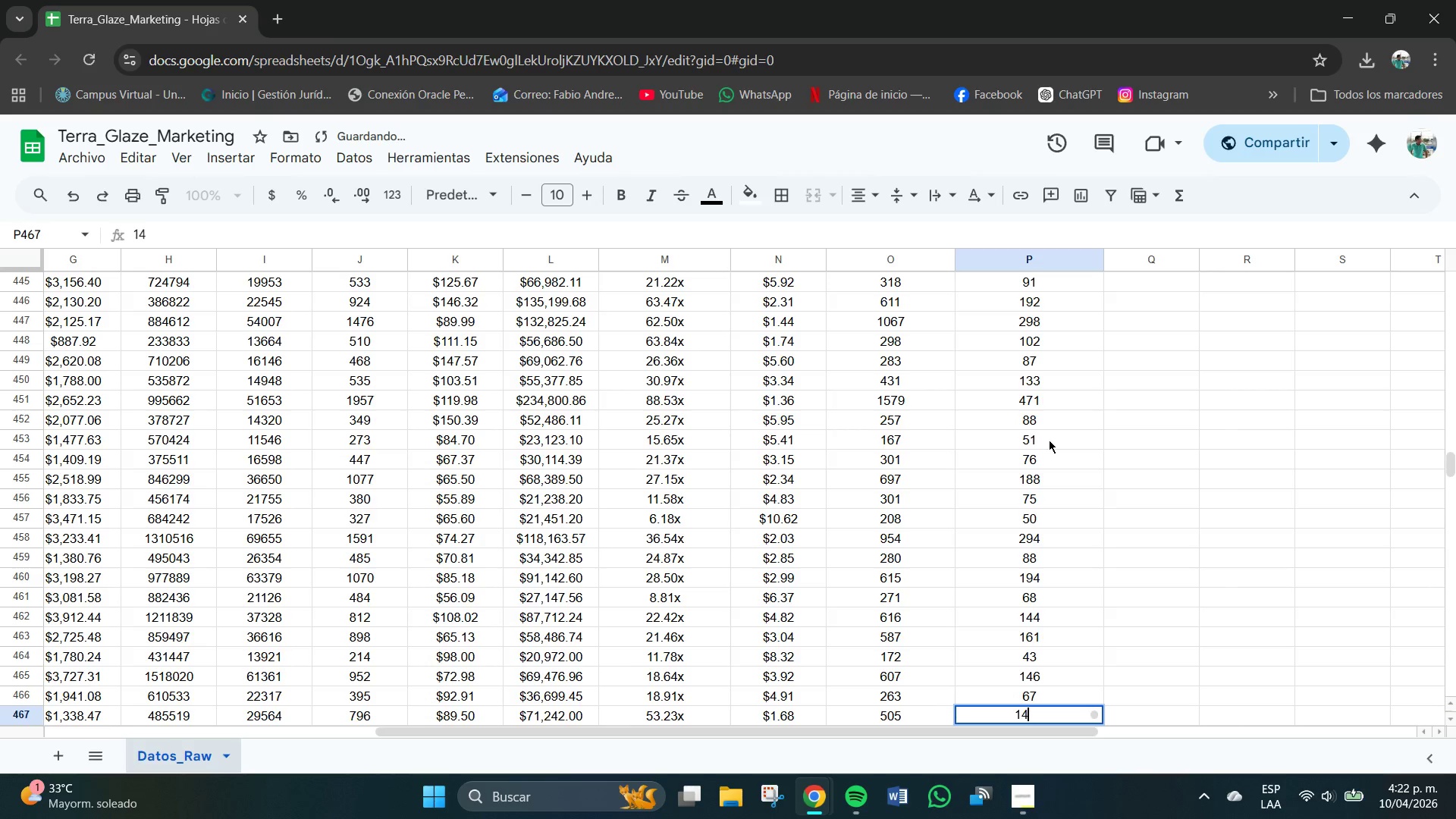 
key(Numpad9)
 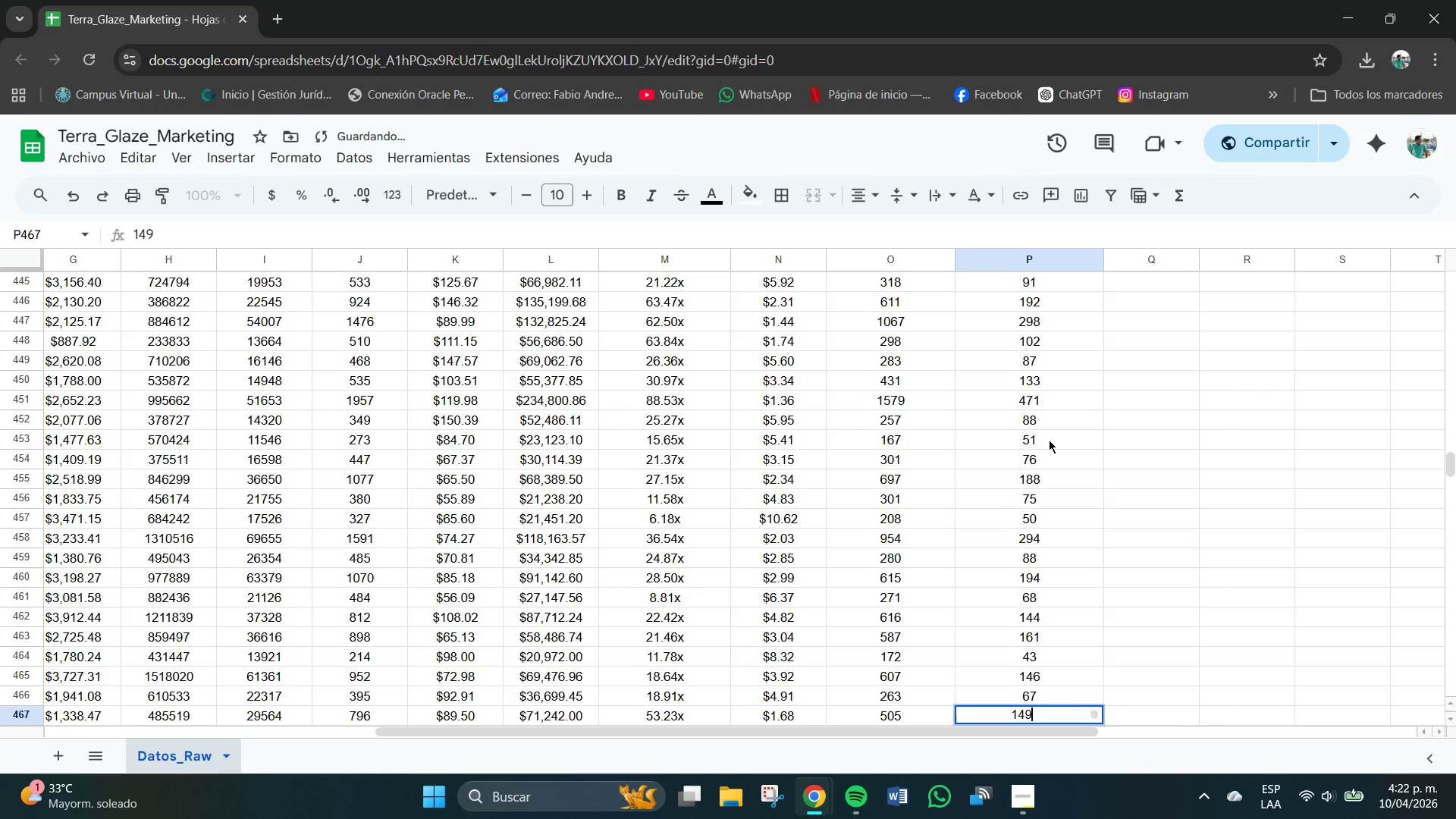 
key(NumpadEnter)
 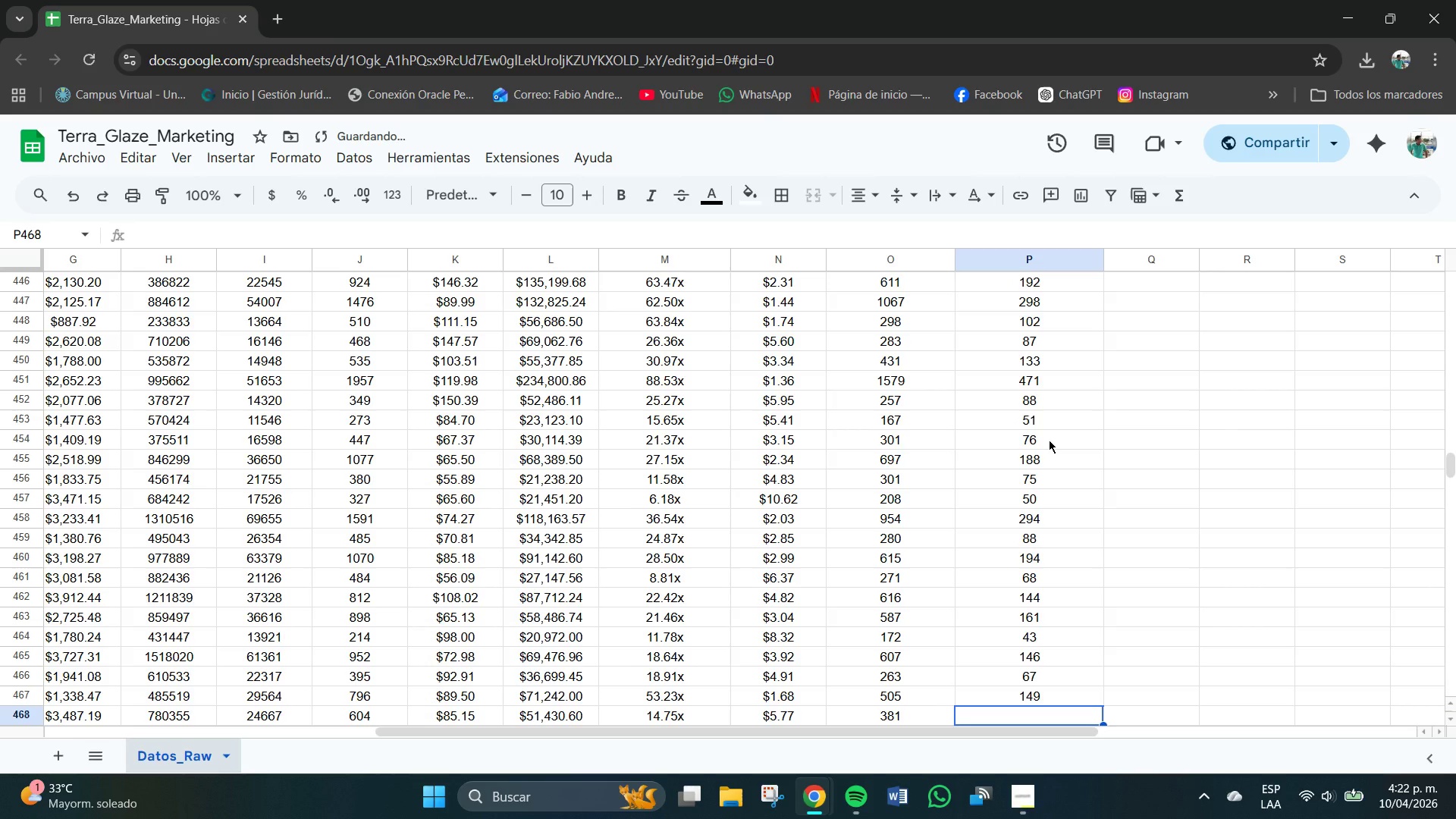 
key(Numpad1)
 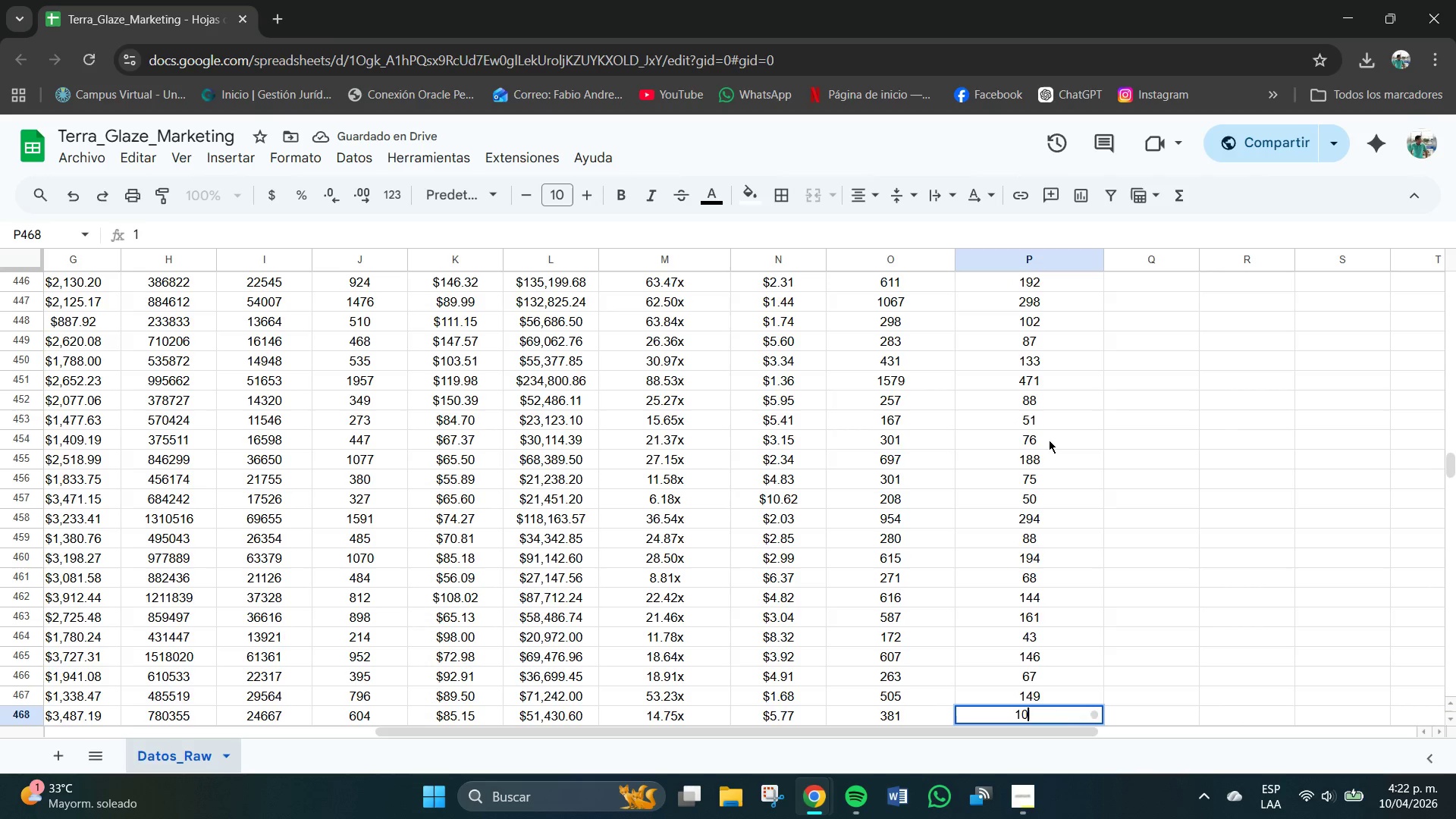 
key(Numpad0)
 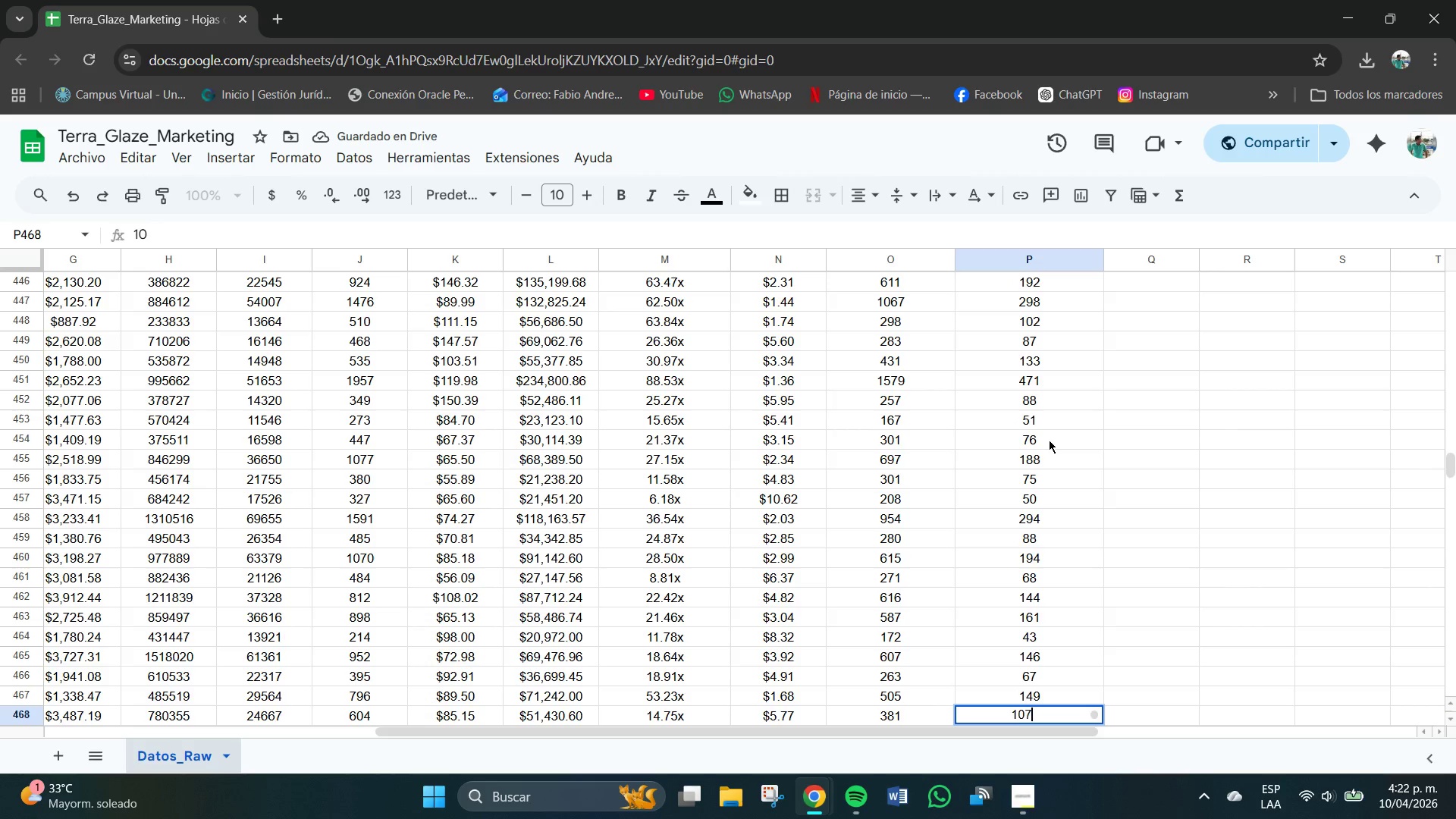 
key(Numpad7)
 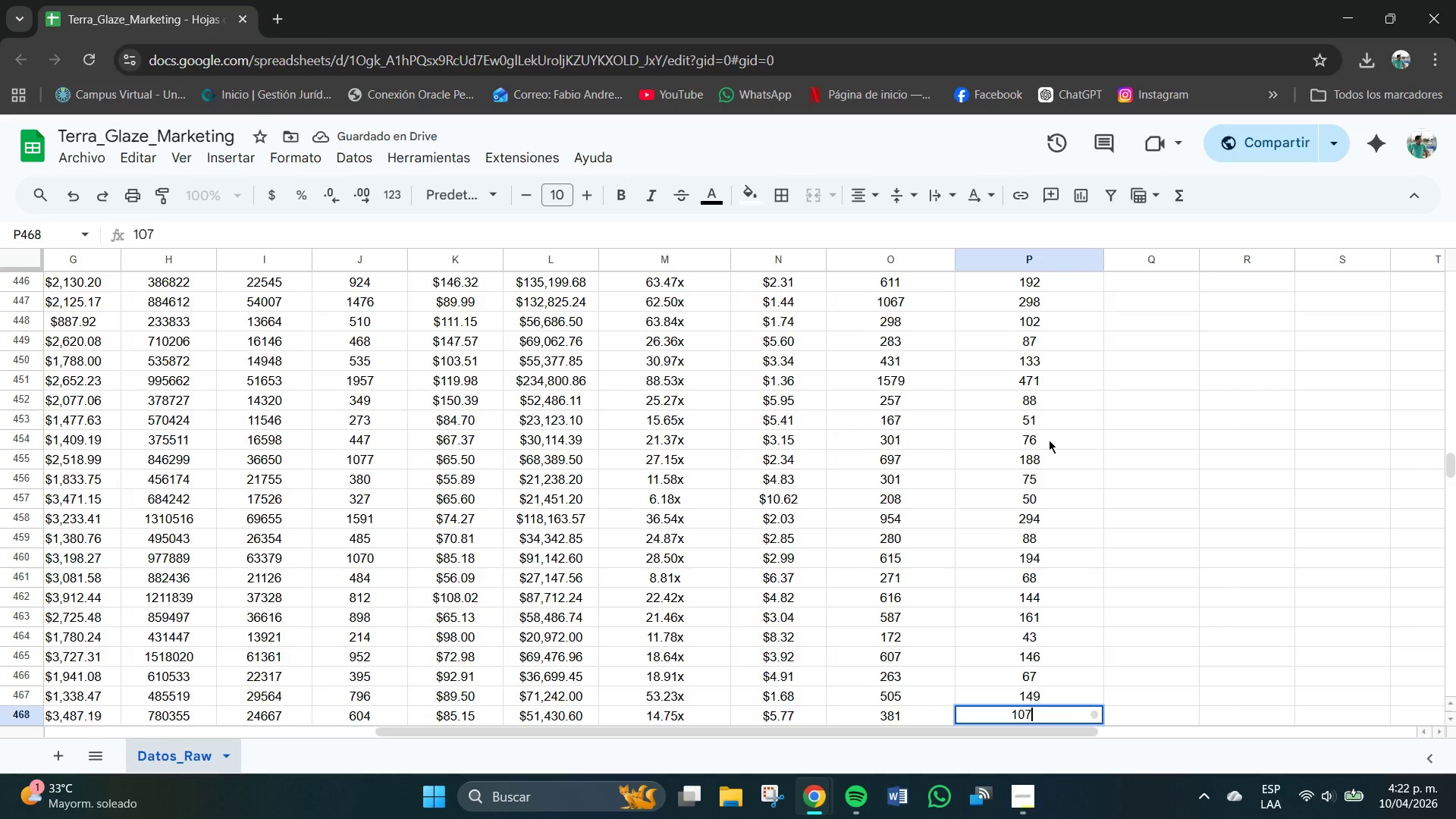 
key(NumpadEnter)
 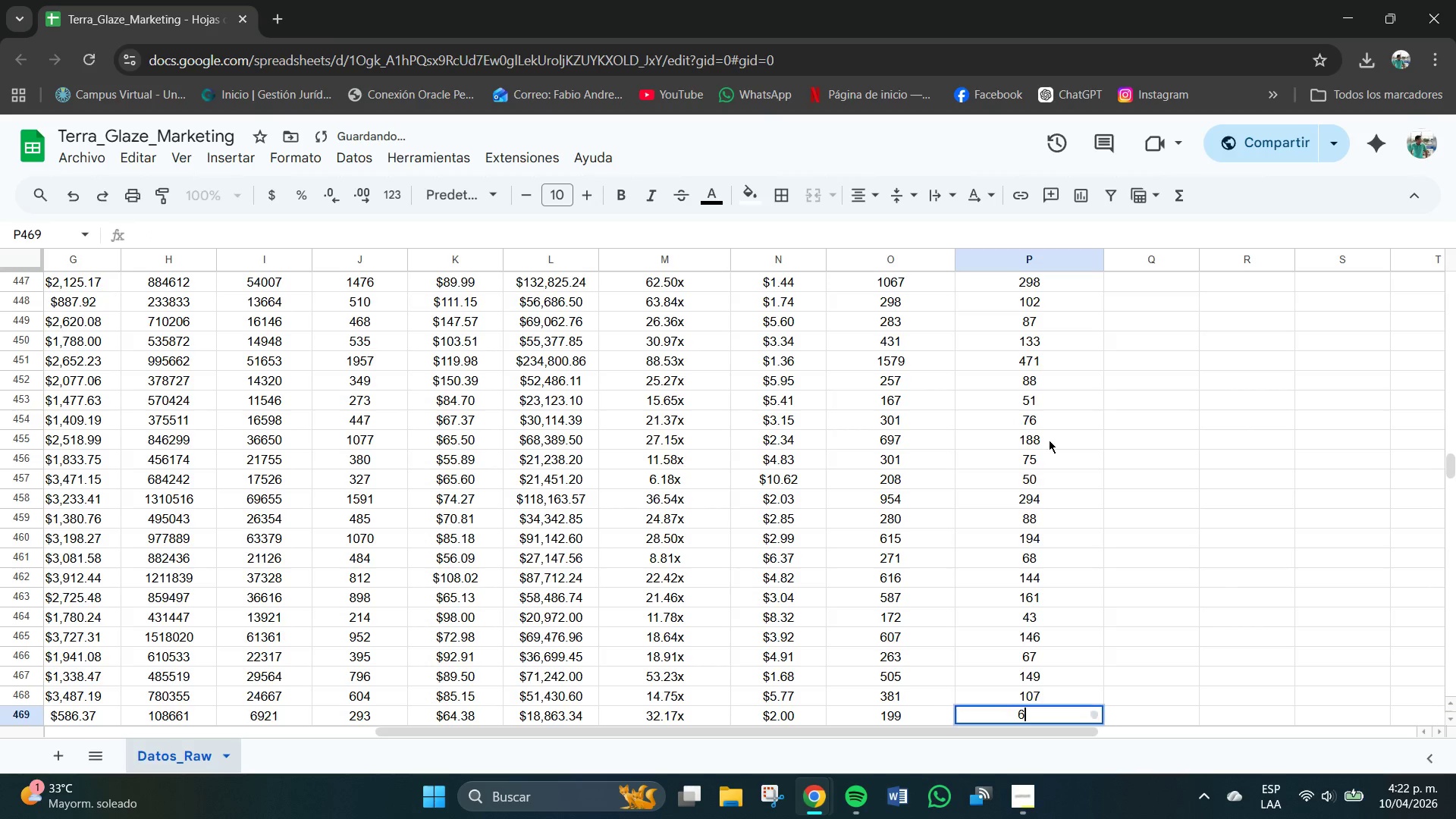 
key(Numpad6)
 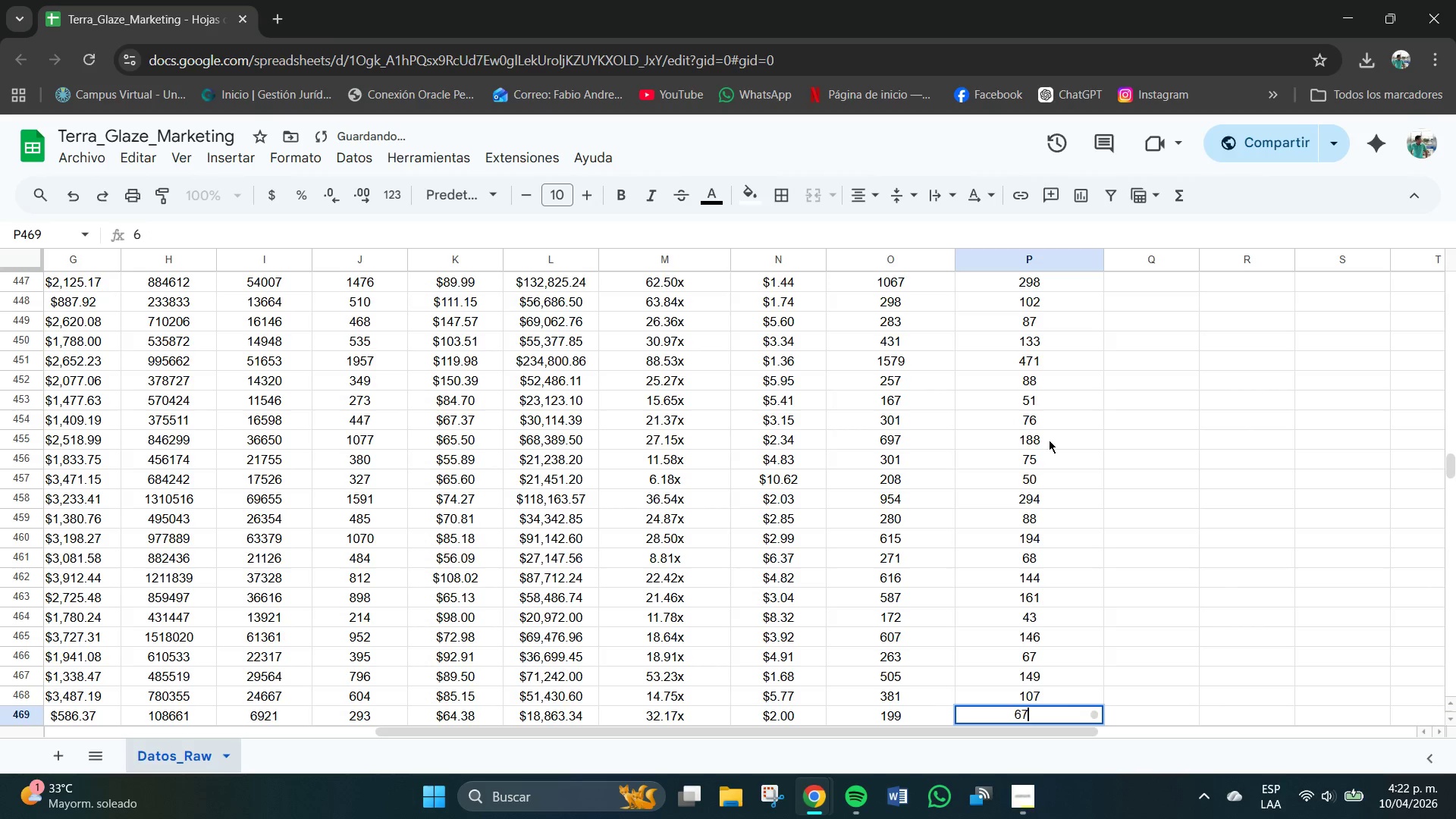 
key(Numpad7)
 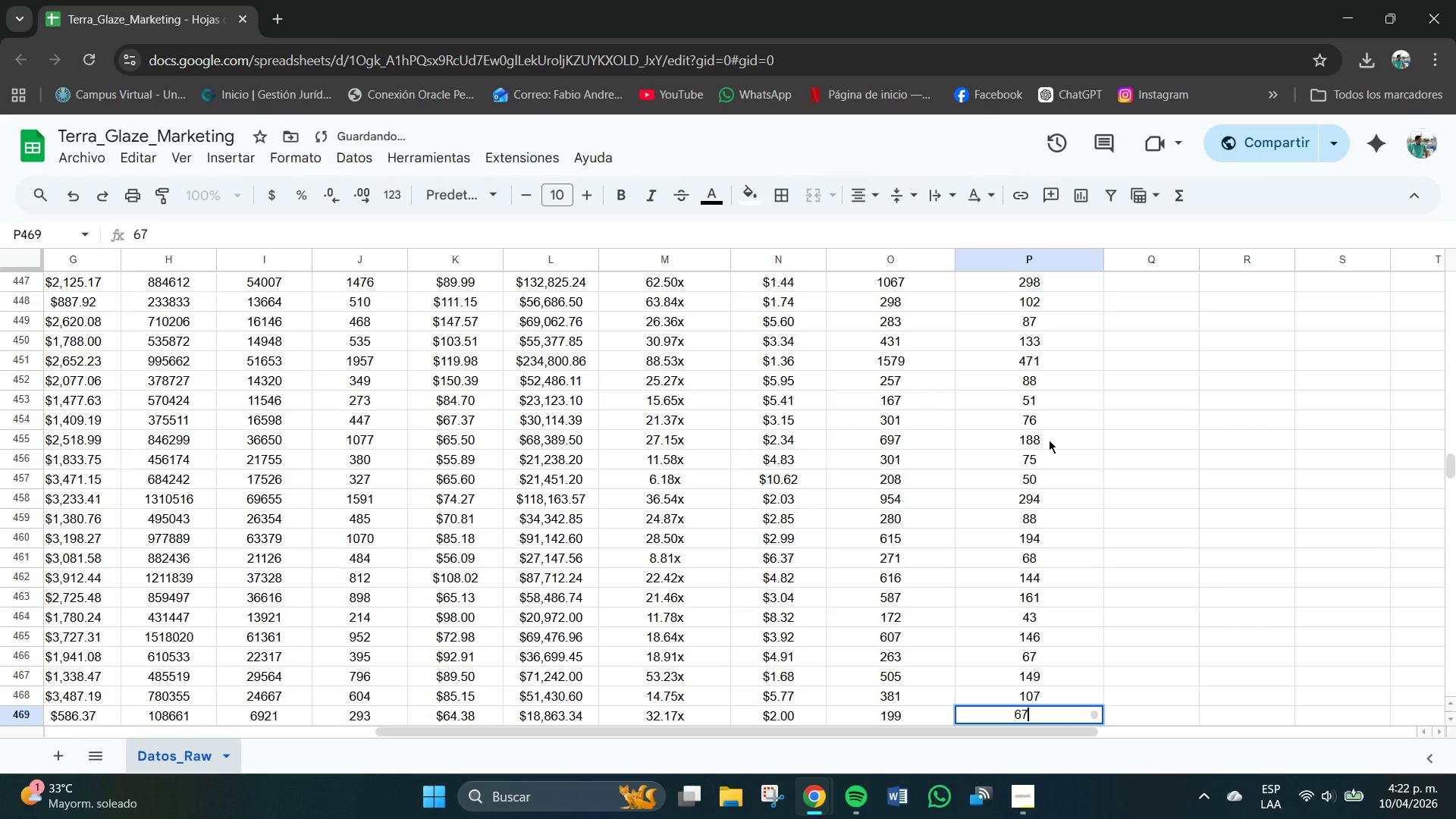 
key(NumpadEnter)
 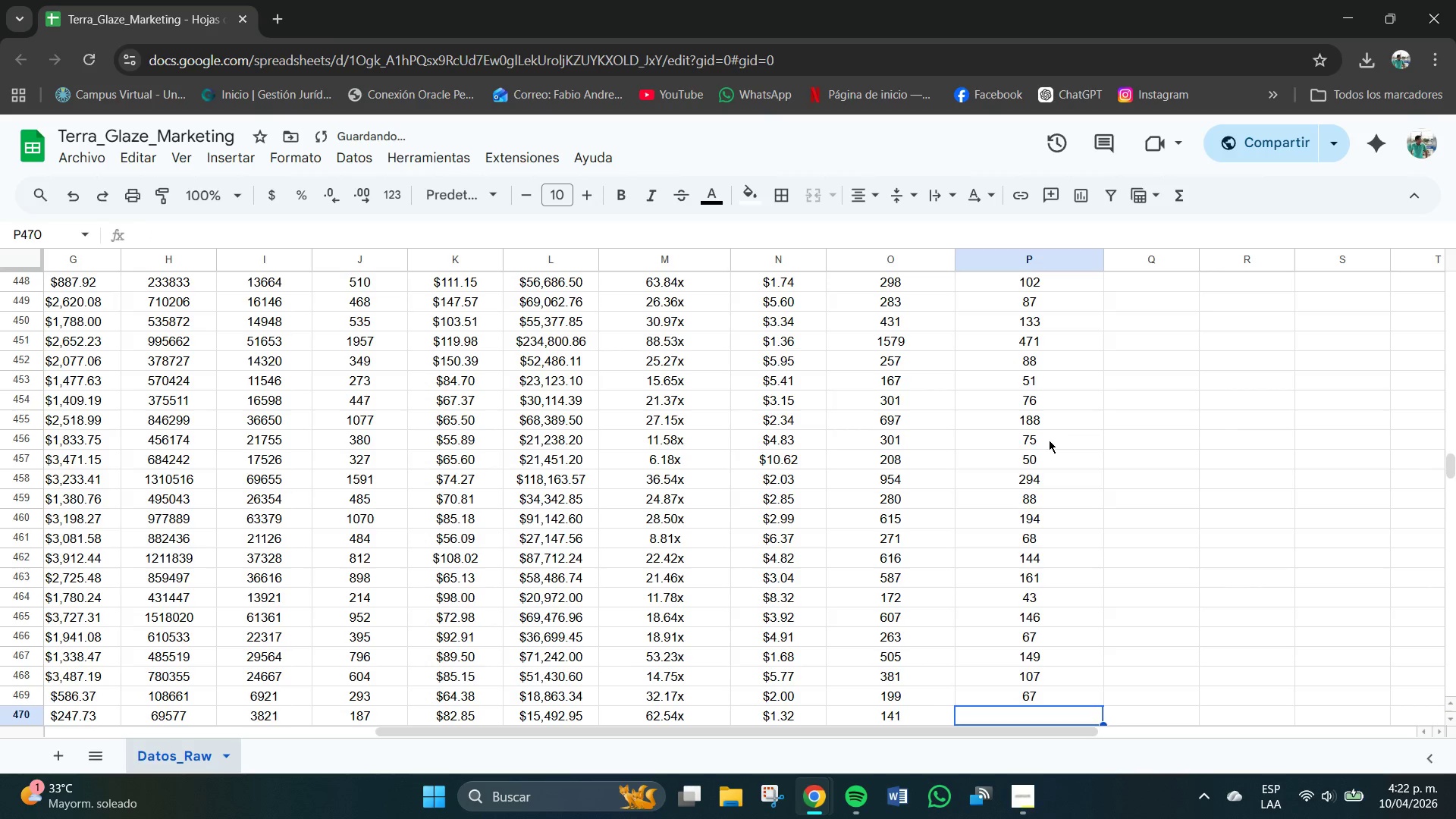 
key(Numpad4)
 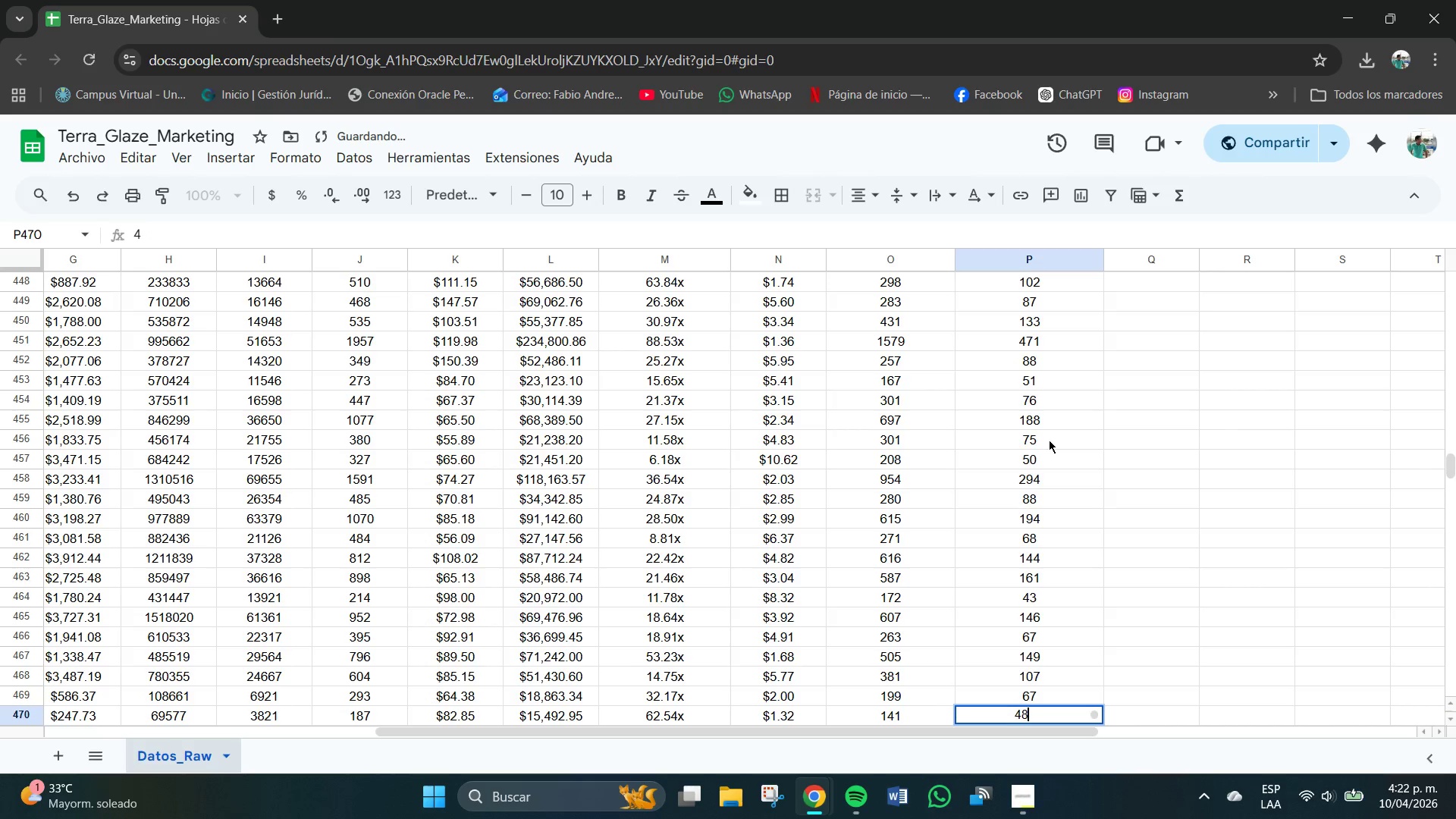 
key(Numpad8)
 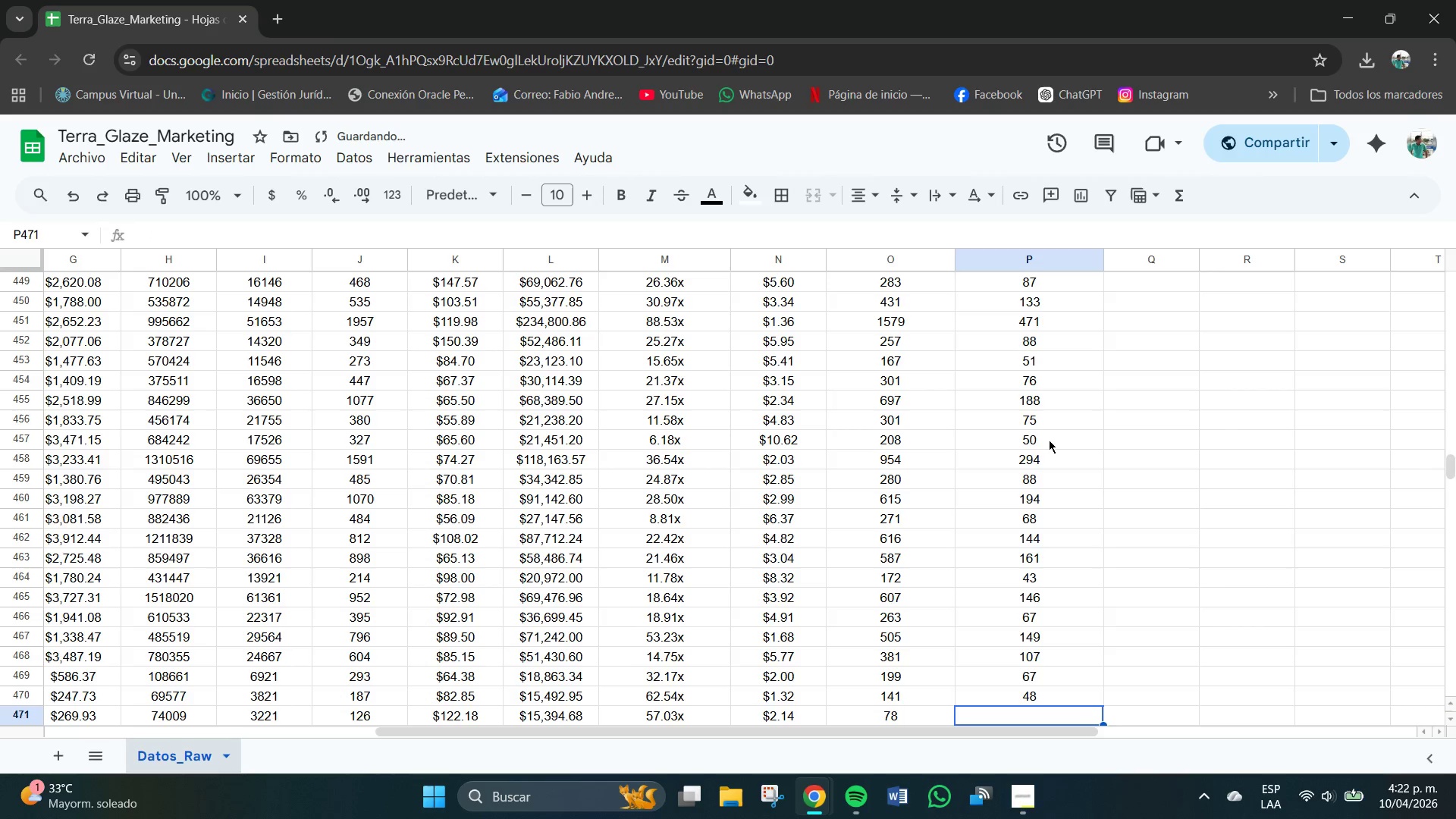 
key(NumpadEnter)
 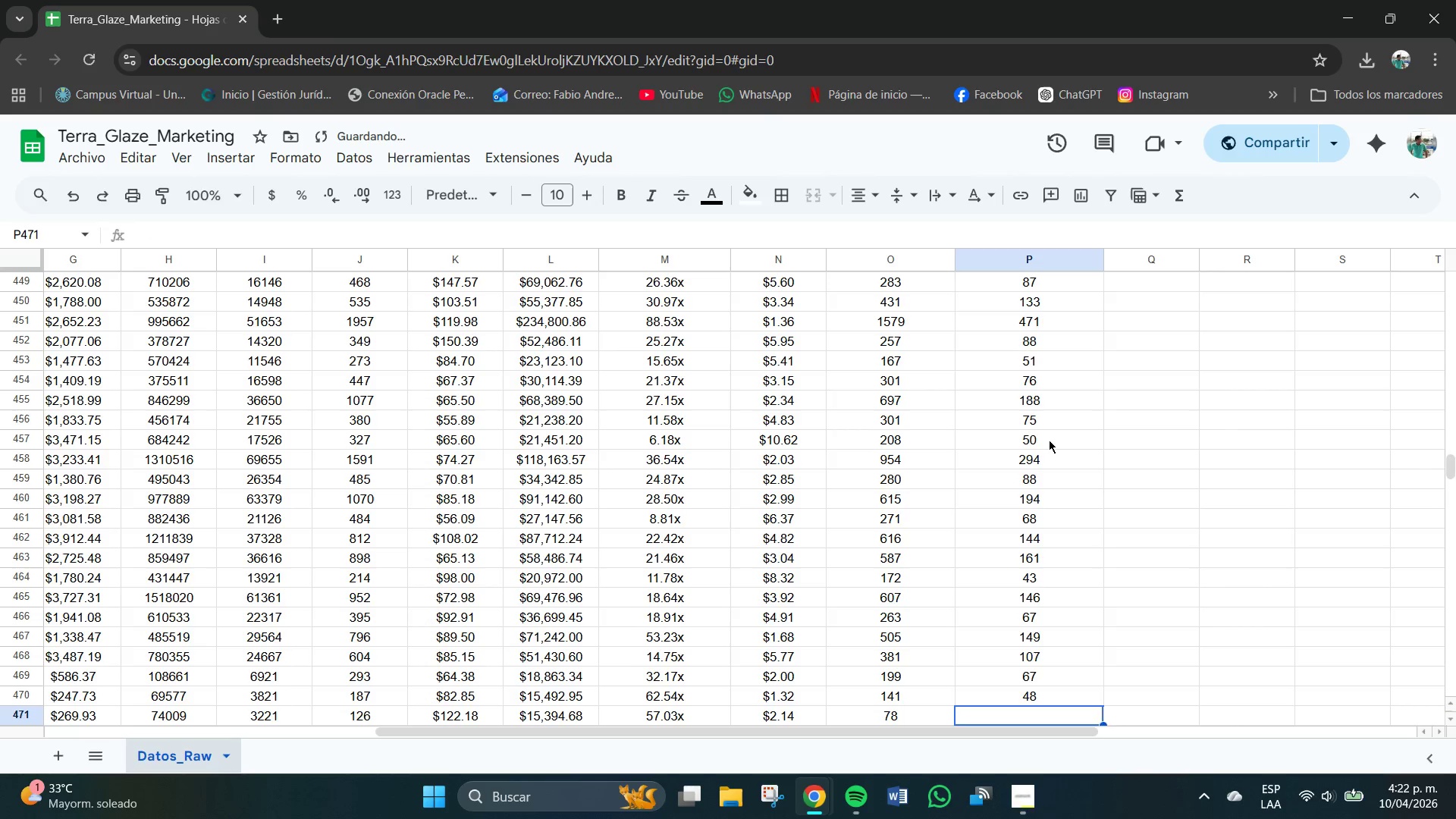 
key(Numpad3)
 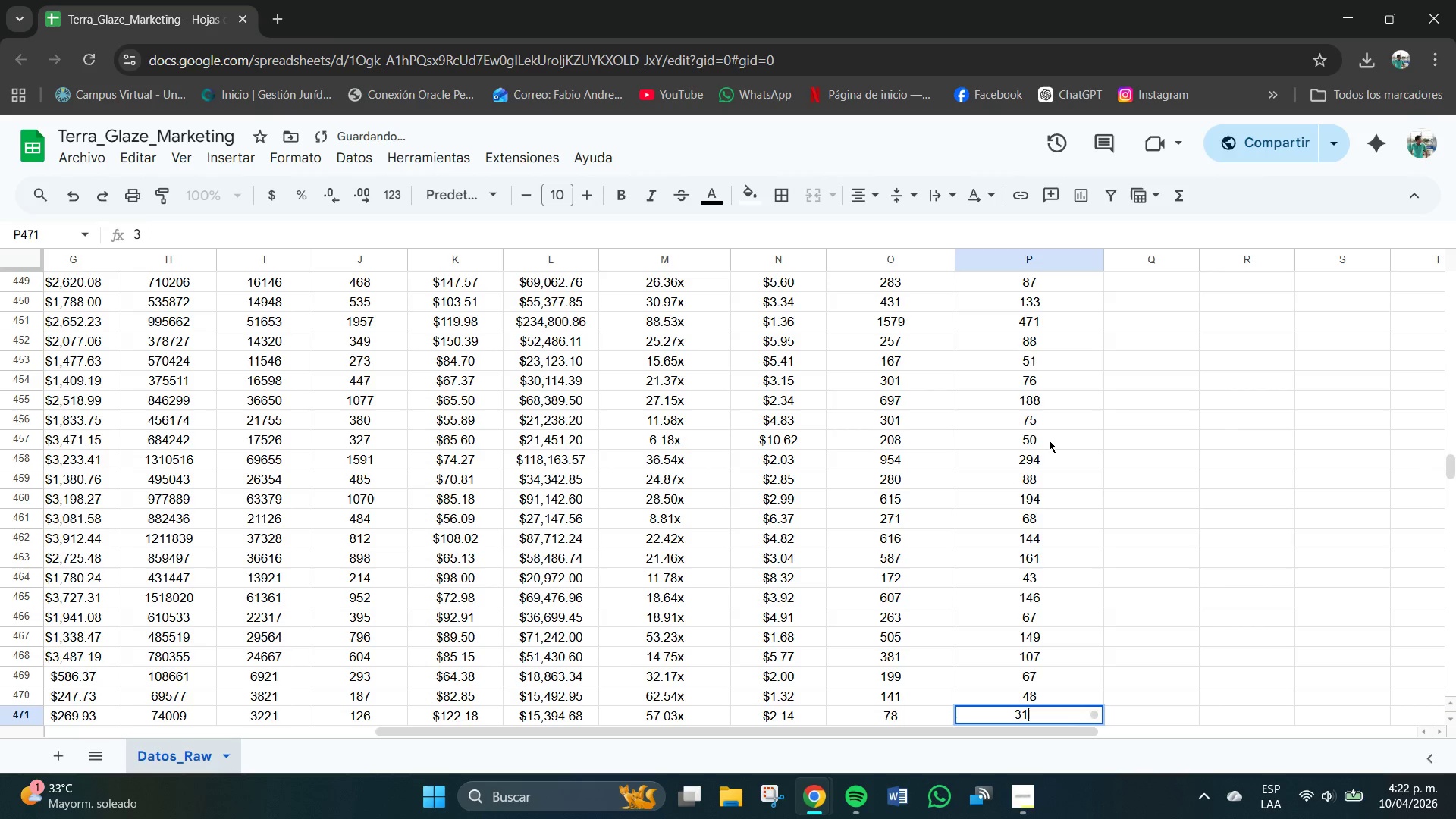 
key(Numpad1)
 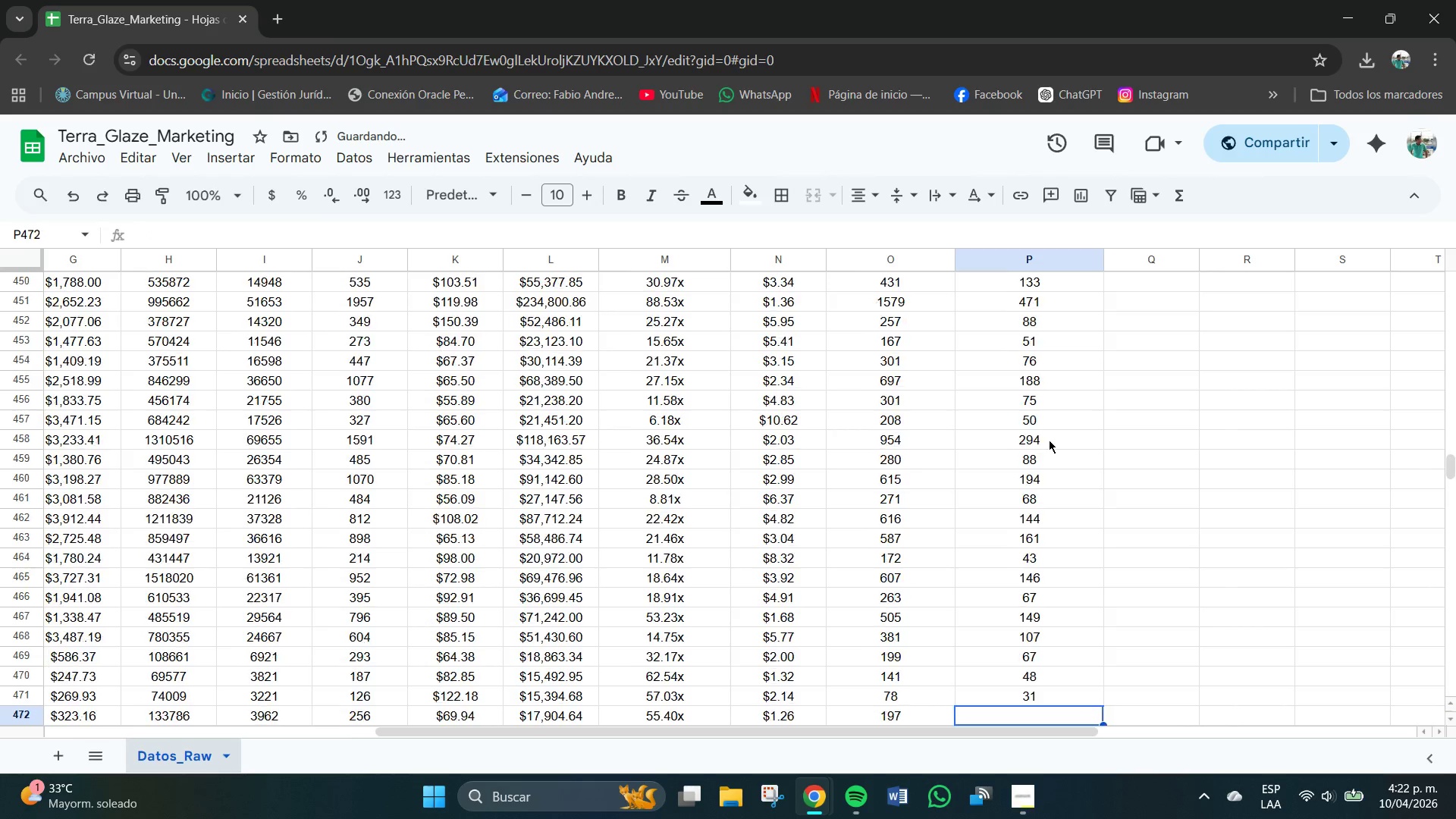 
key(NumpadEnter)
 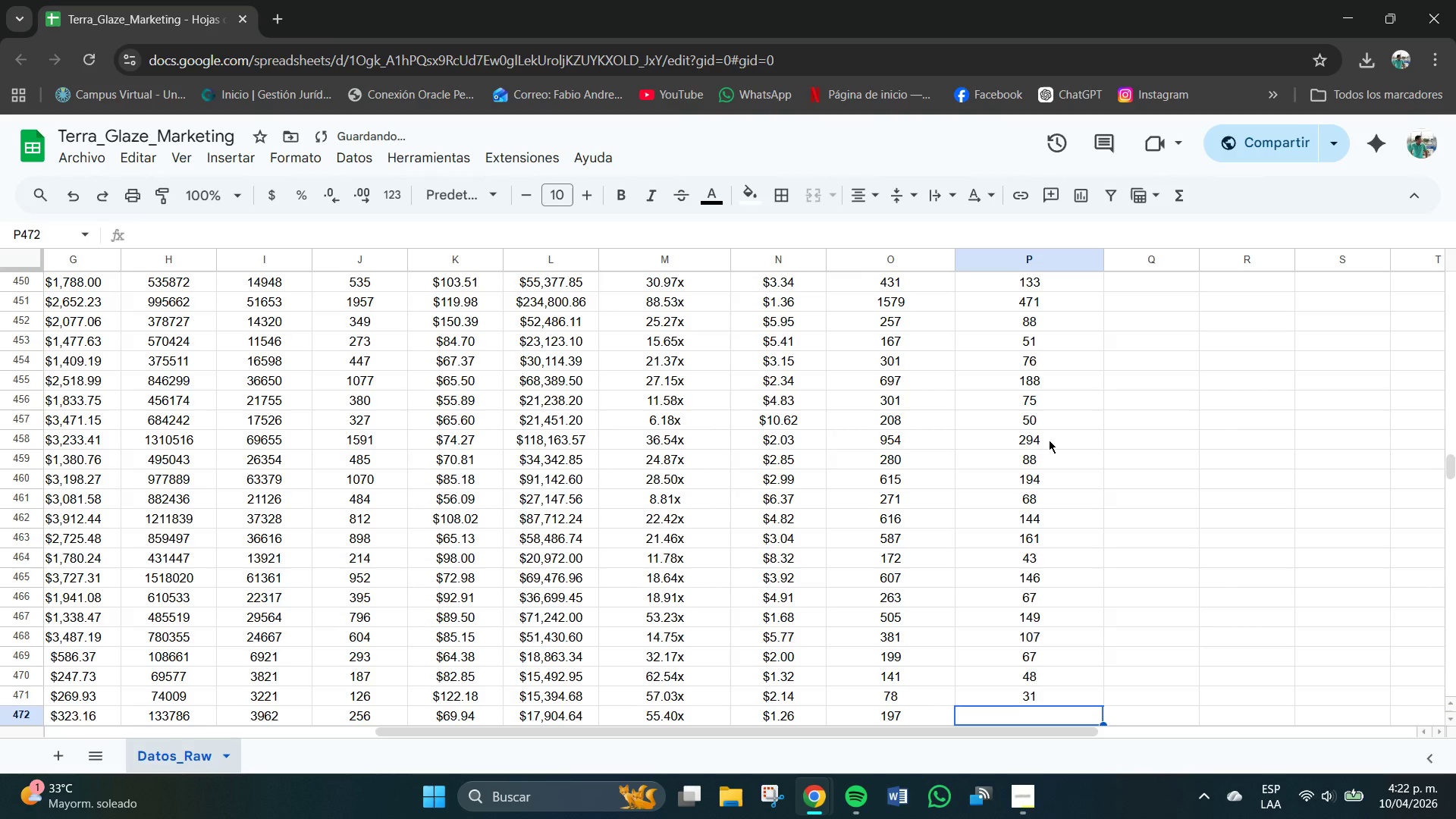 
key(Numpad6)
 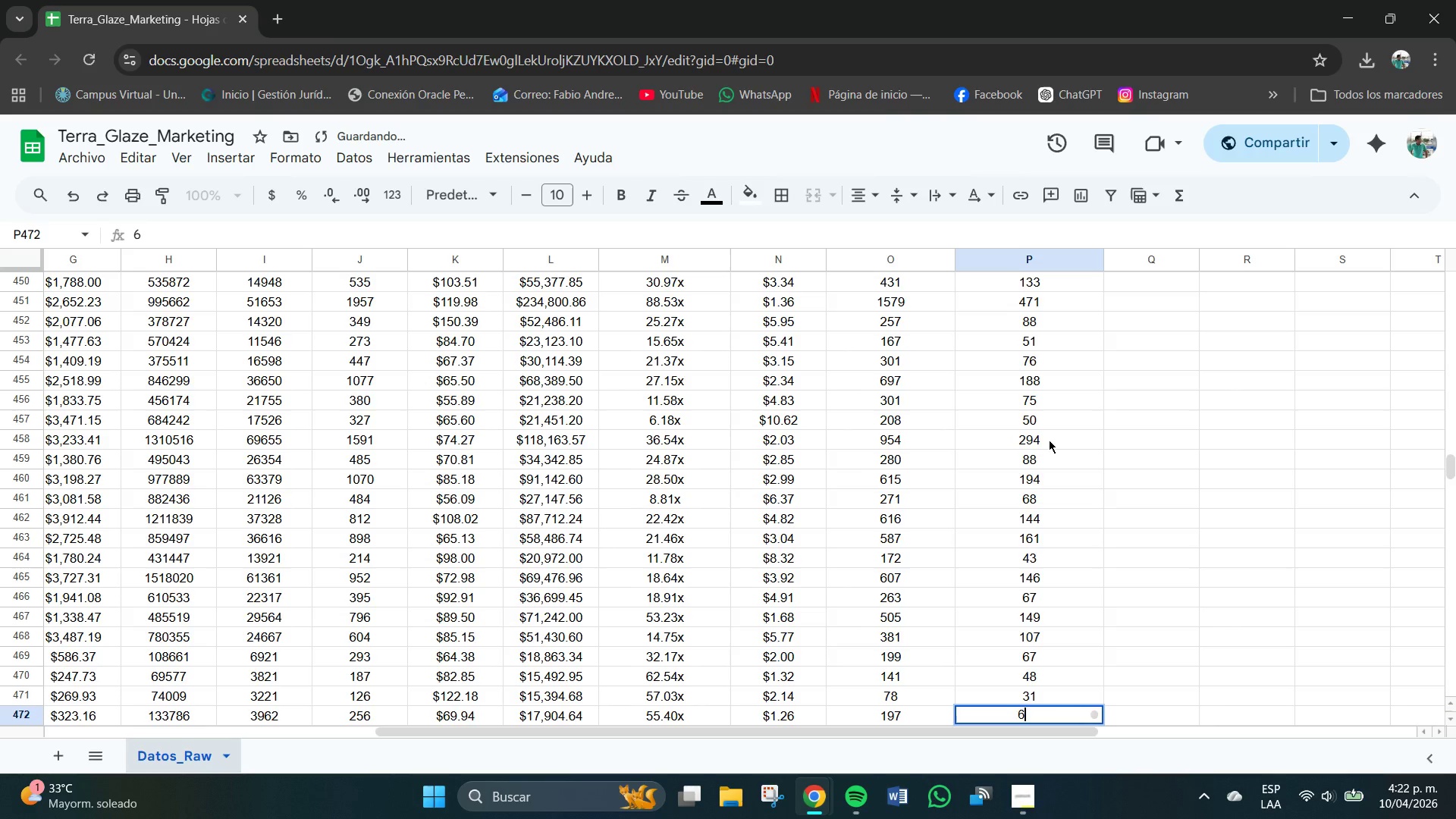 
key(Numpad9)
 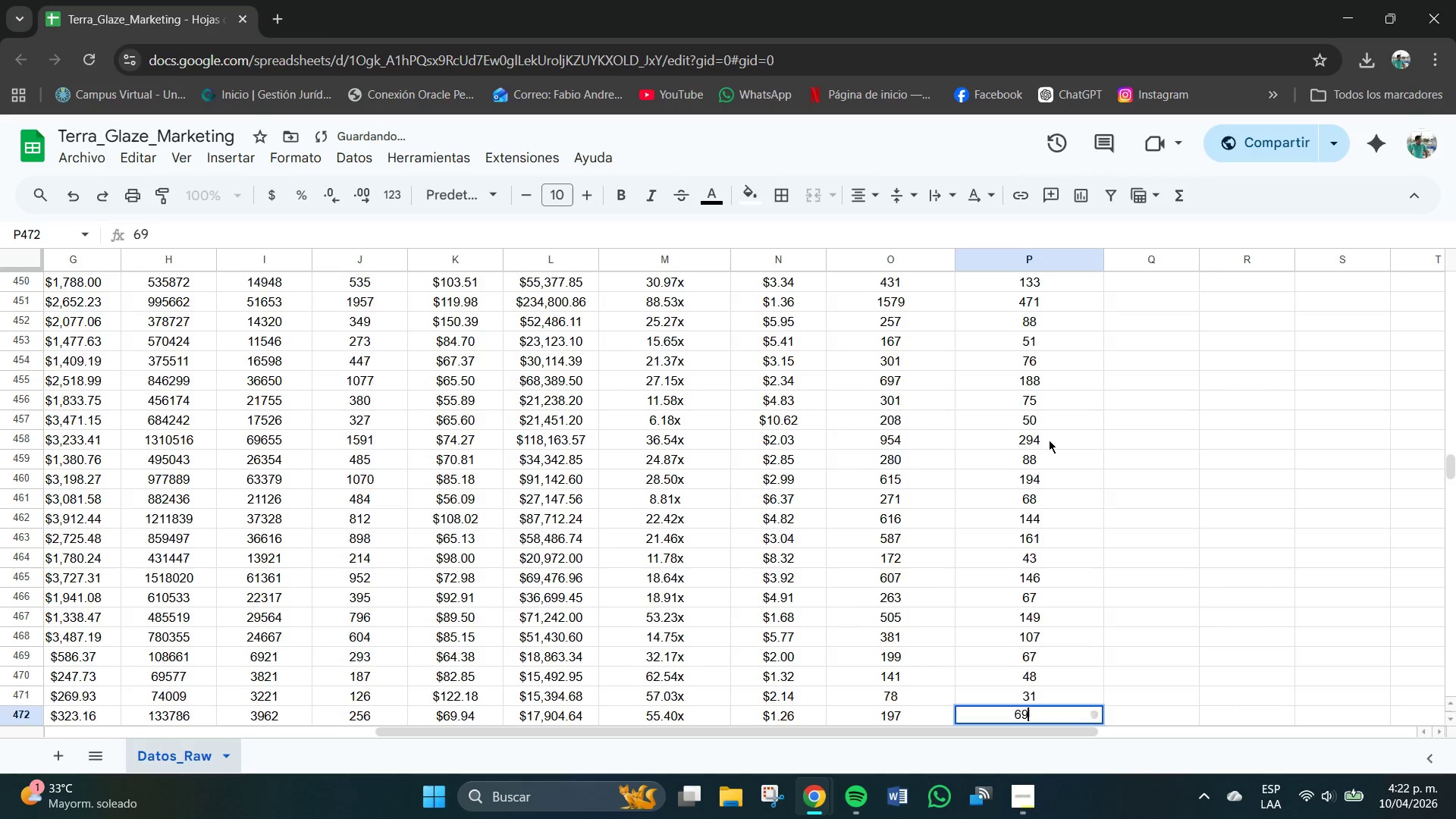 
key(NumpadEnter)
 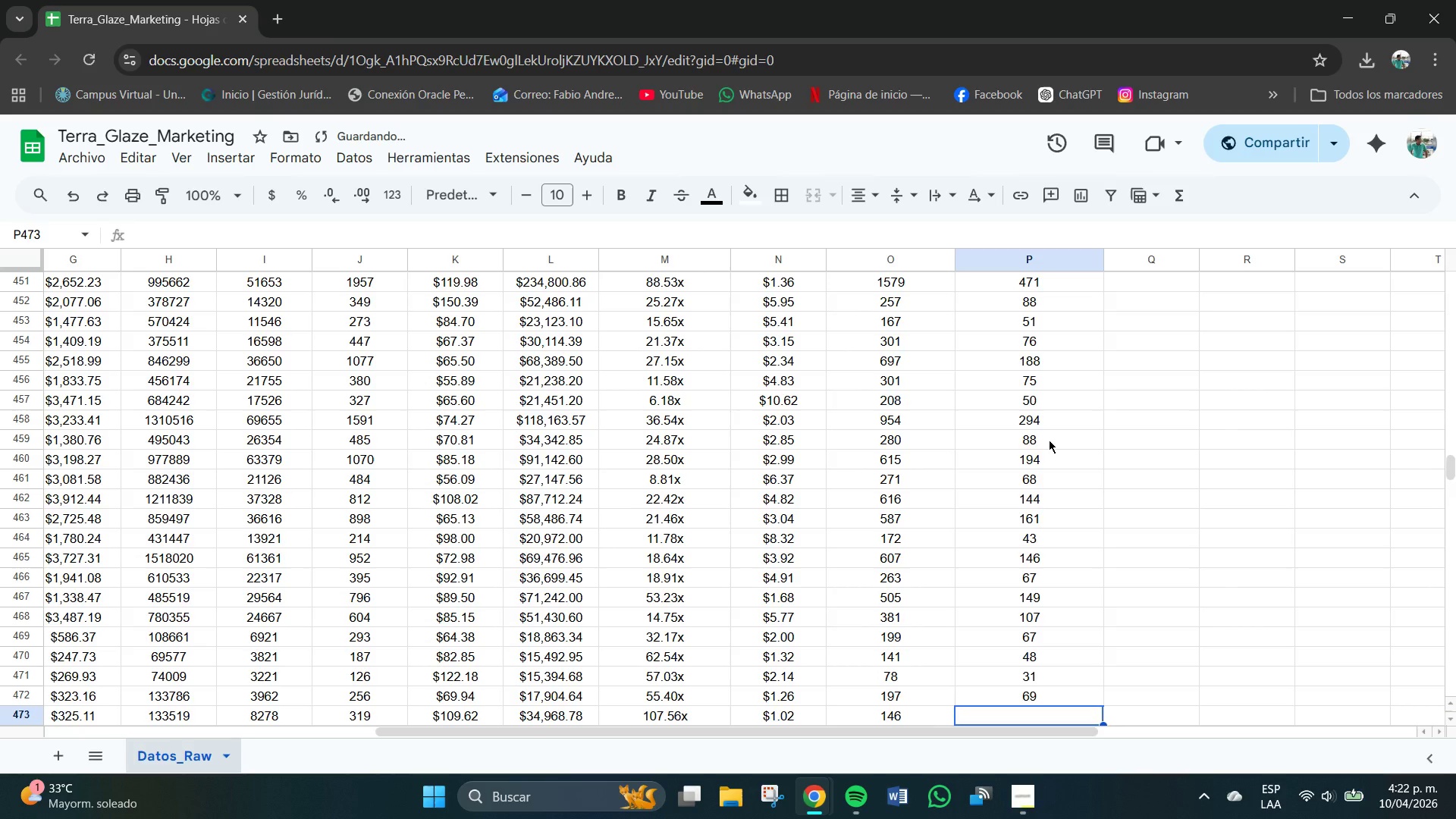 
key(Numpad1)
 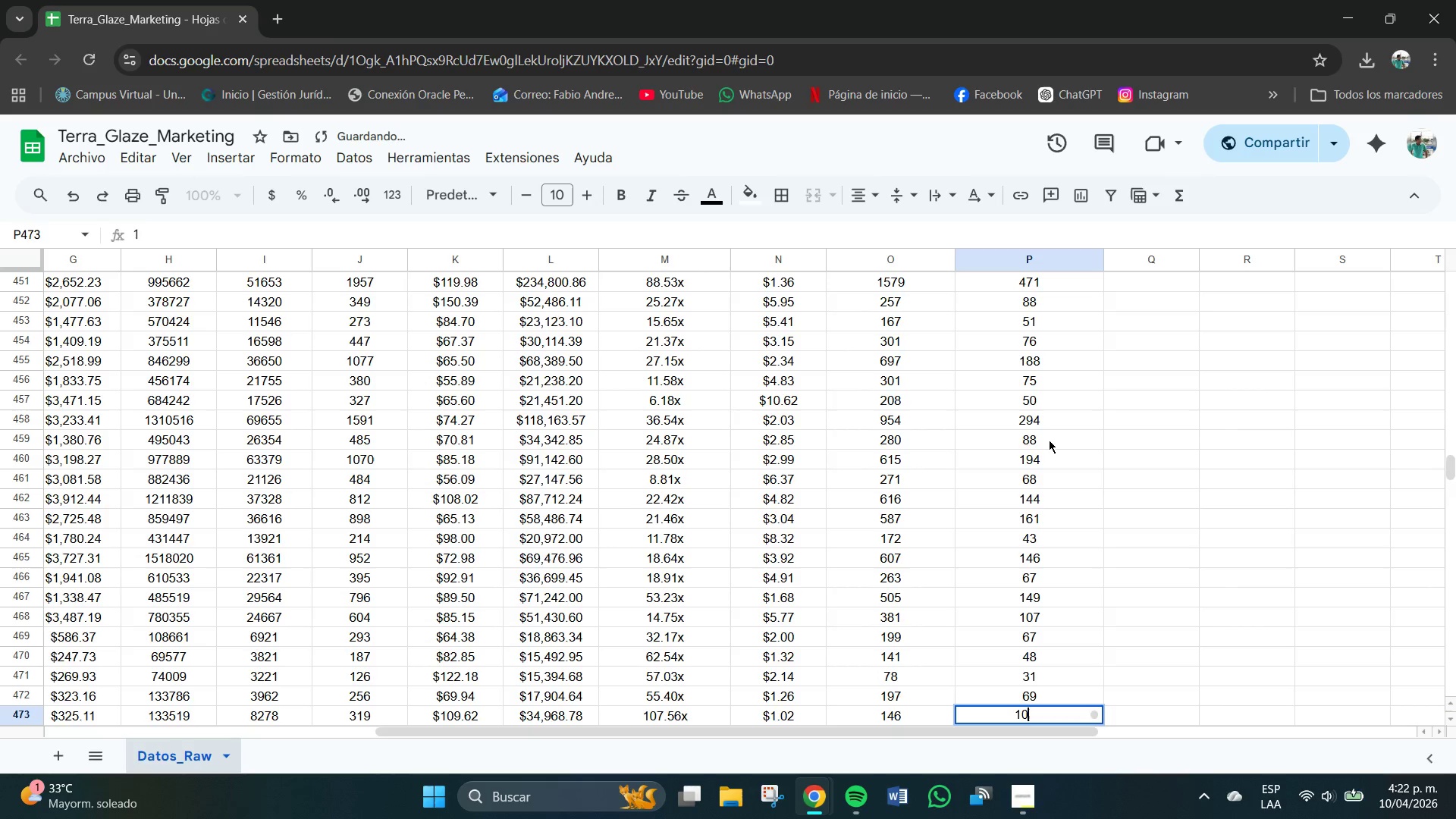 
key(Numpad0)
 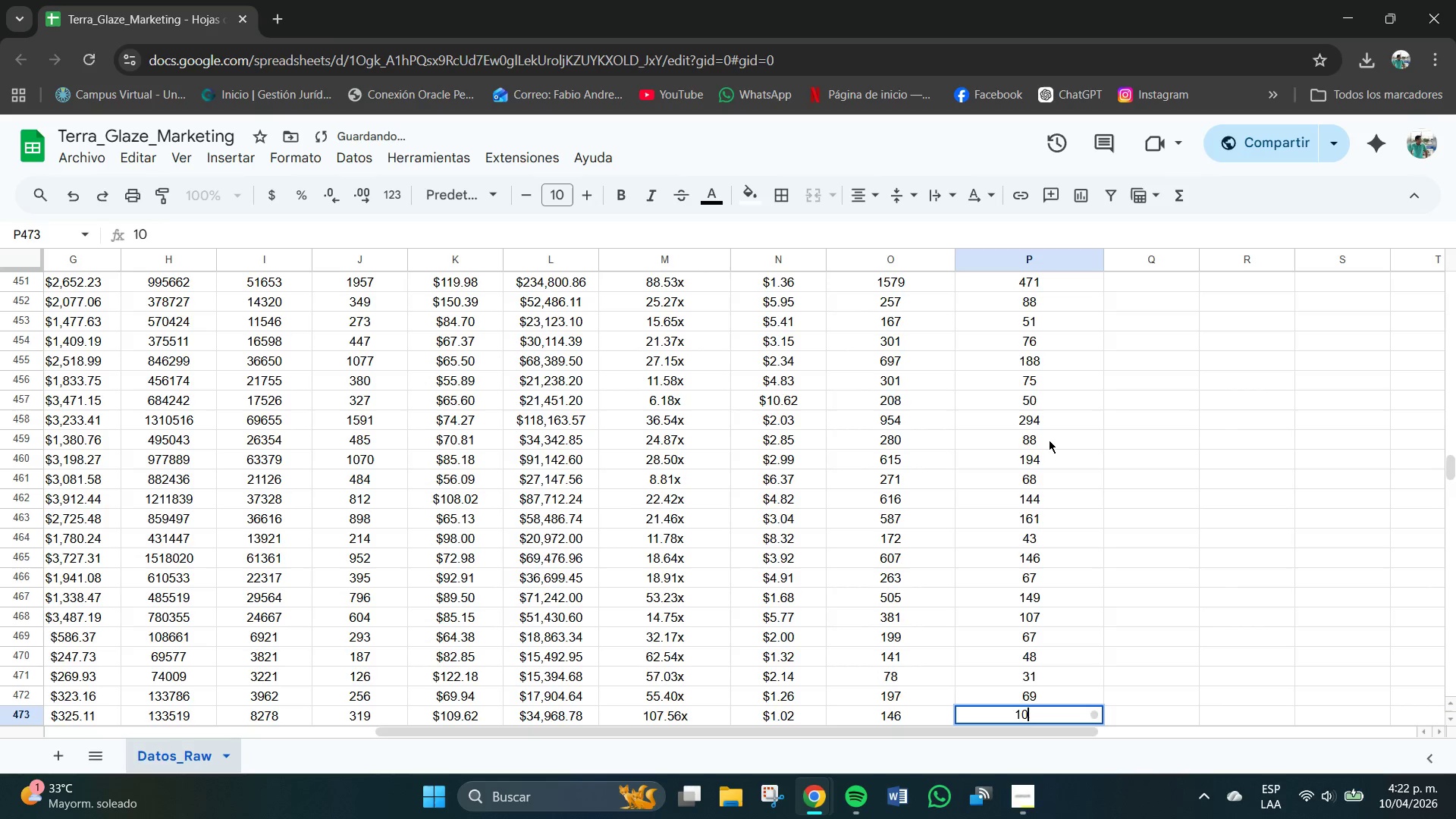 
key(Numpad5)
 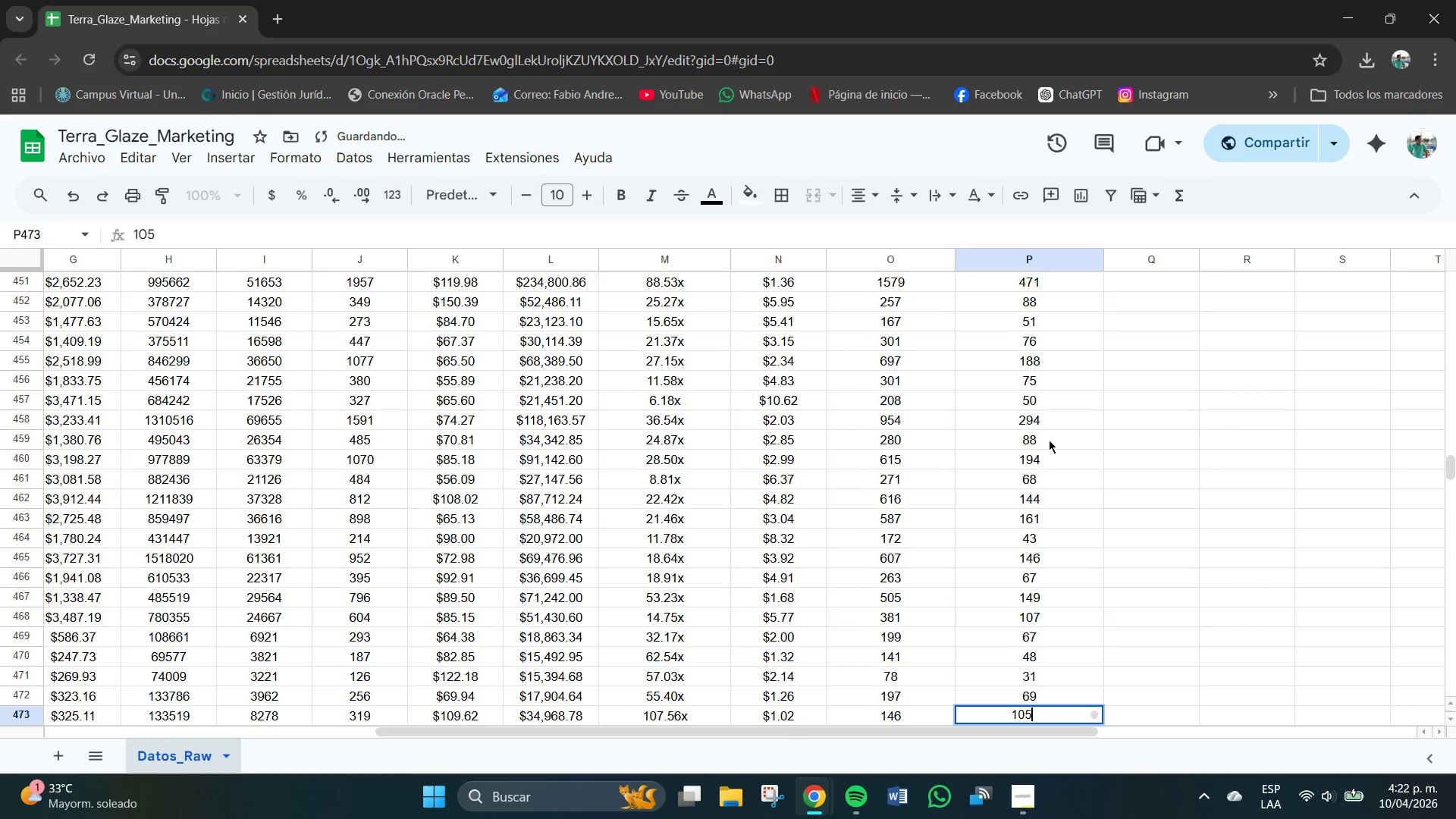 
key(NumpadEnter)
 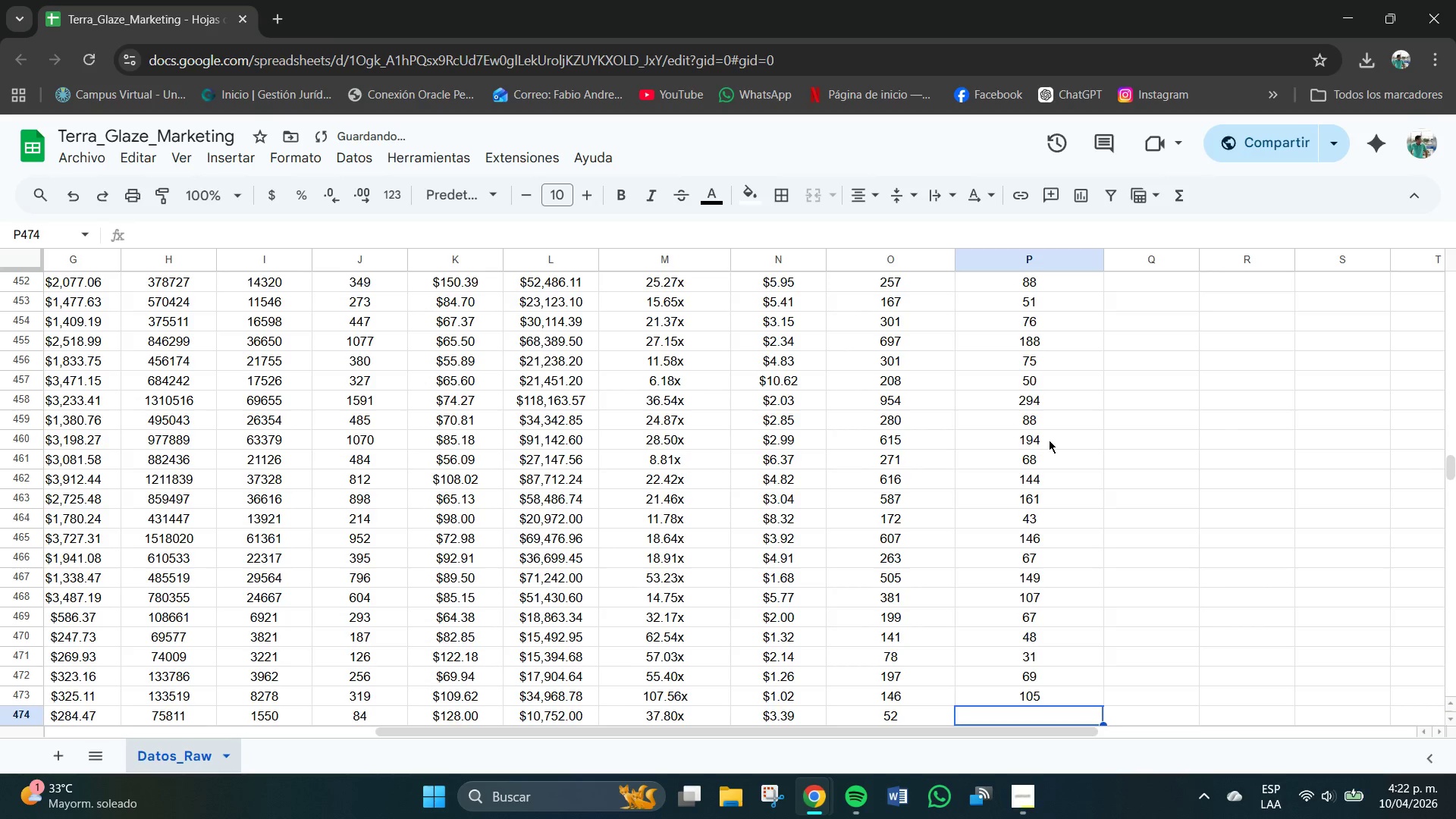 
key(Numpad2)
 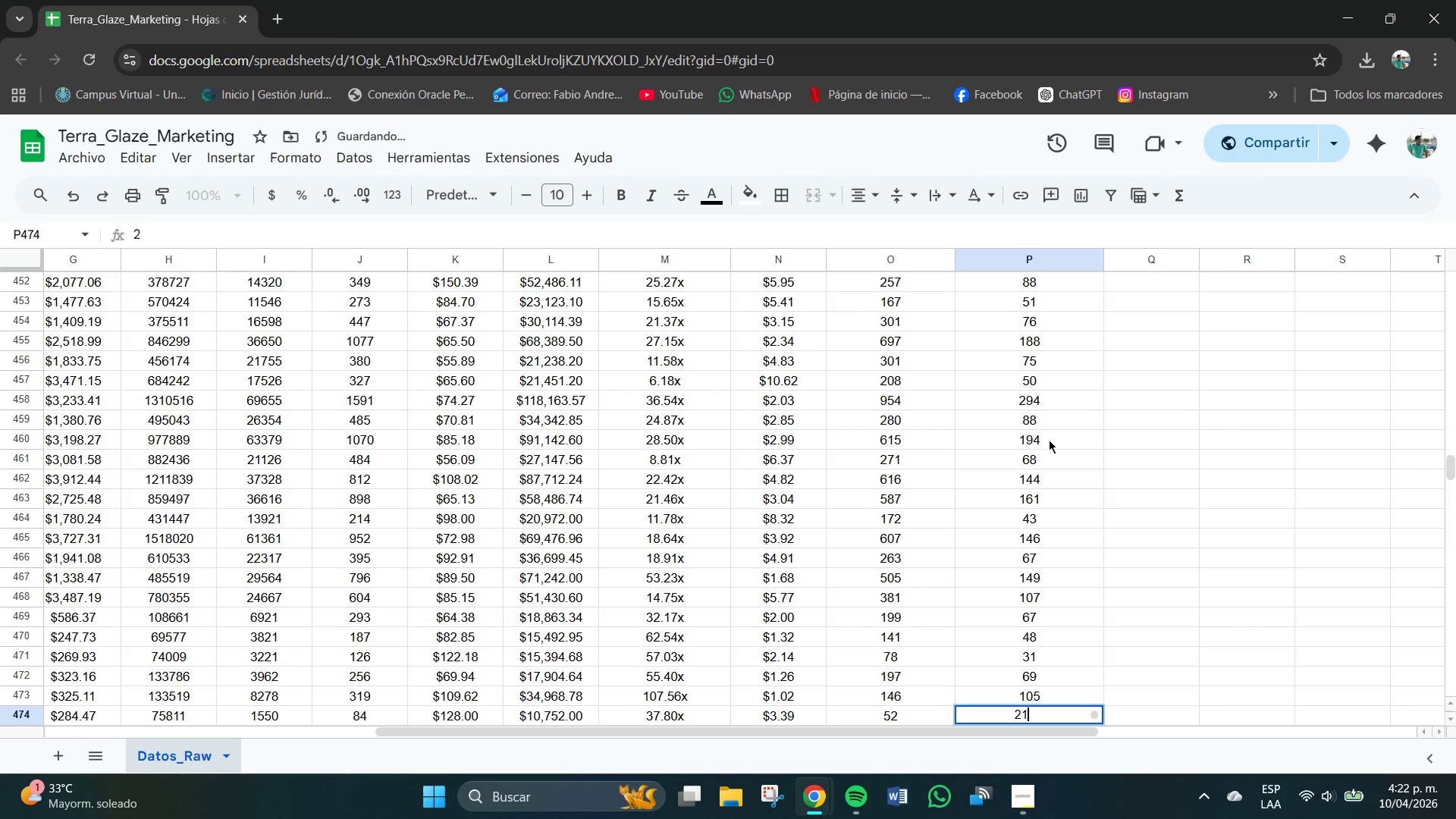 
key(Numpad1)
 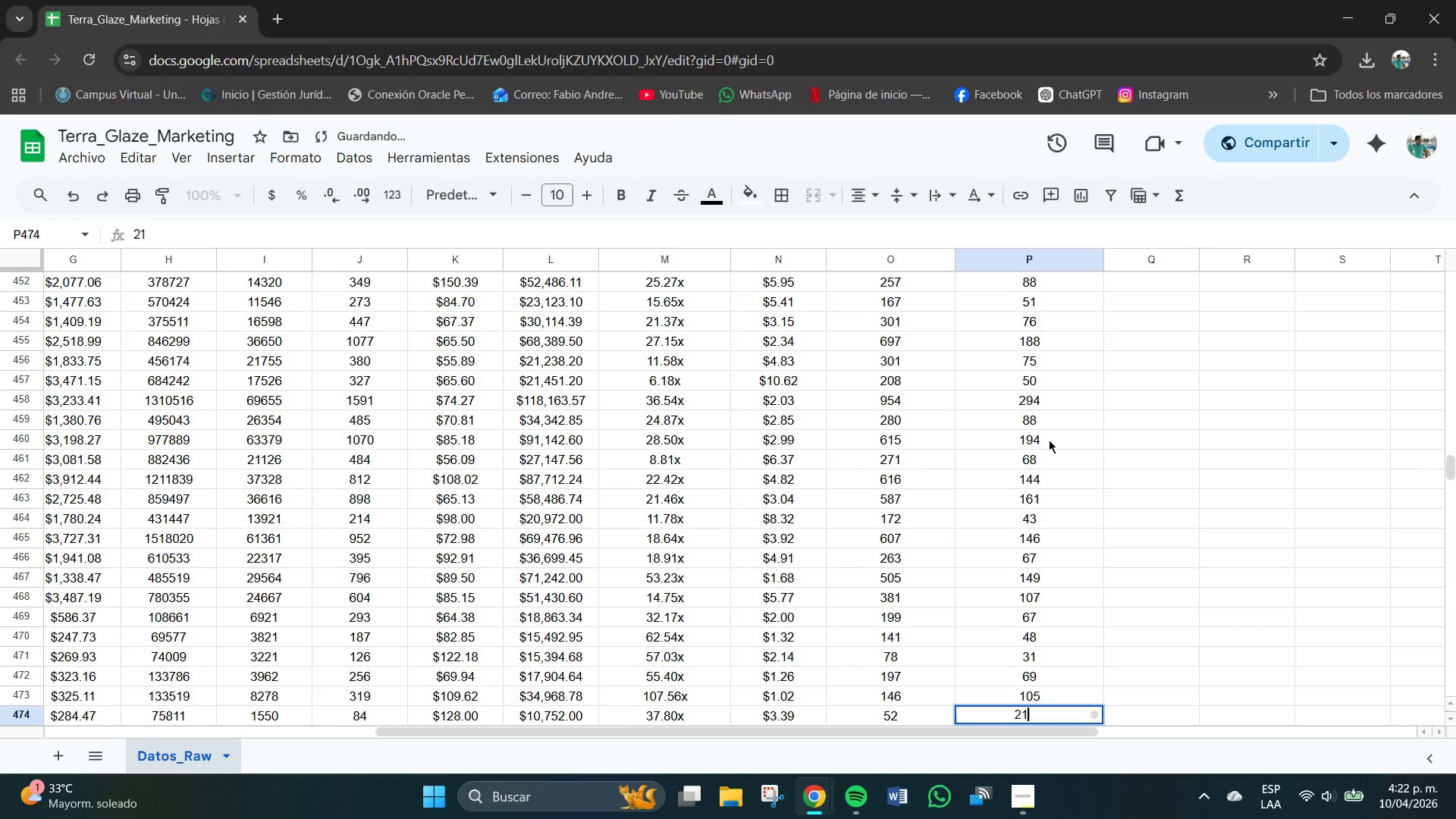 
key(NumpadEnter)
 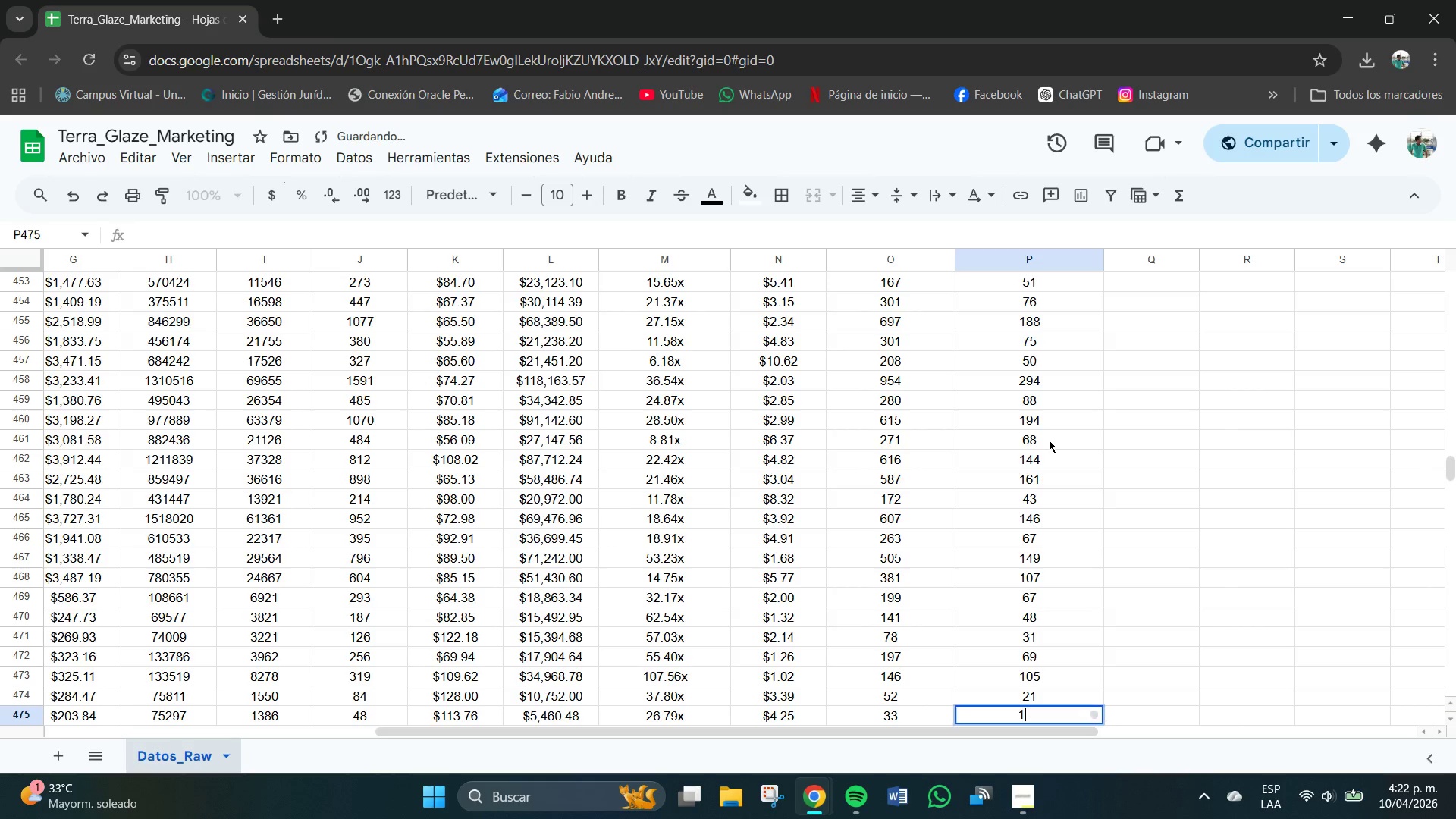 
key(Numpad1)
 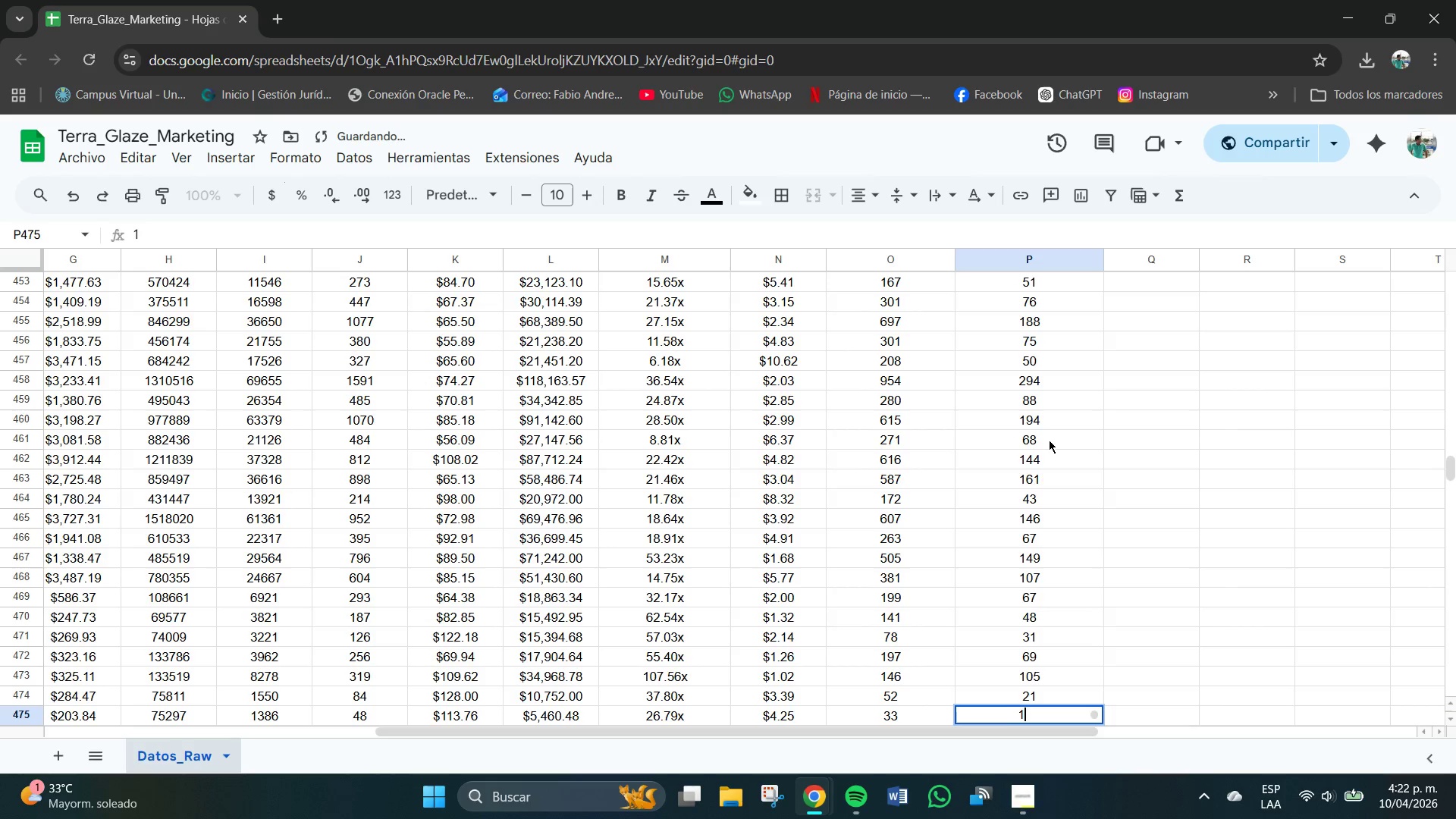 
key(Numpad4)
 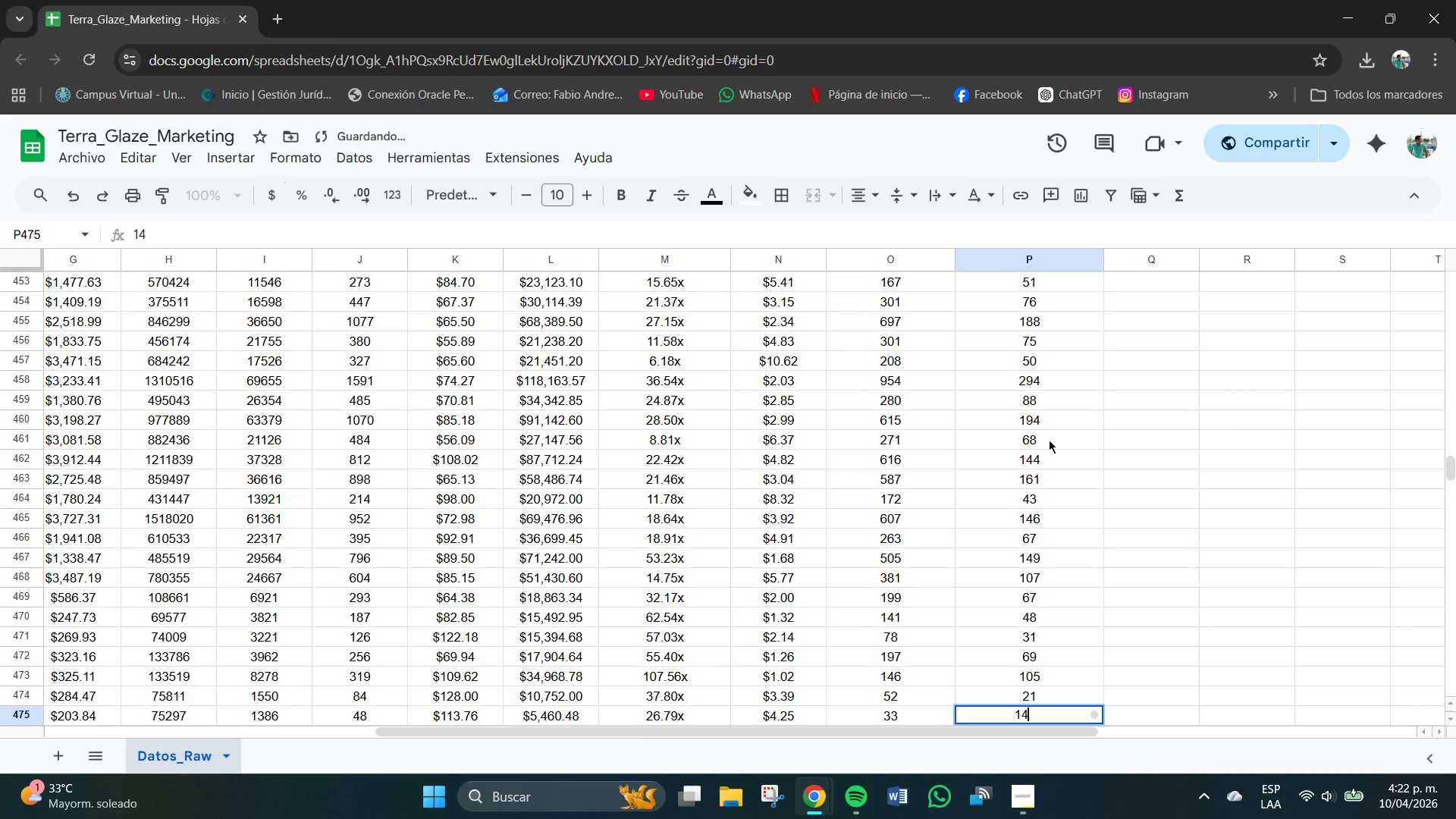 
key(NumpadEnter)
 